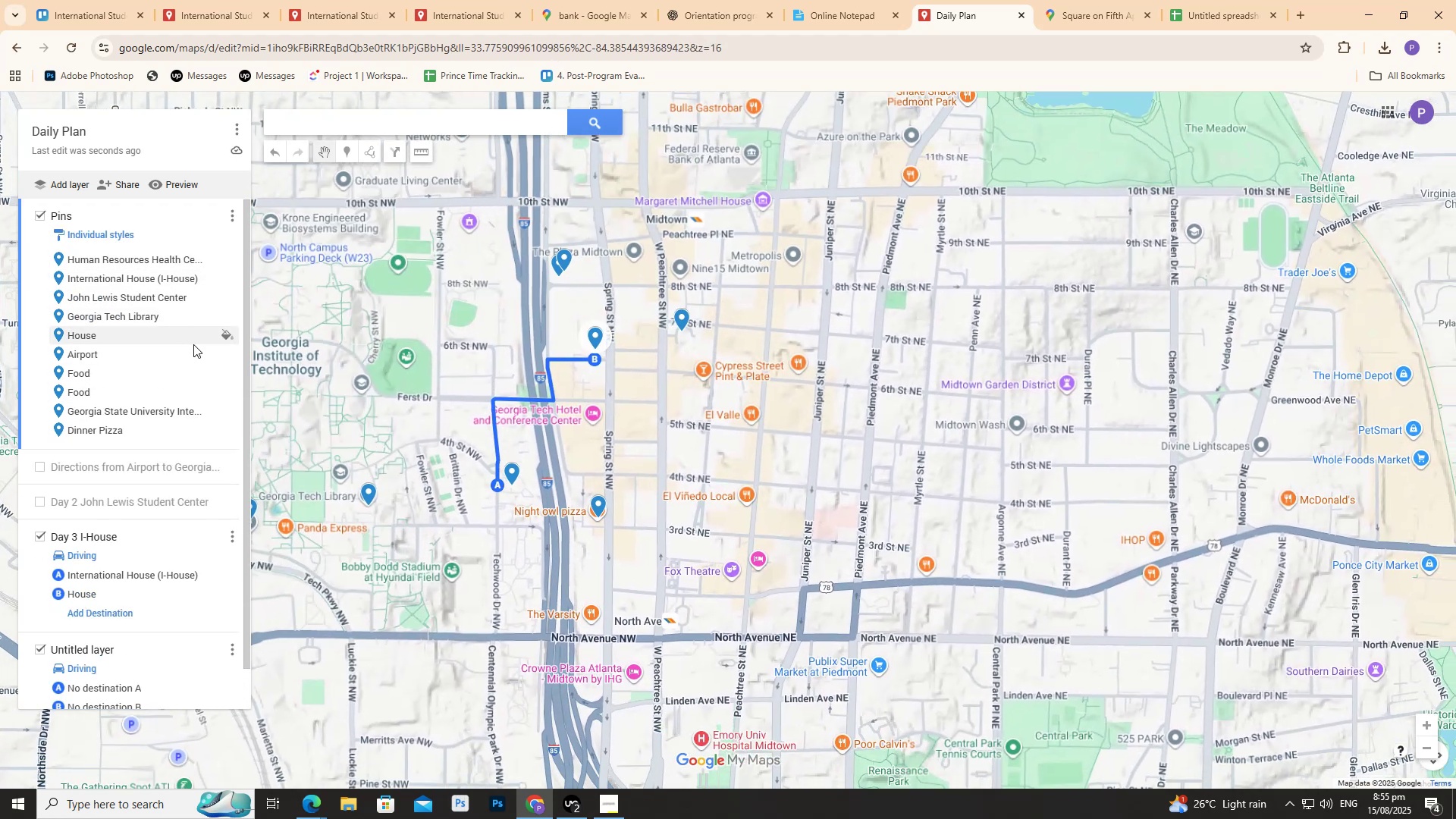 
left_click([167, 258])
 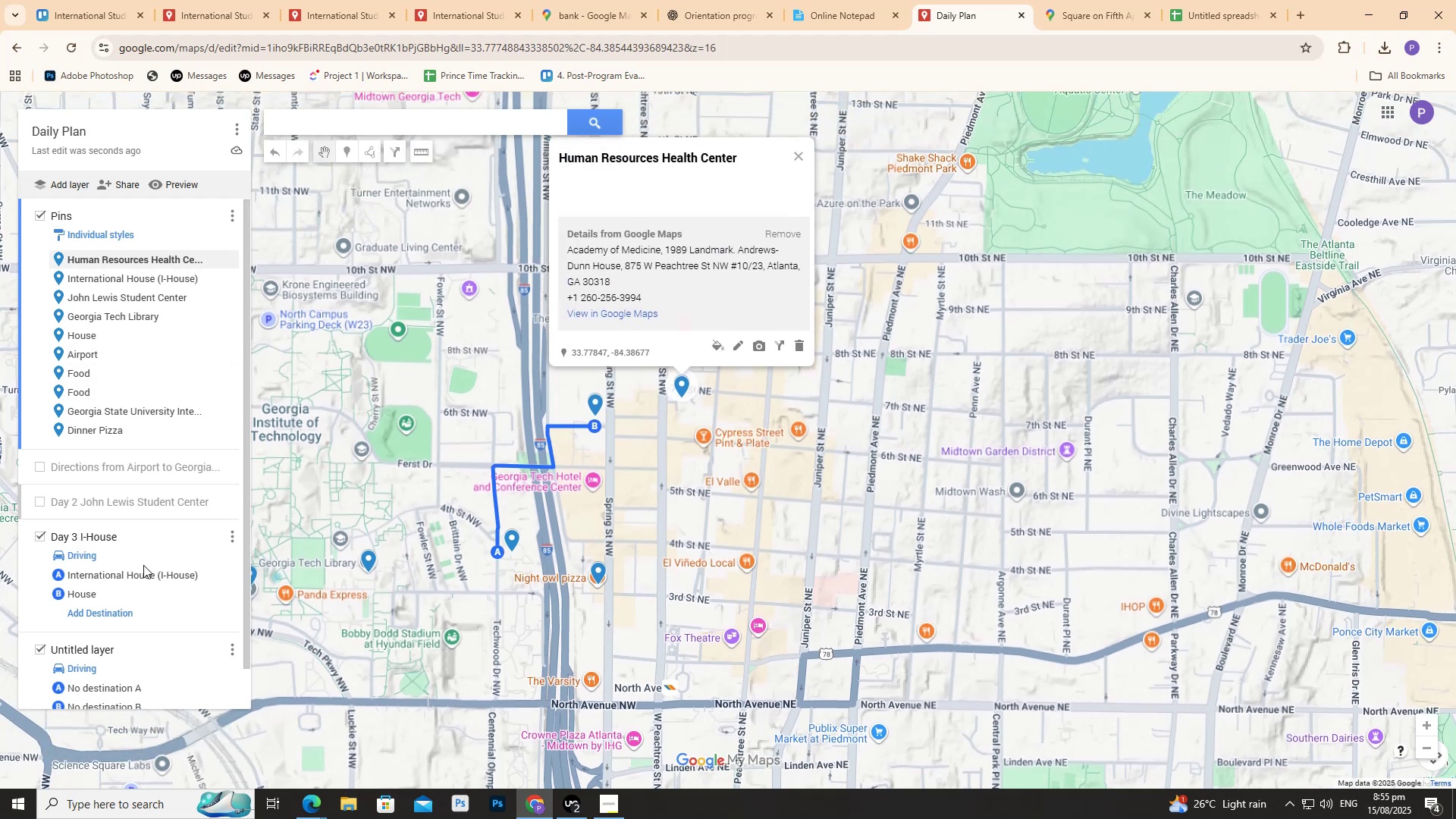 
scroll: coordinate [102, 623], scroll_direction: down, amount: 4.0
 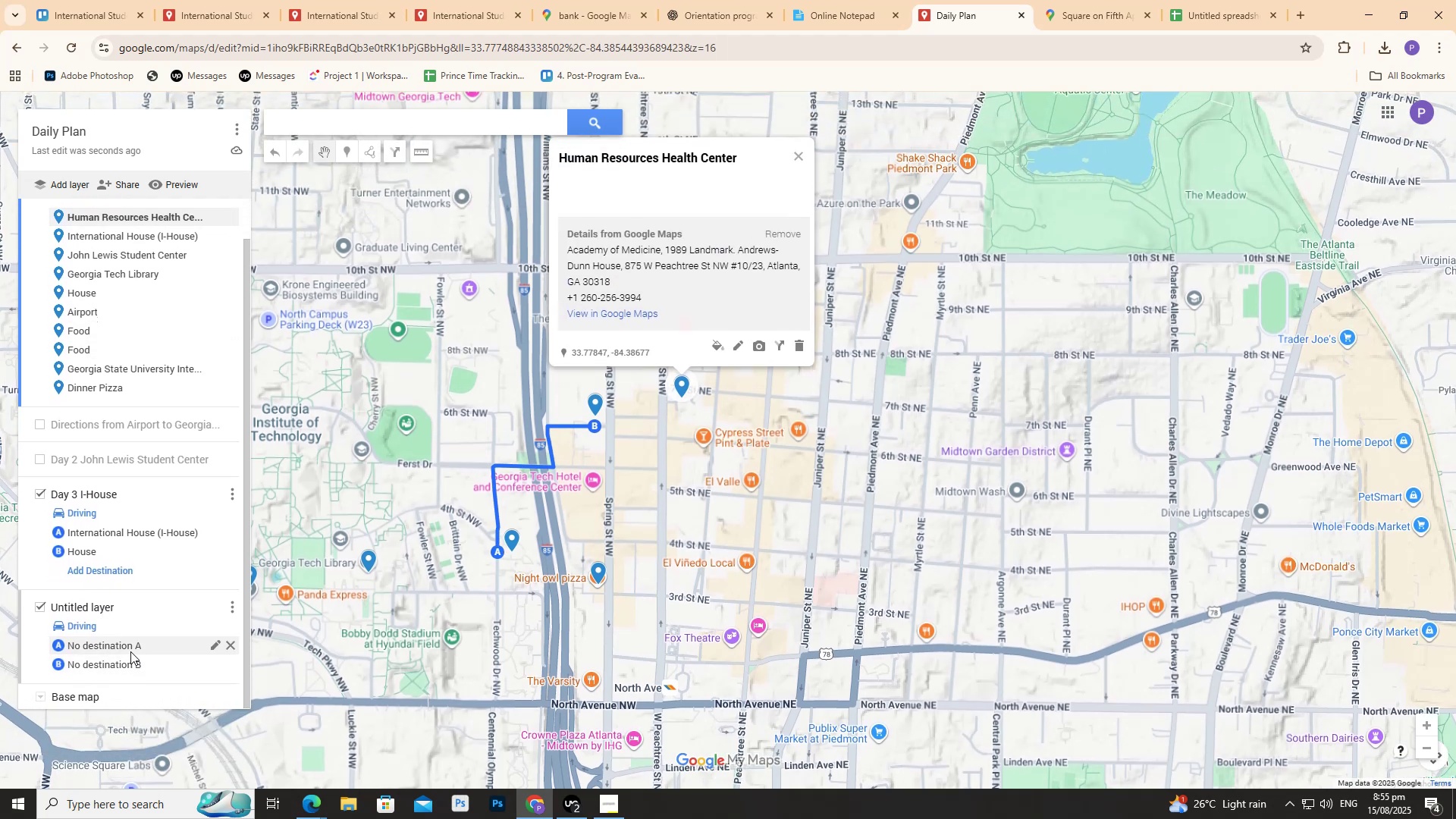 
left_click([130, 651])
 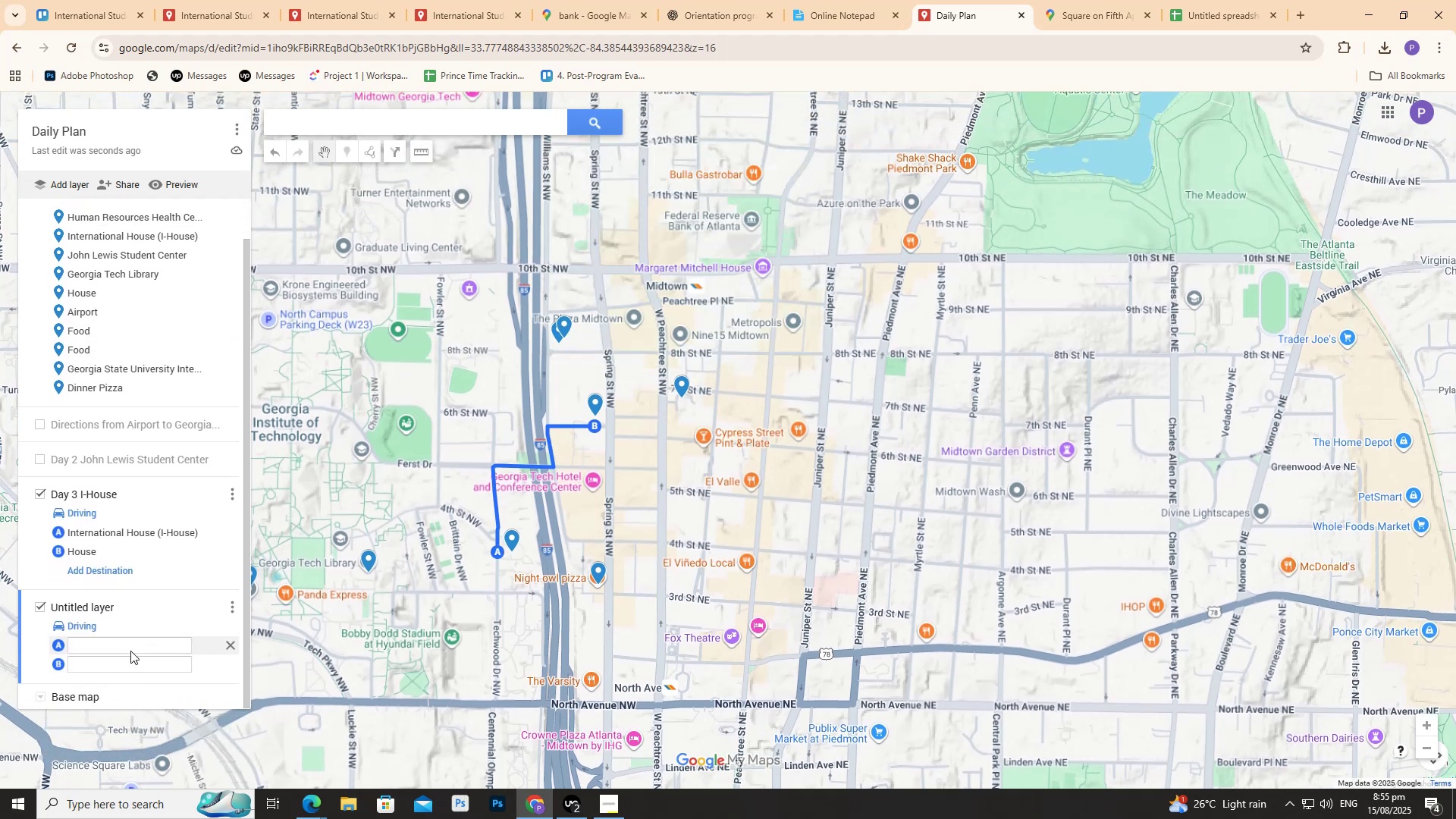 
left_click([130, 651])
 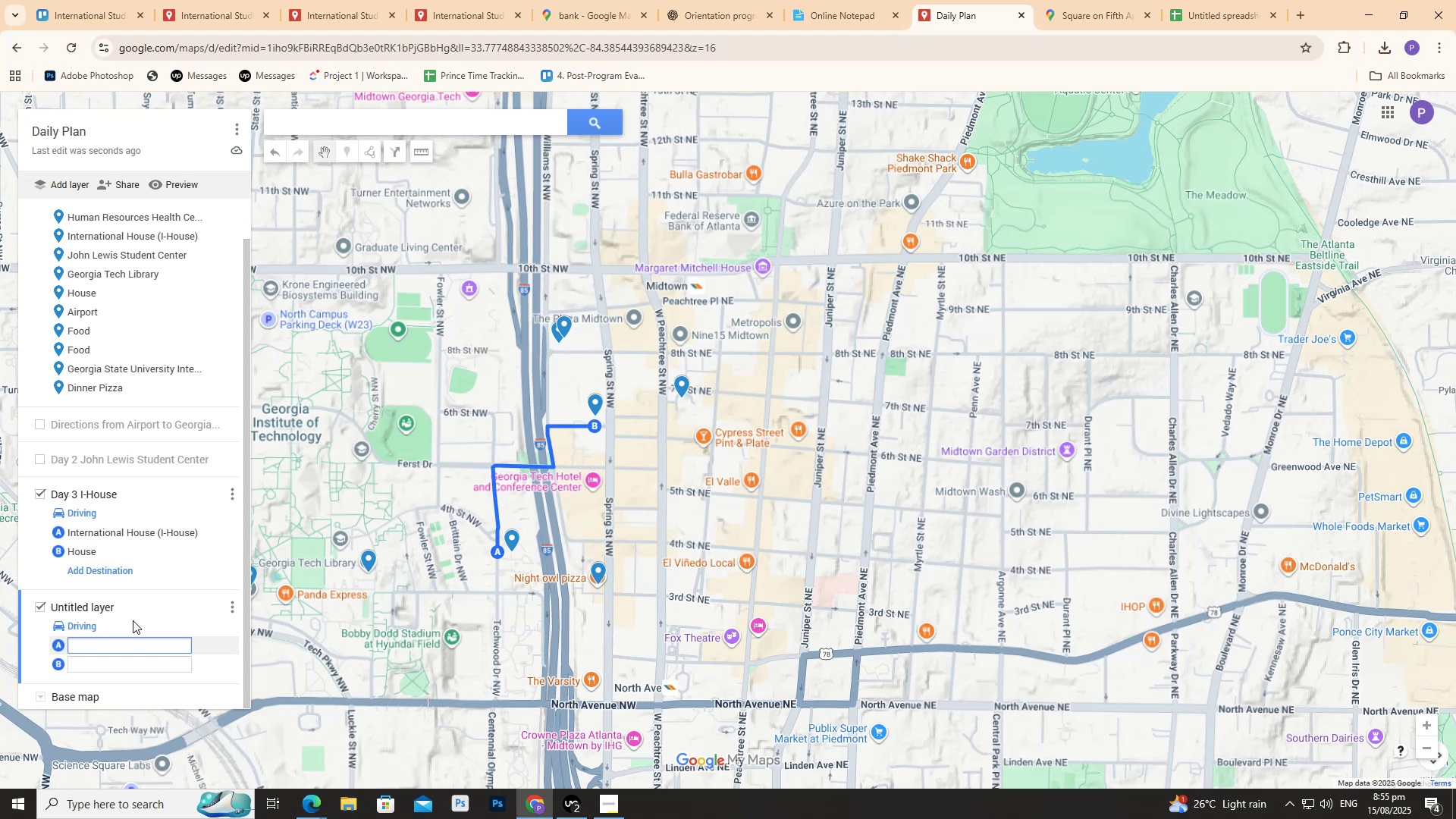 
type(House)
 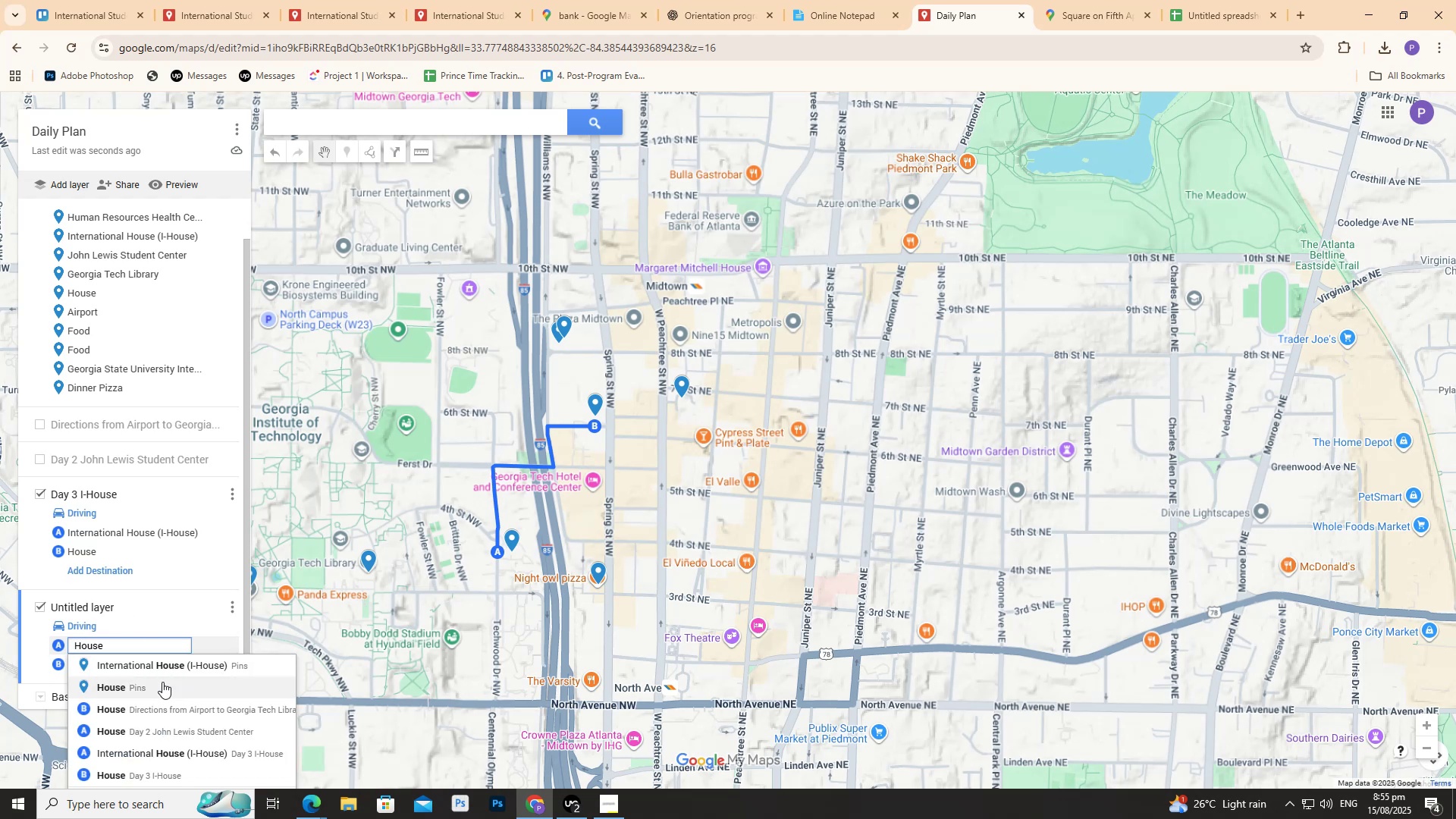 
left_click([162, 682])
 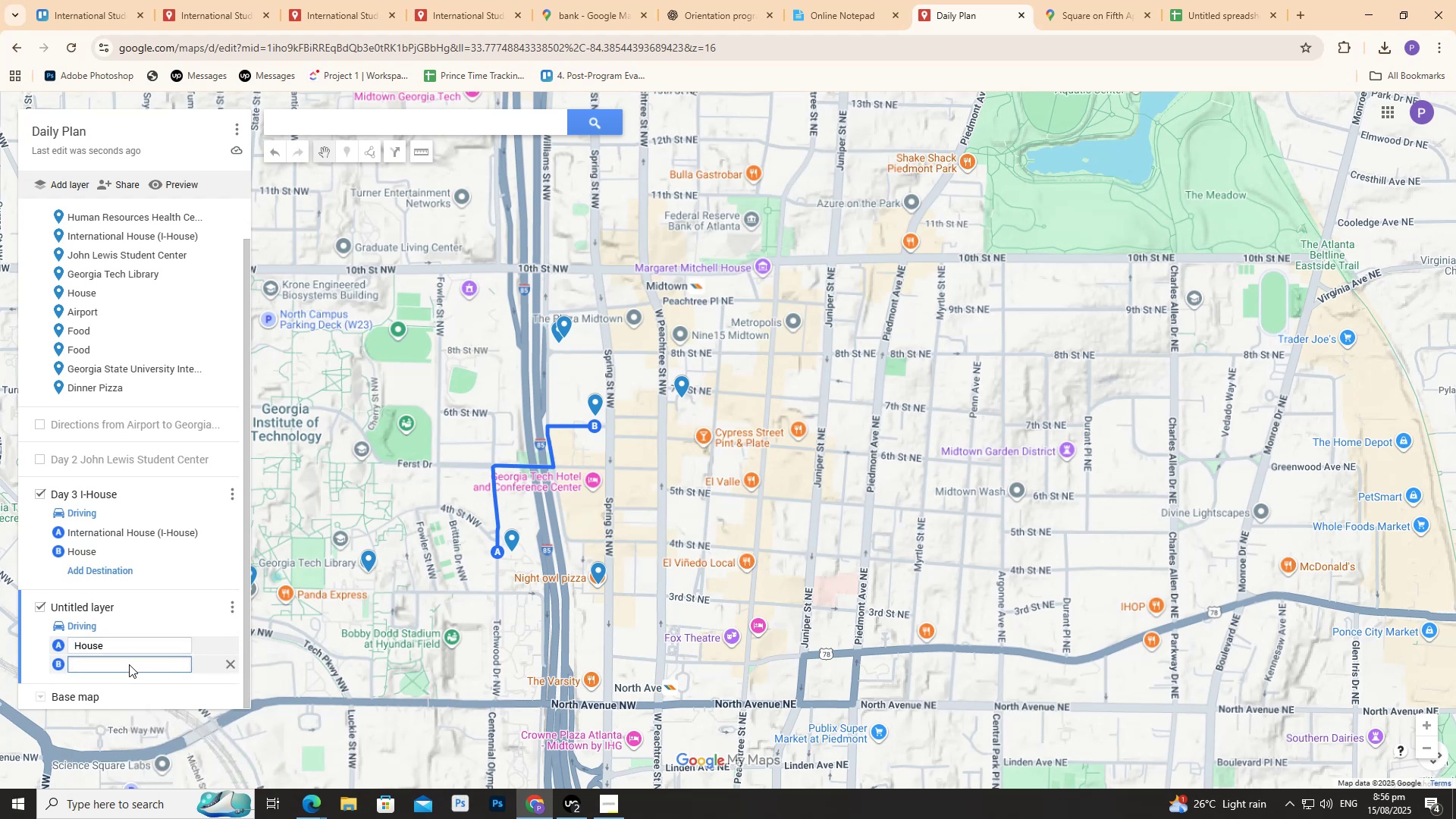 
left_click([127, 663])
 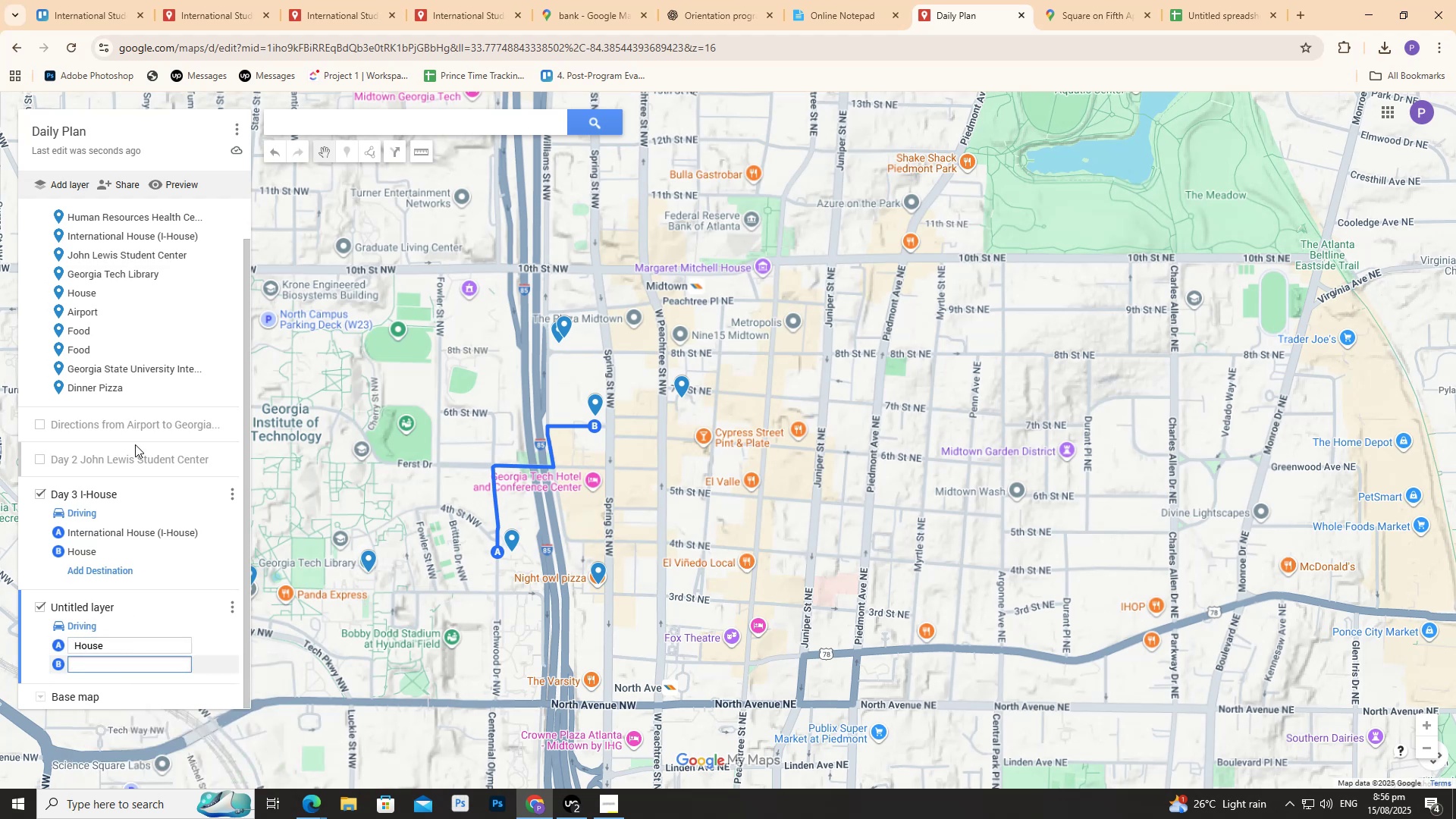 
type(Human)
key(Tab)
 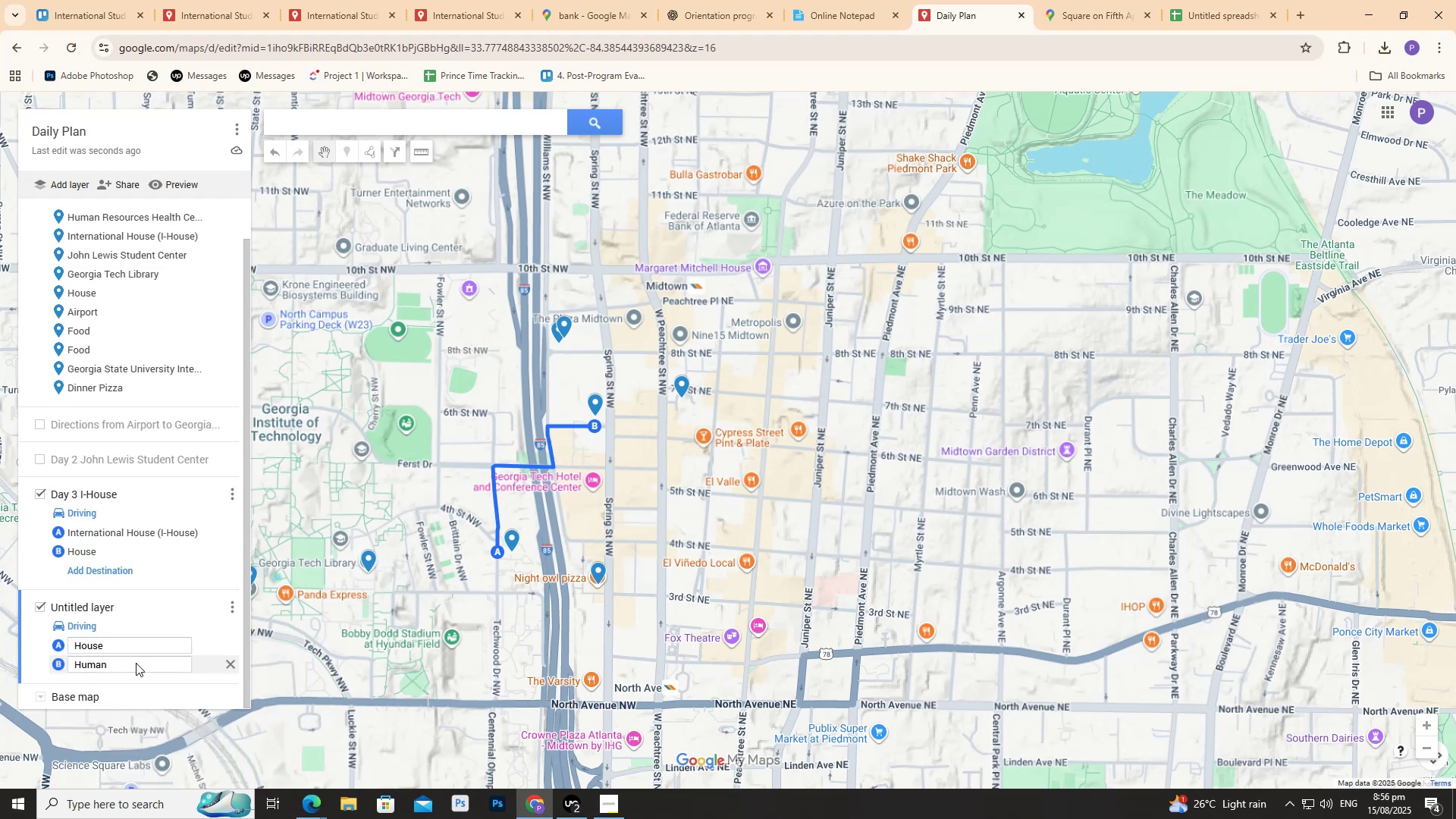 
double_click([136, 664])
 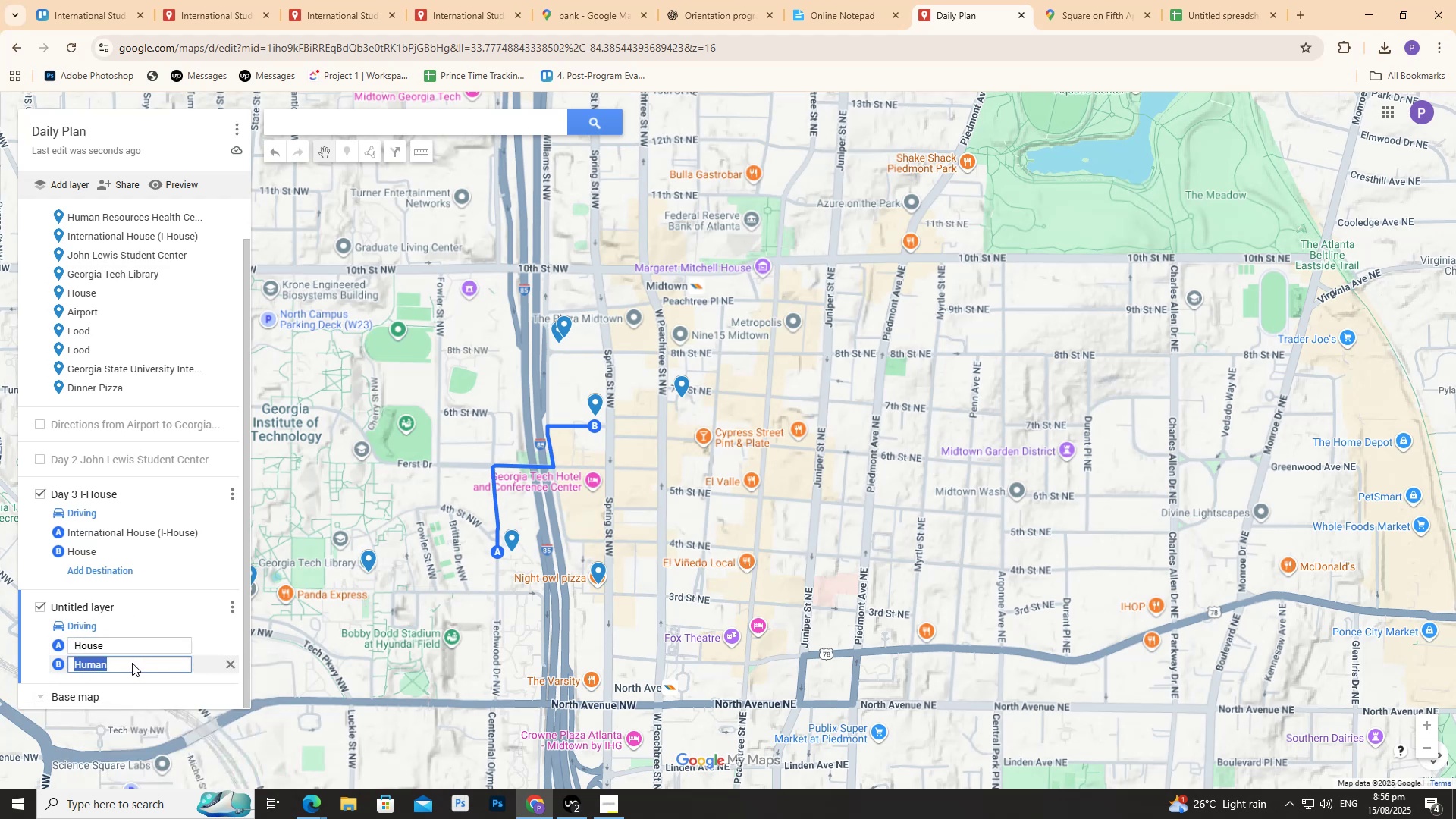 
triple_click([131, 661])
 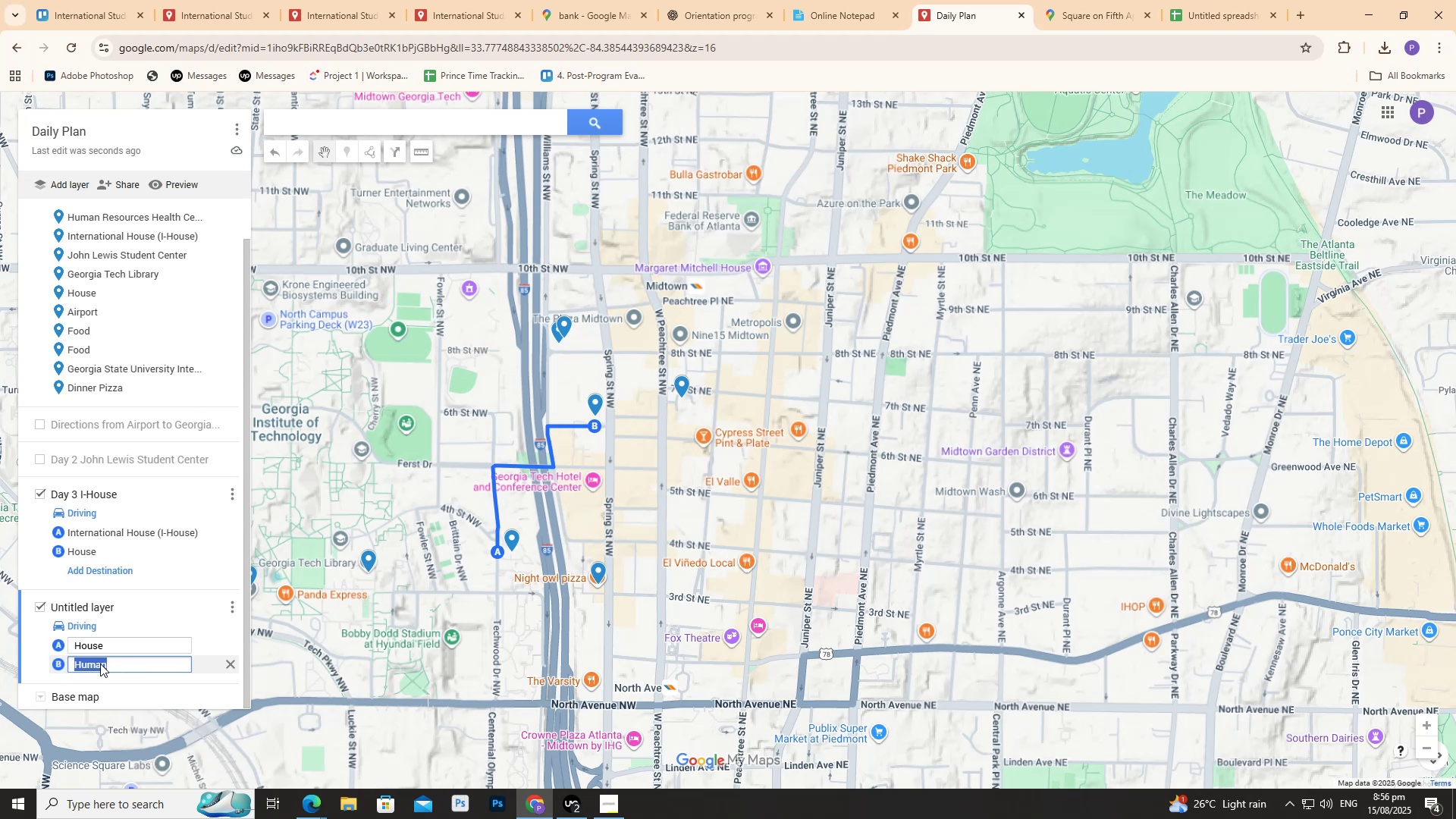 
key(ArrowRight)
 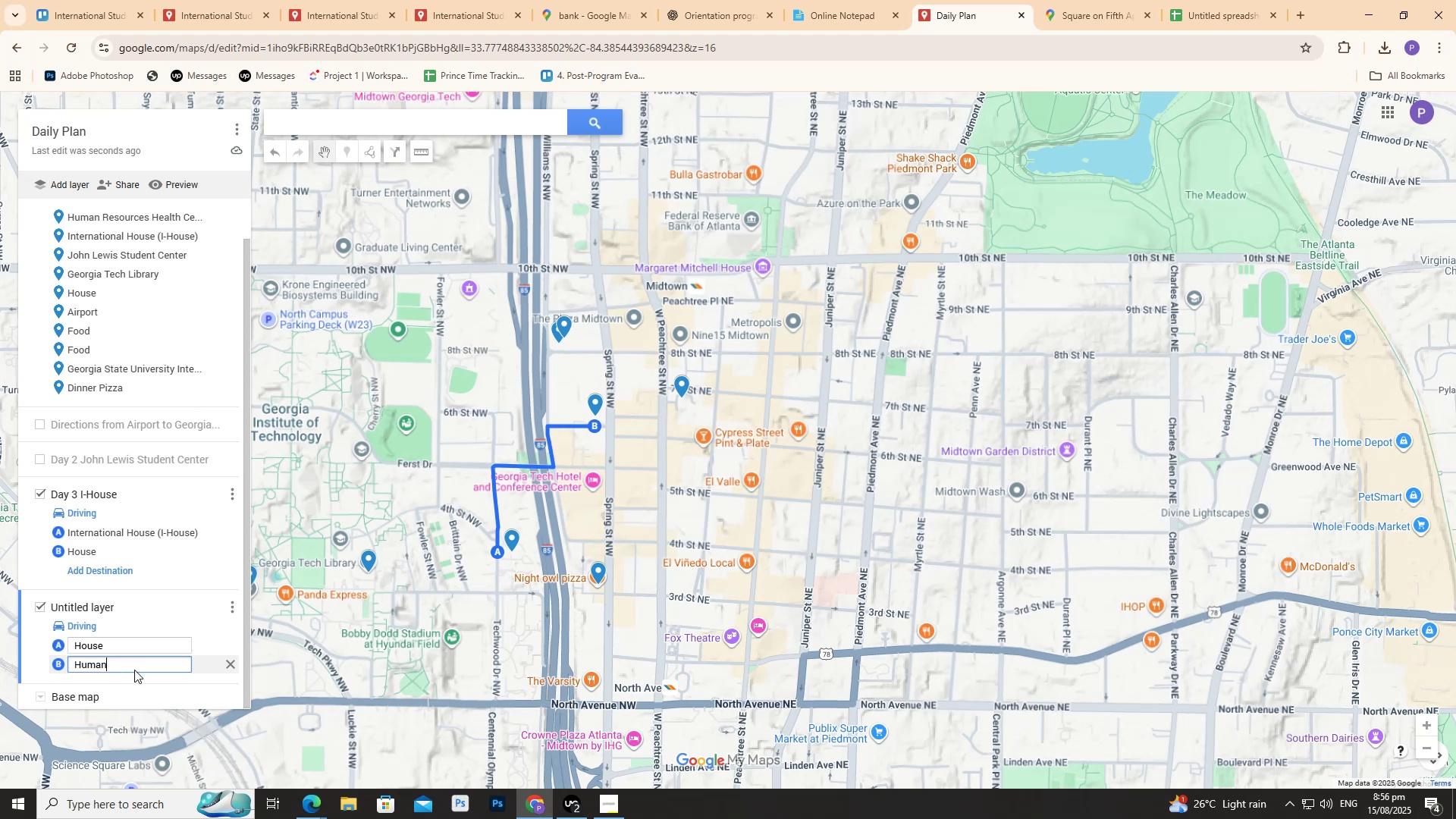 
type( re)
 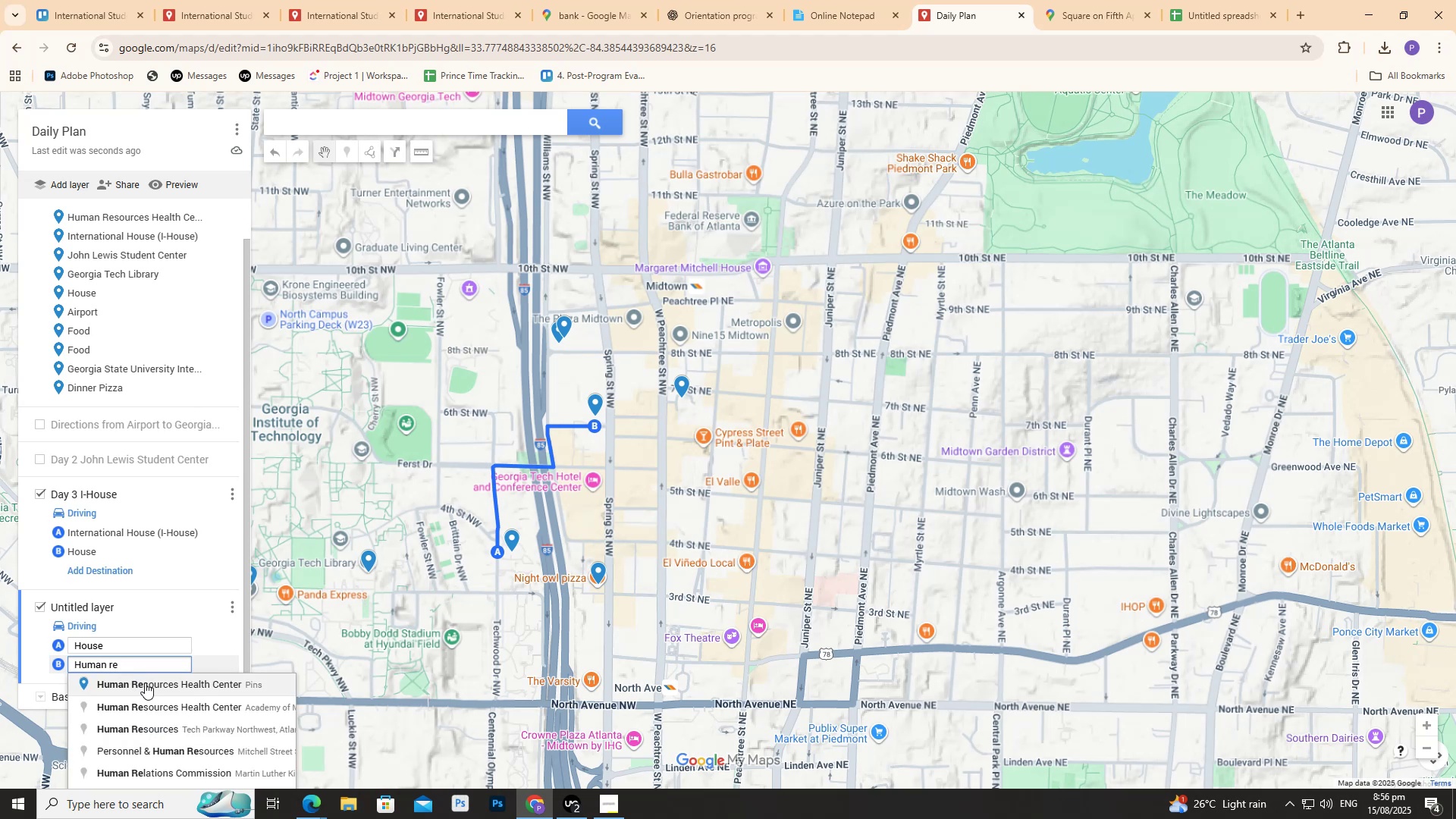 
left_click([146, 683])
 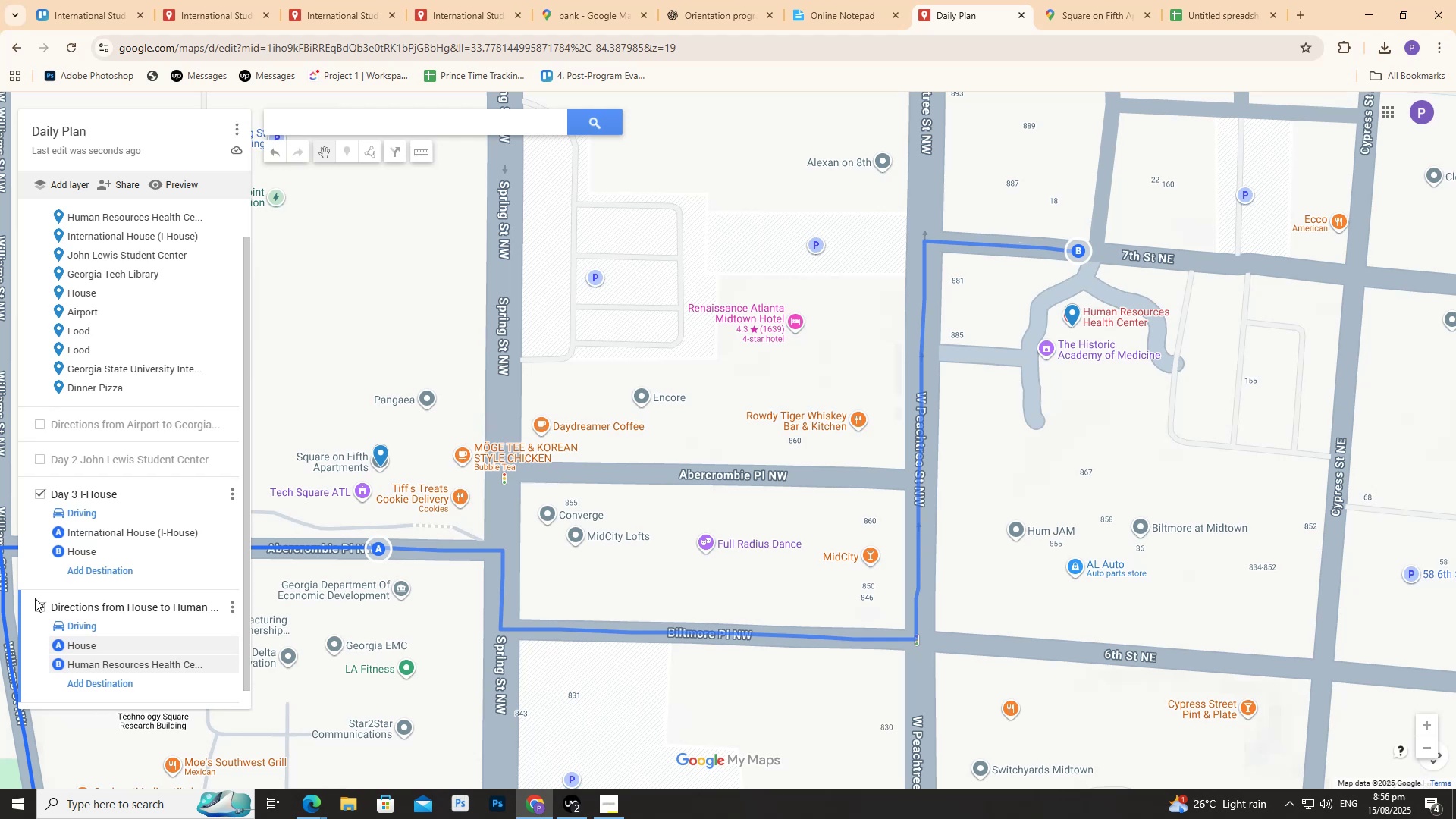 
wait(15.4)
 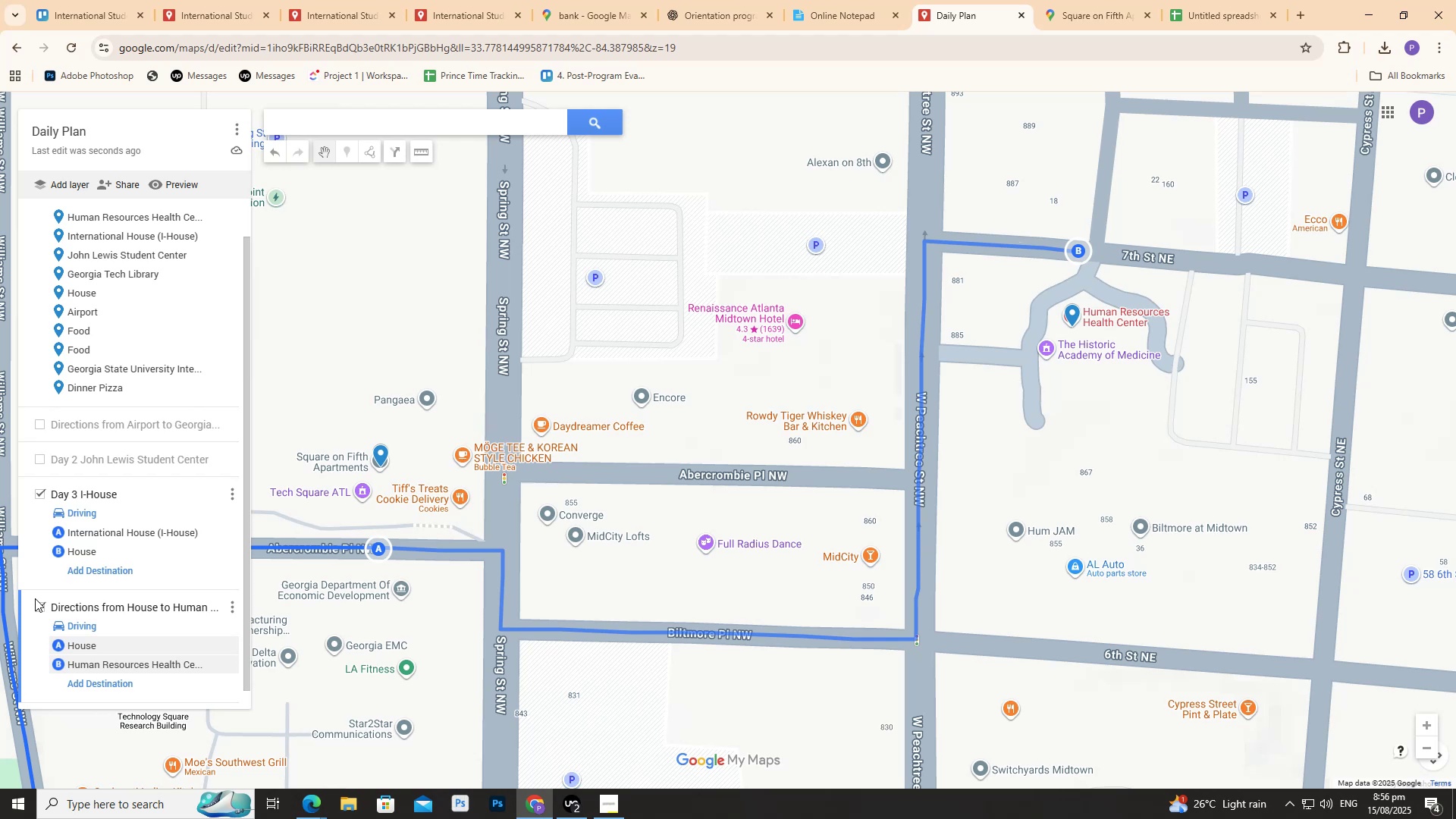 
scroll: coordinate [505, 492], scroll_direction: down, amount: 2.0
 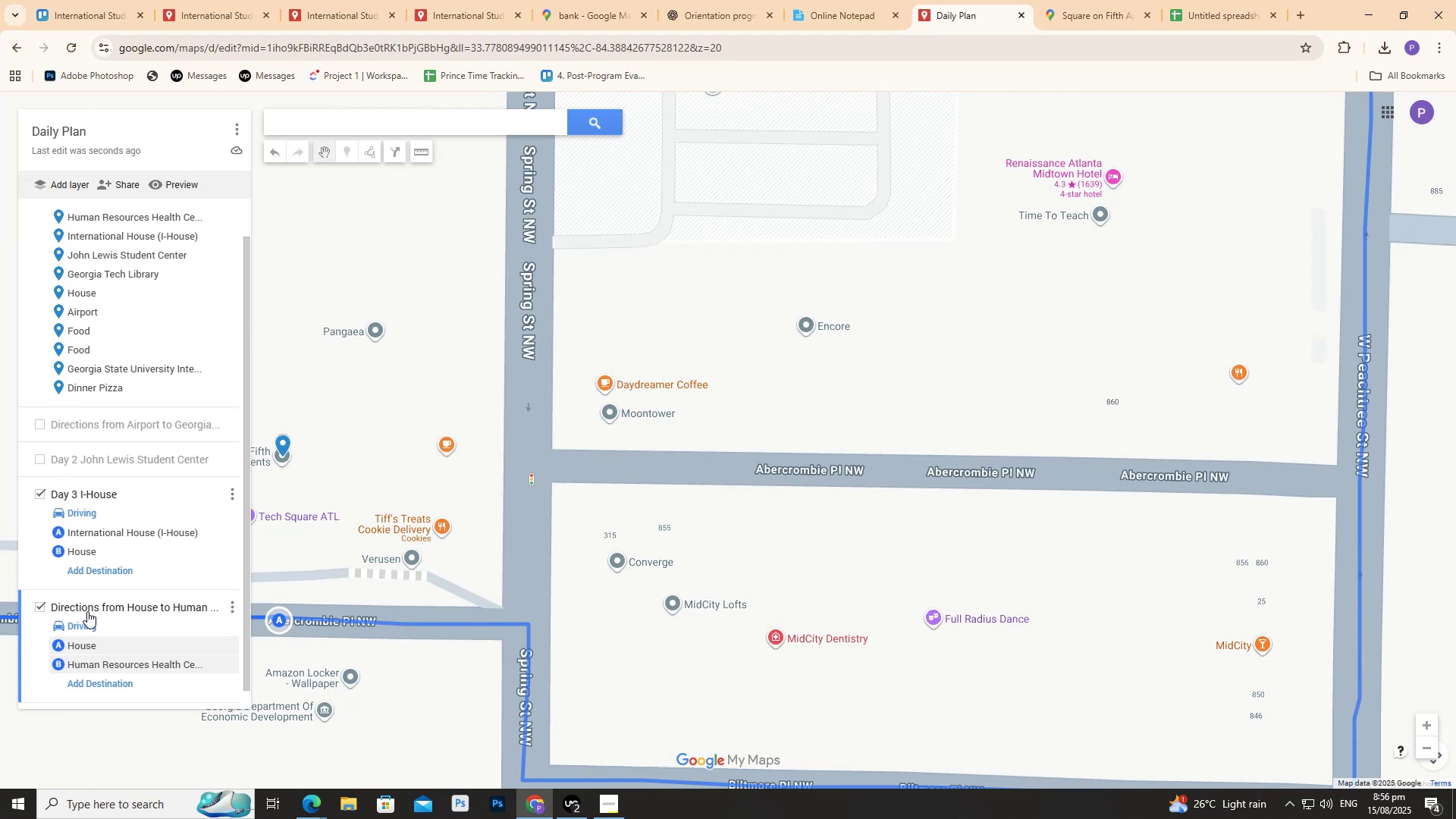 
double_click([94, 601])
 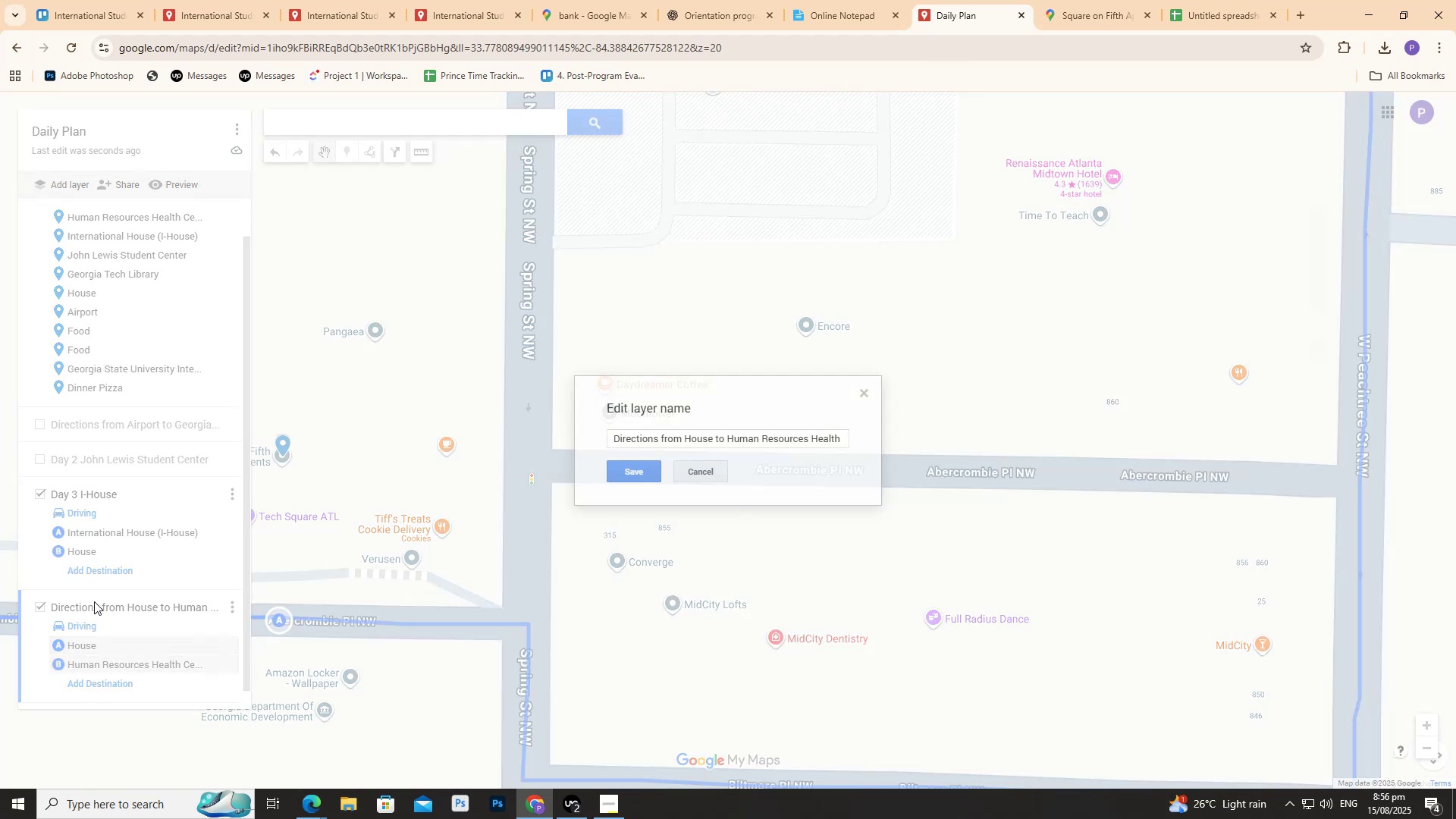 
triple_click([94, 601])
 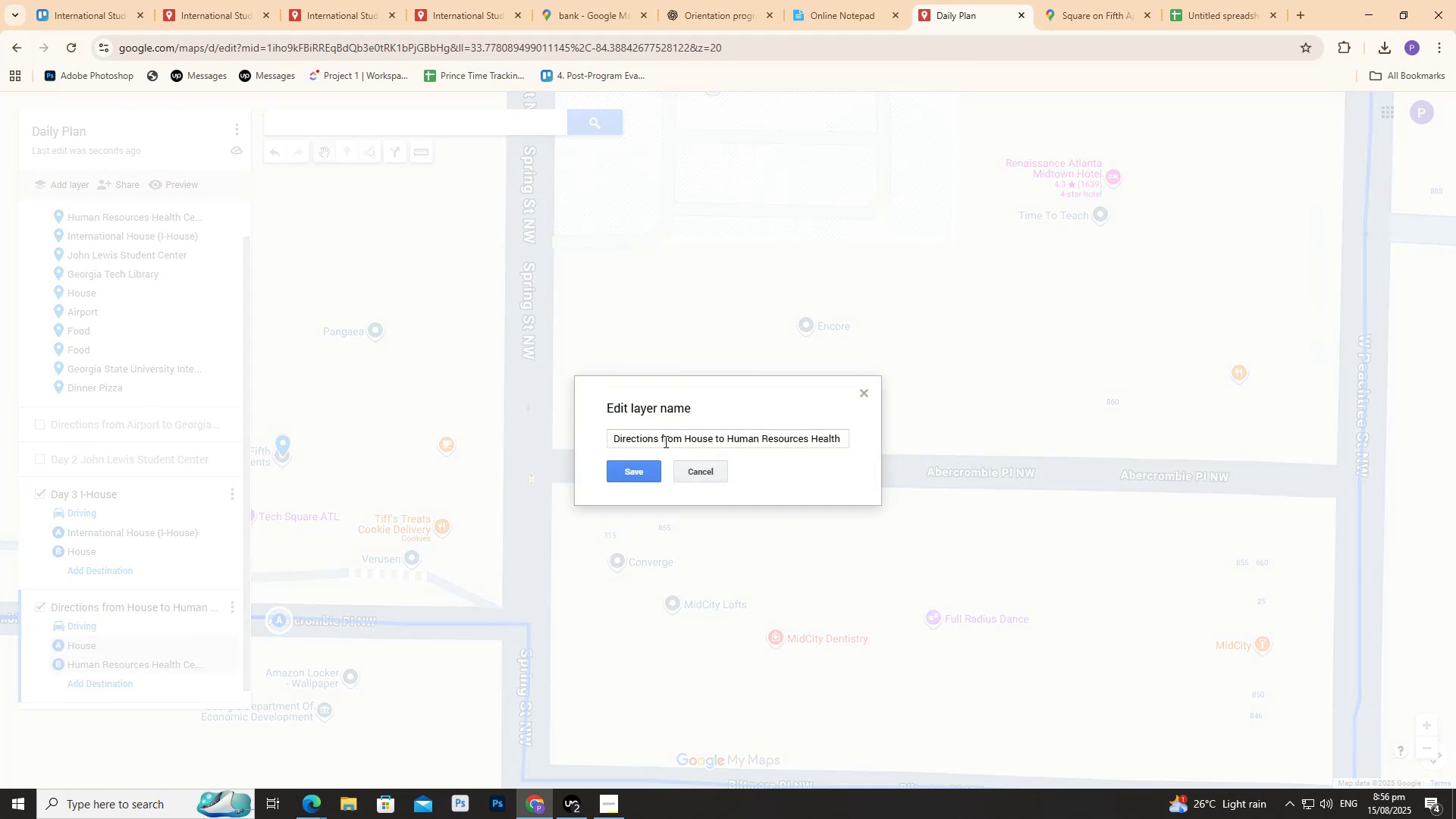 
double_click([664, 441])
 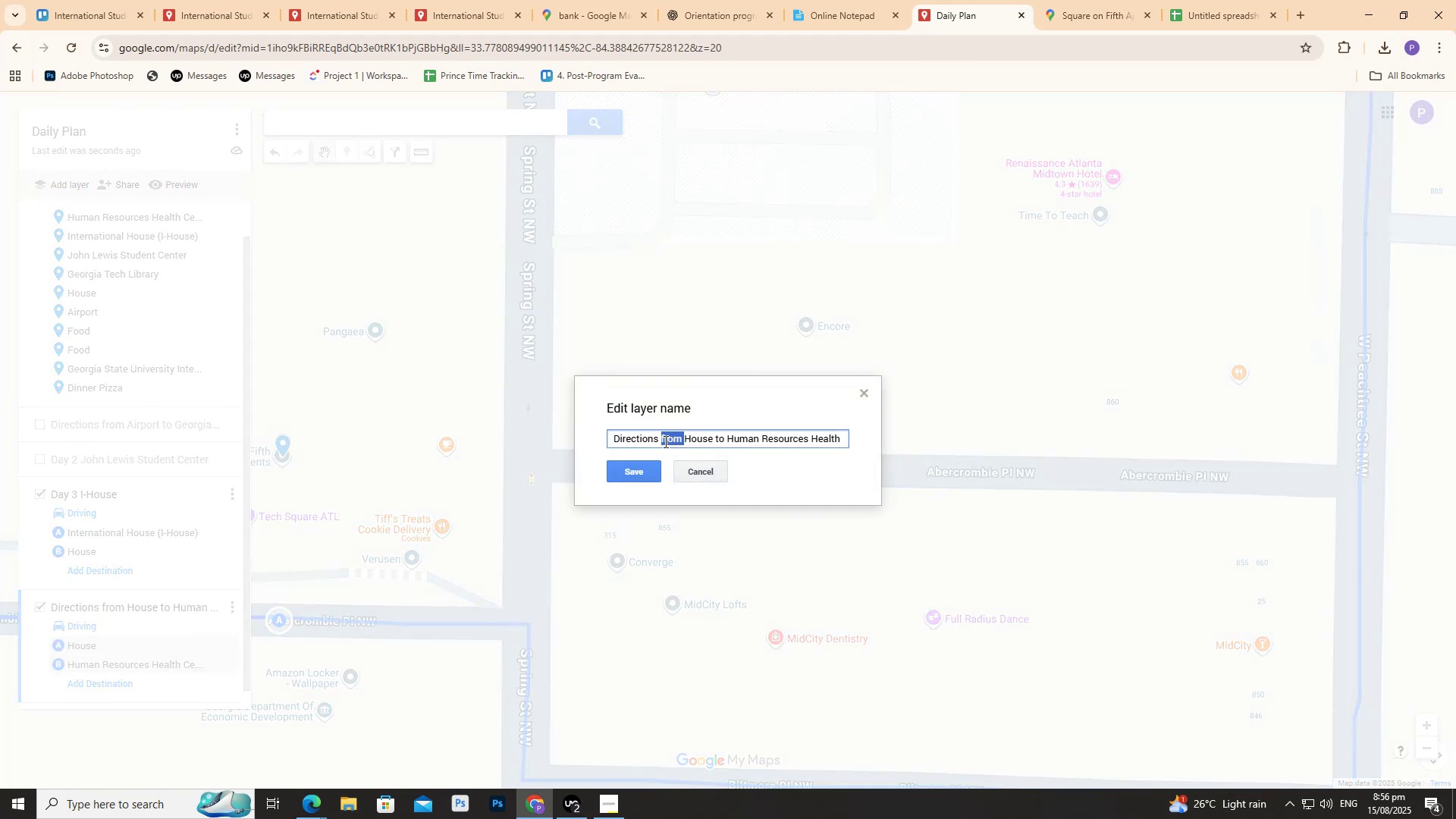 
triple_click([664, 441])
 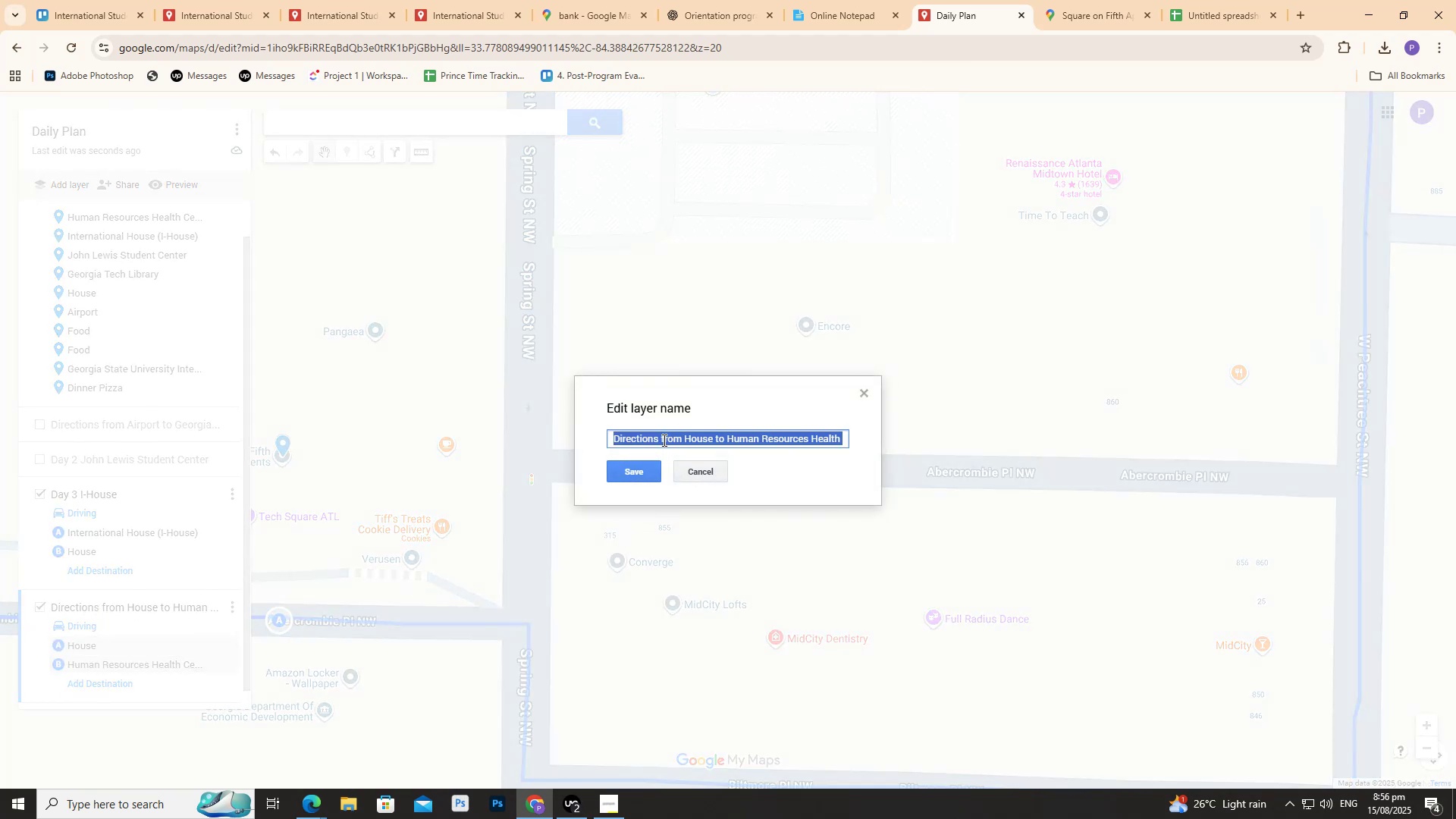 
type(Day 4 )
 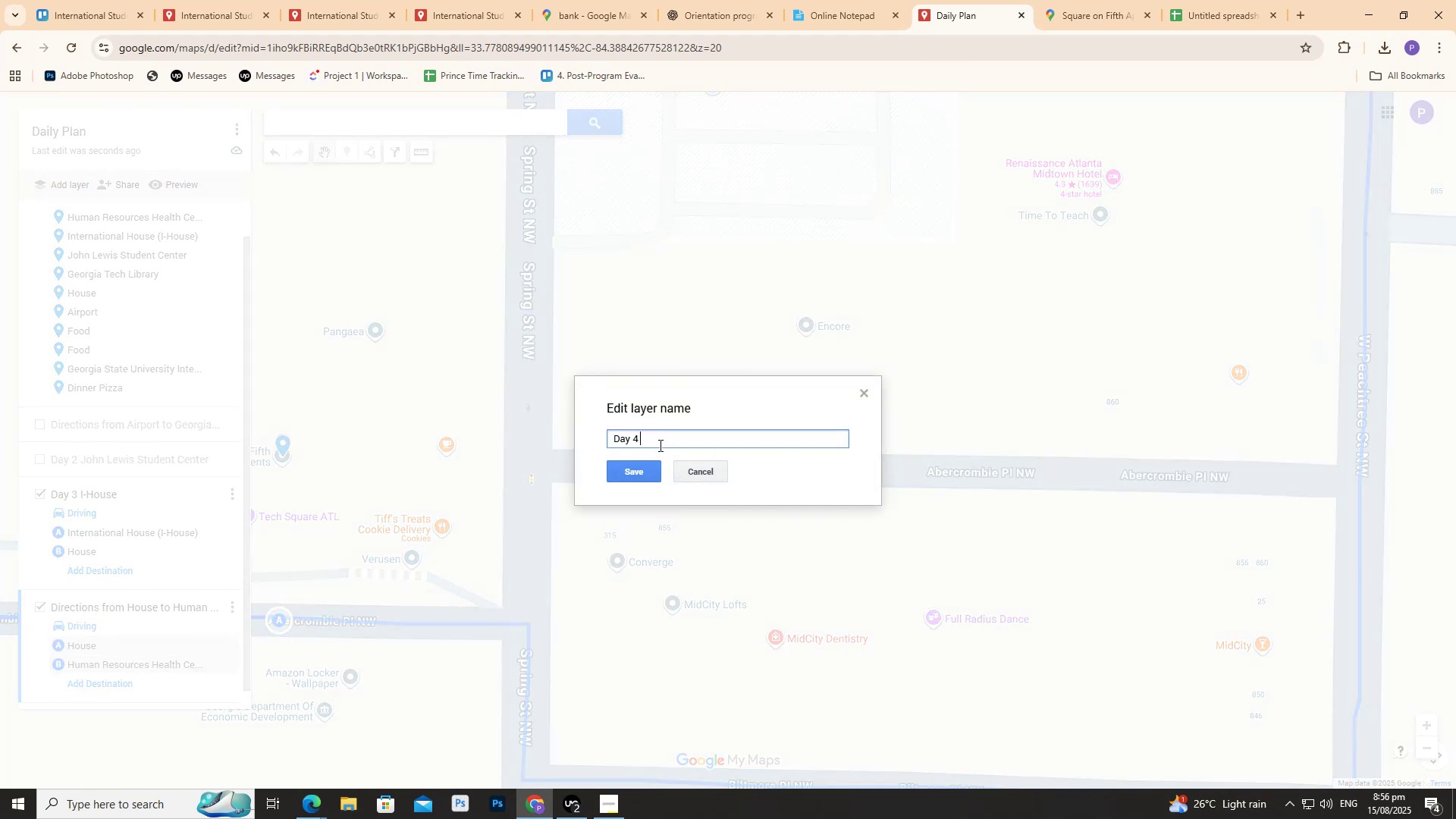 
key(Control+V)
 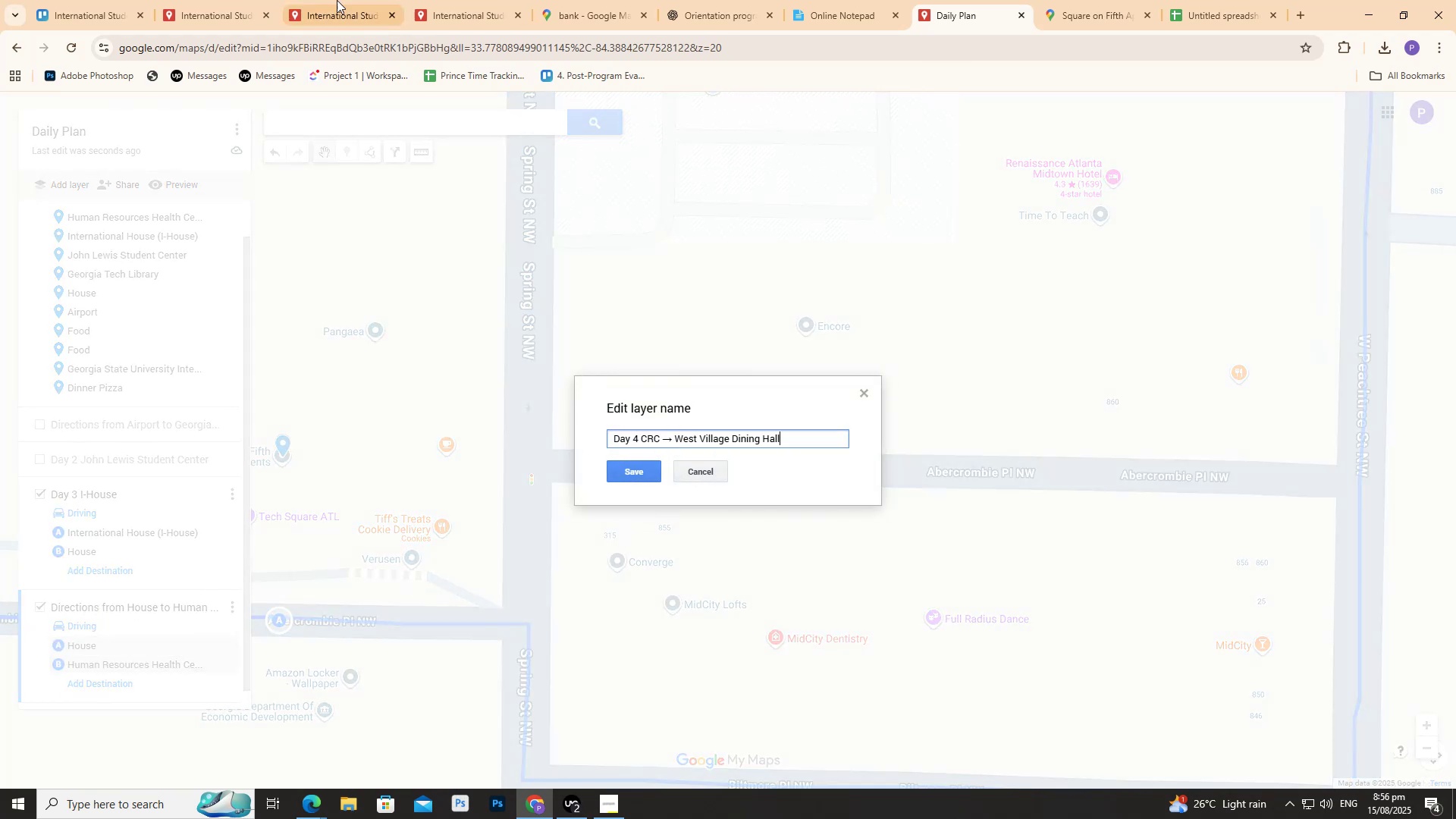 
left_click([230, 0])
 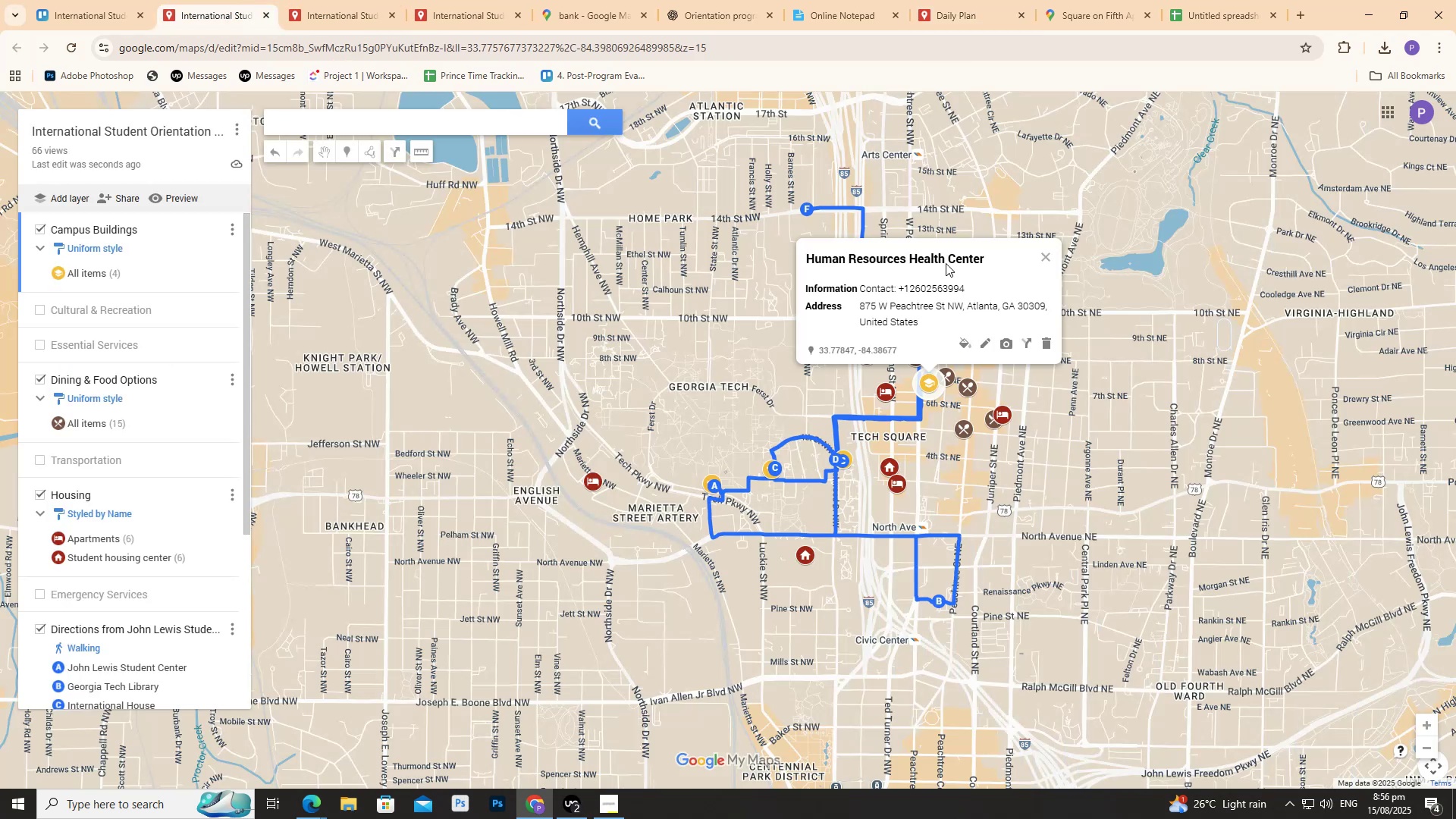 
left_click([946, 262])
 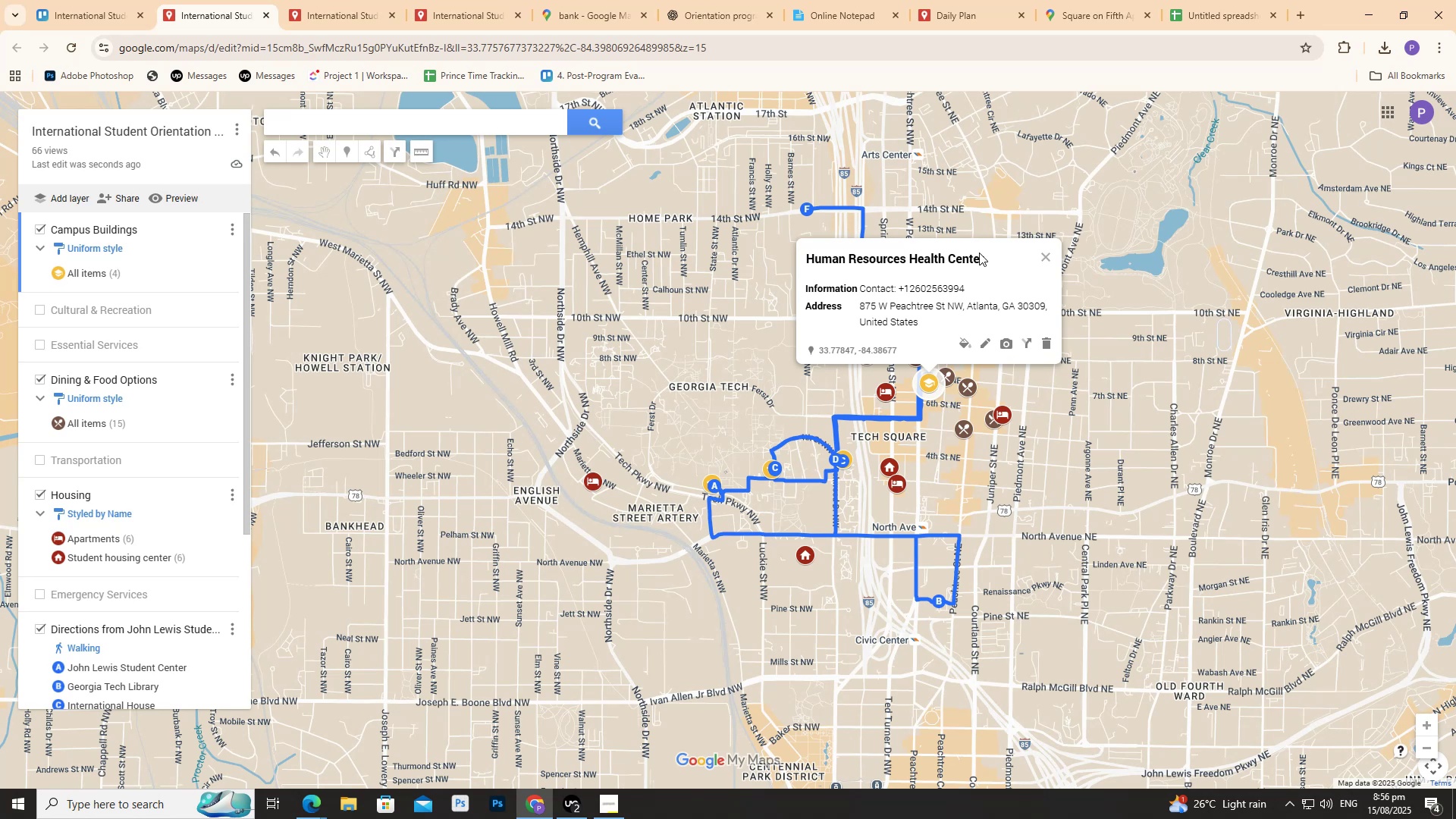 
left_click_drag(start_coordinate=[983, 253], to_coordinate=[782, 248])
 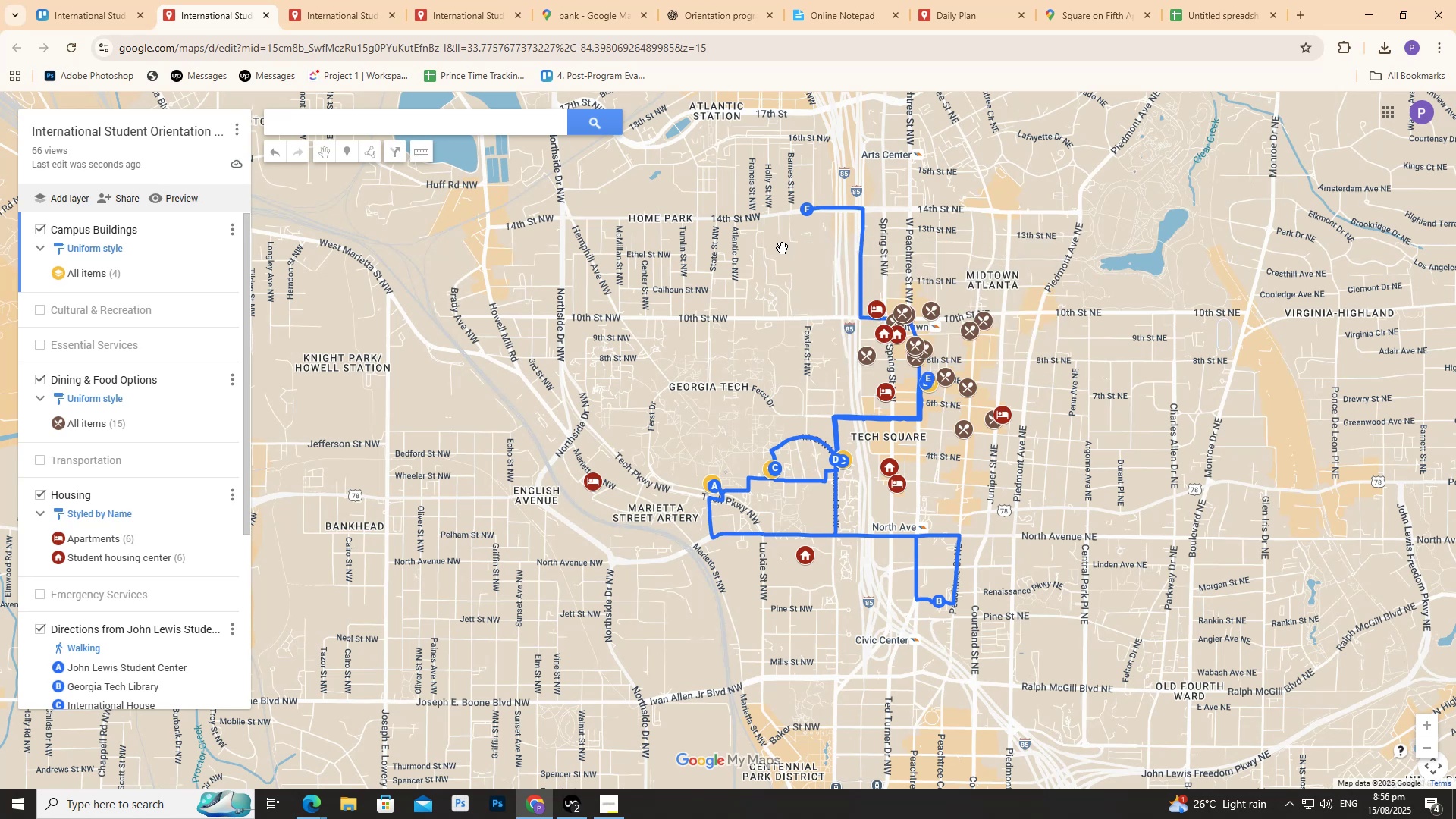 
key(Control+C)
 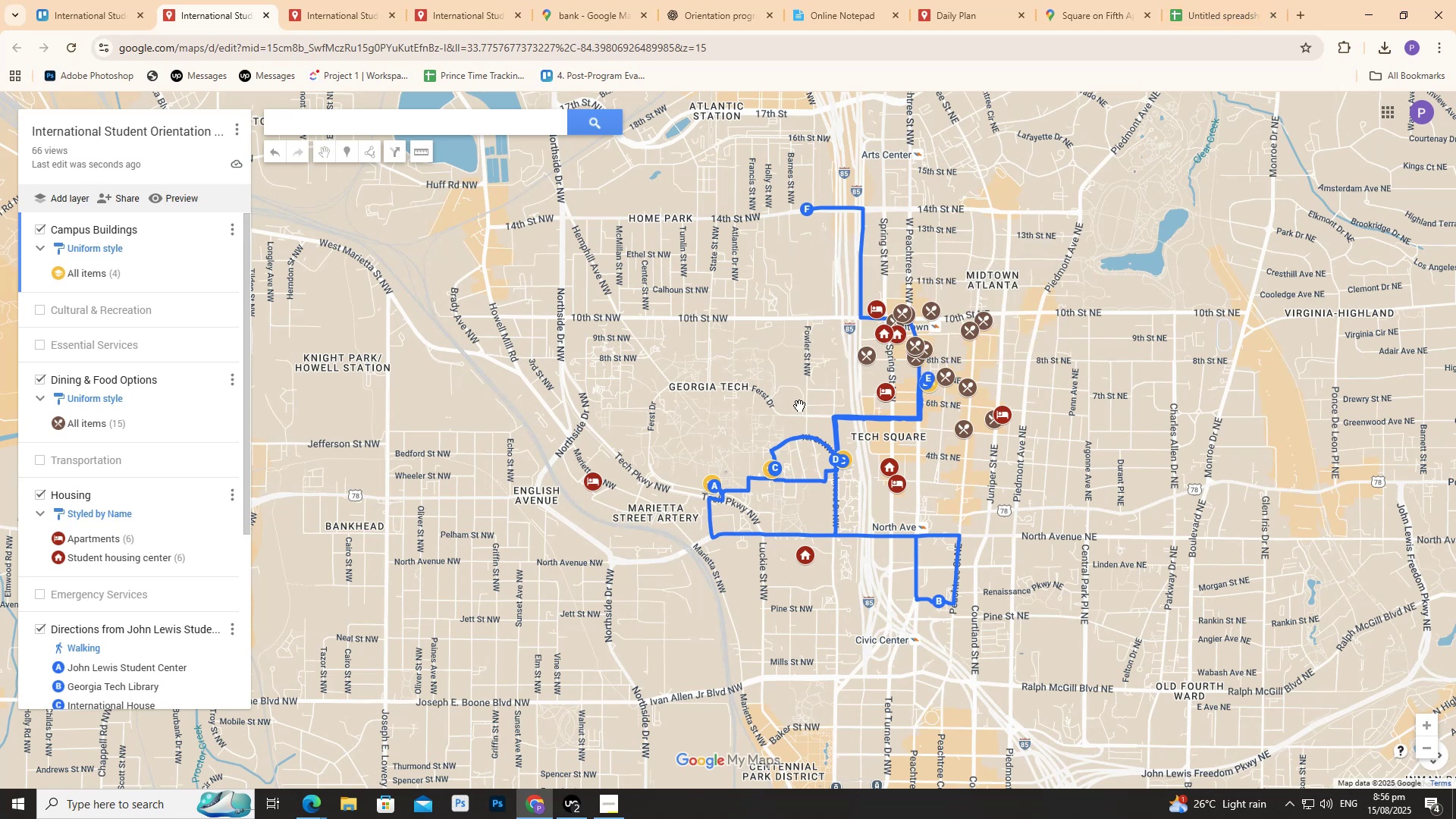 
scroll: coordinate [858, 462], scroll_direction: up, amount: 3.0
 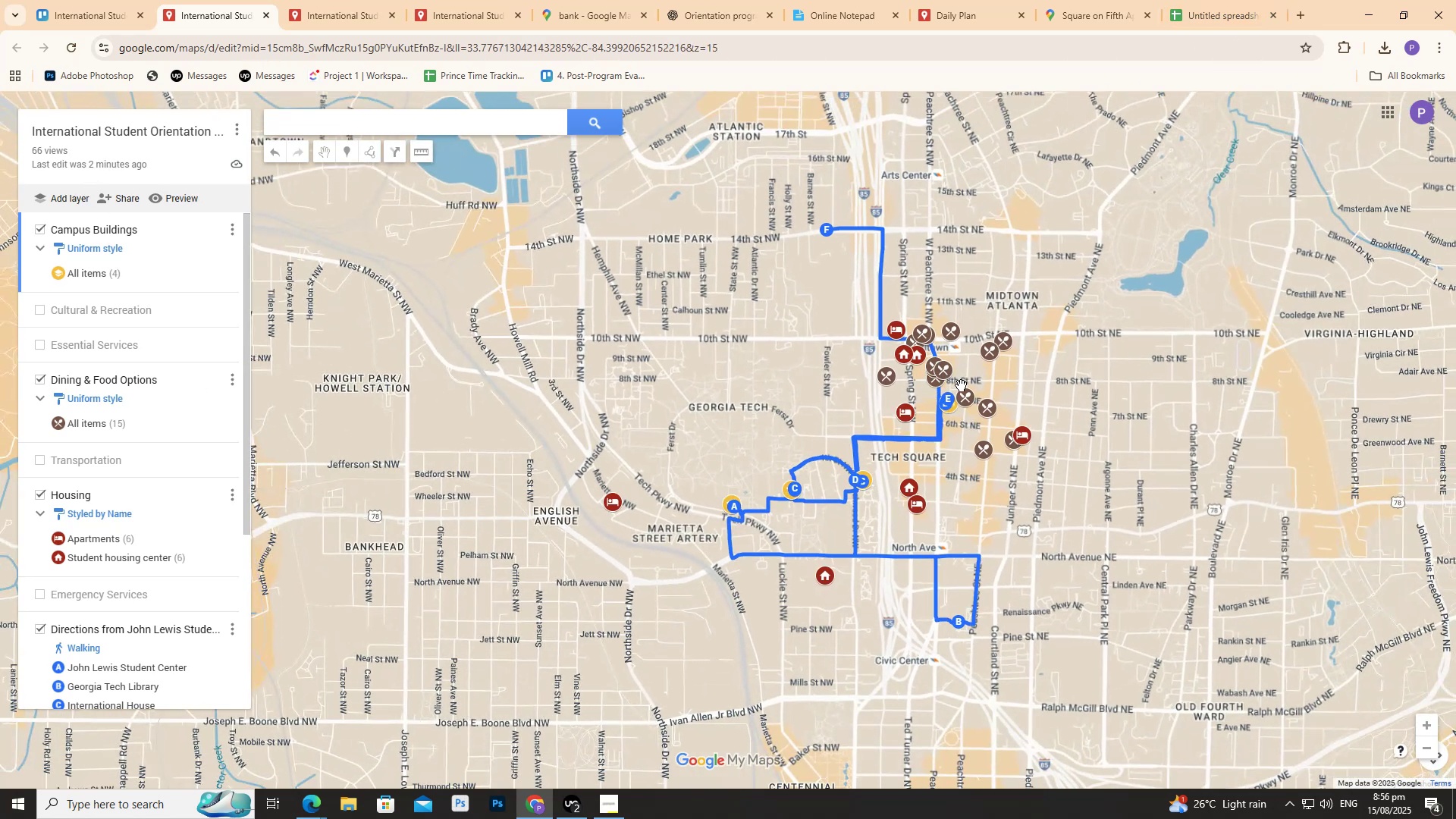 
left_click([949, 410])
 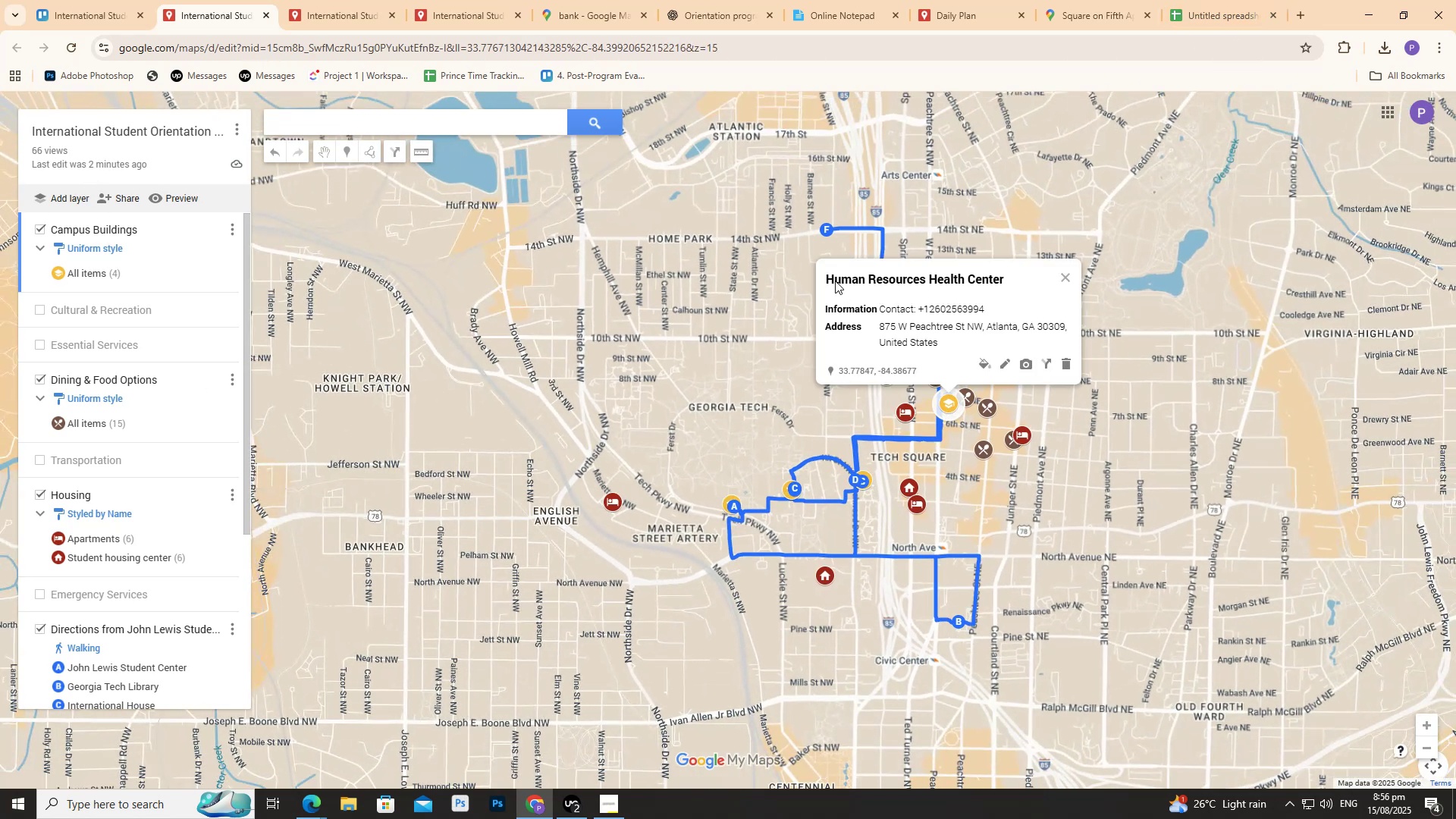 
left_click_drag(start_coordinate=[830, 278], to_coordinate=[1009, 283])
 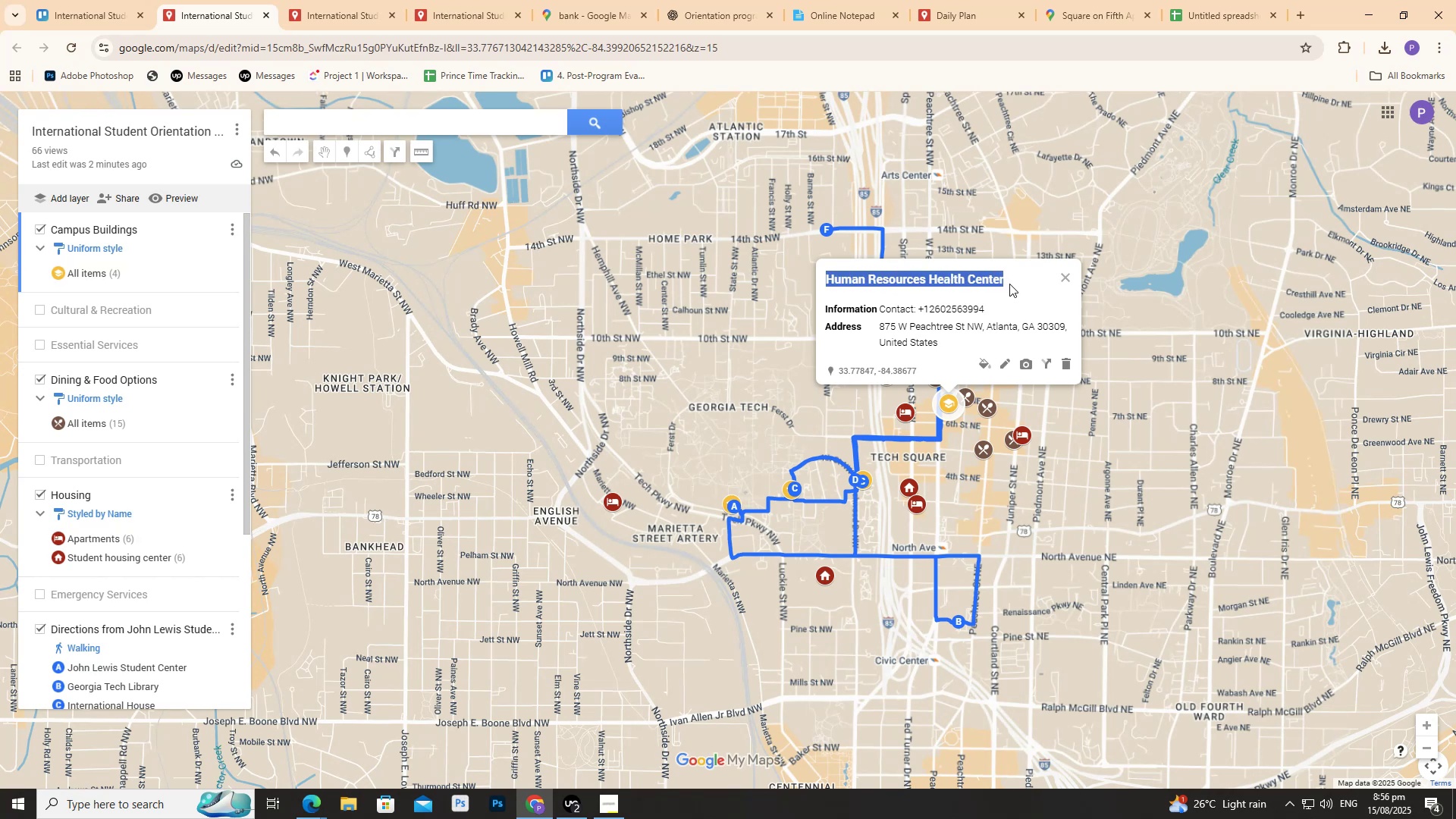 
key(Control+C)
 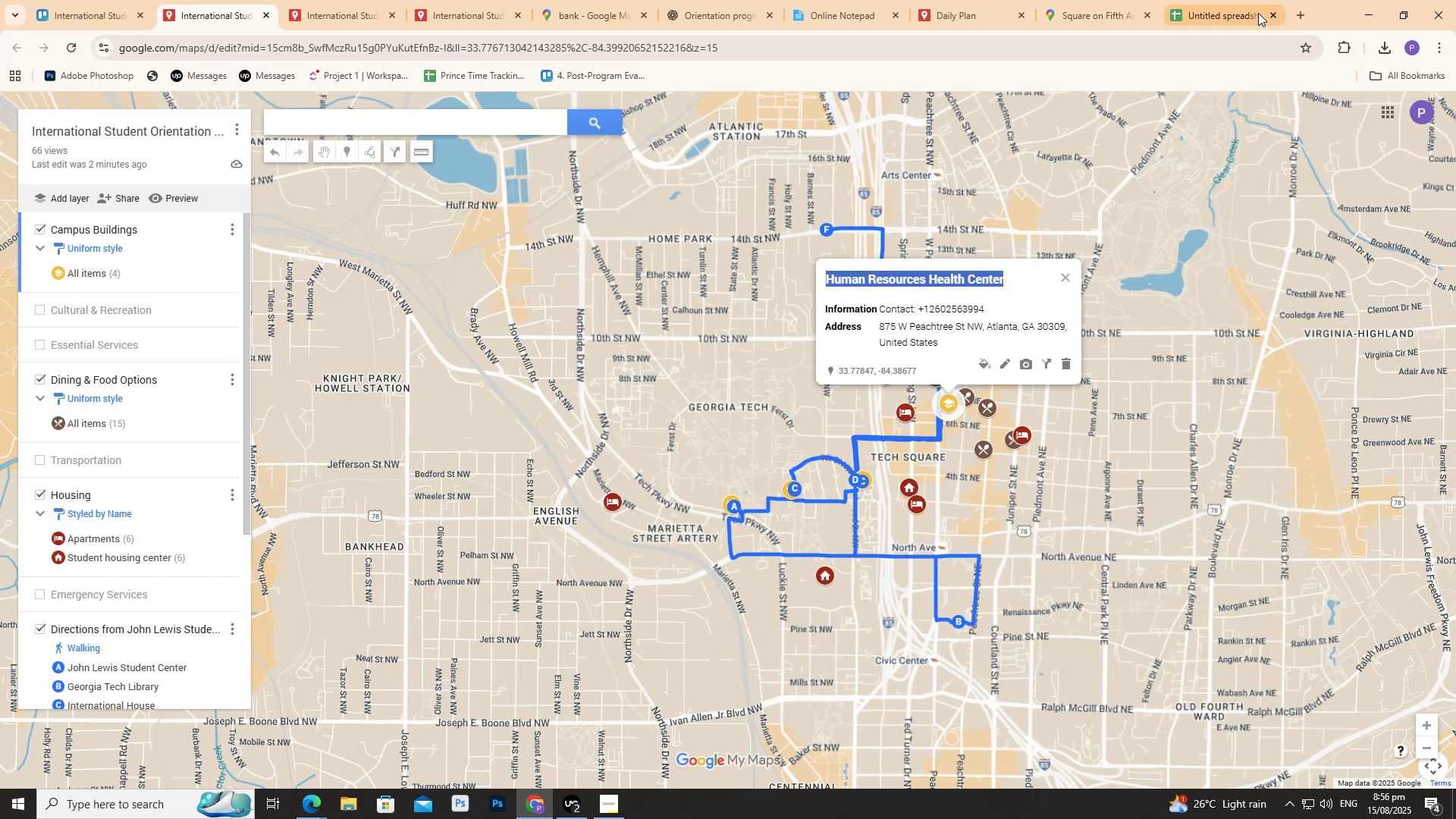 
key(Control+C)
 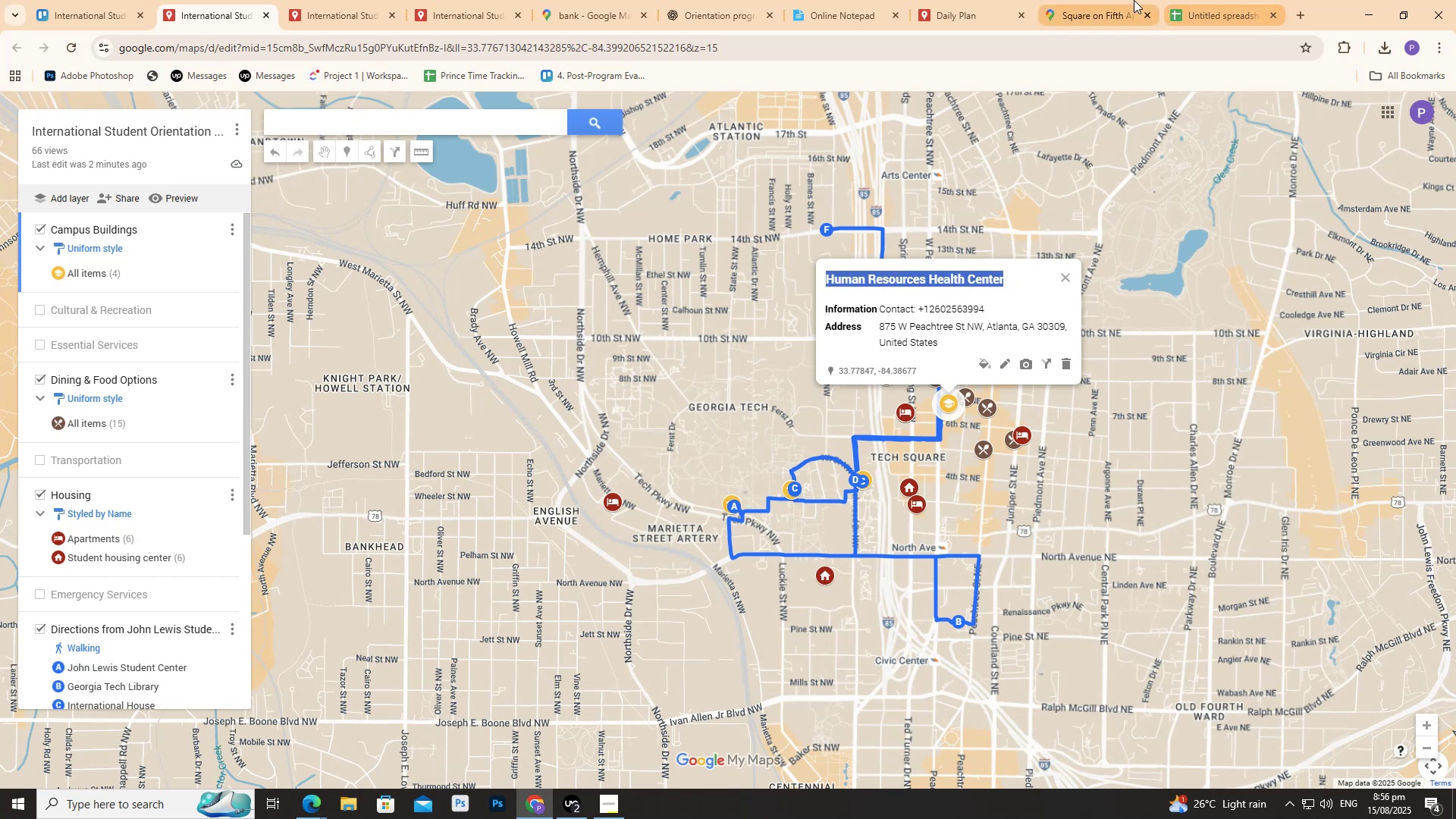 
left_click([1133, 0])
 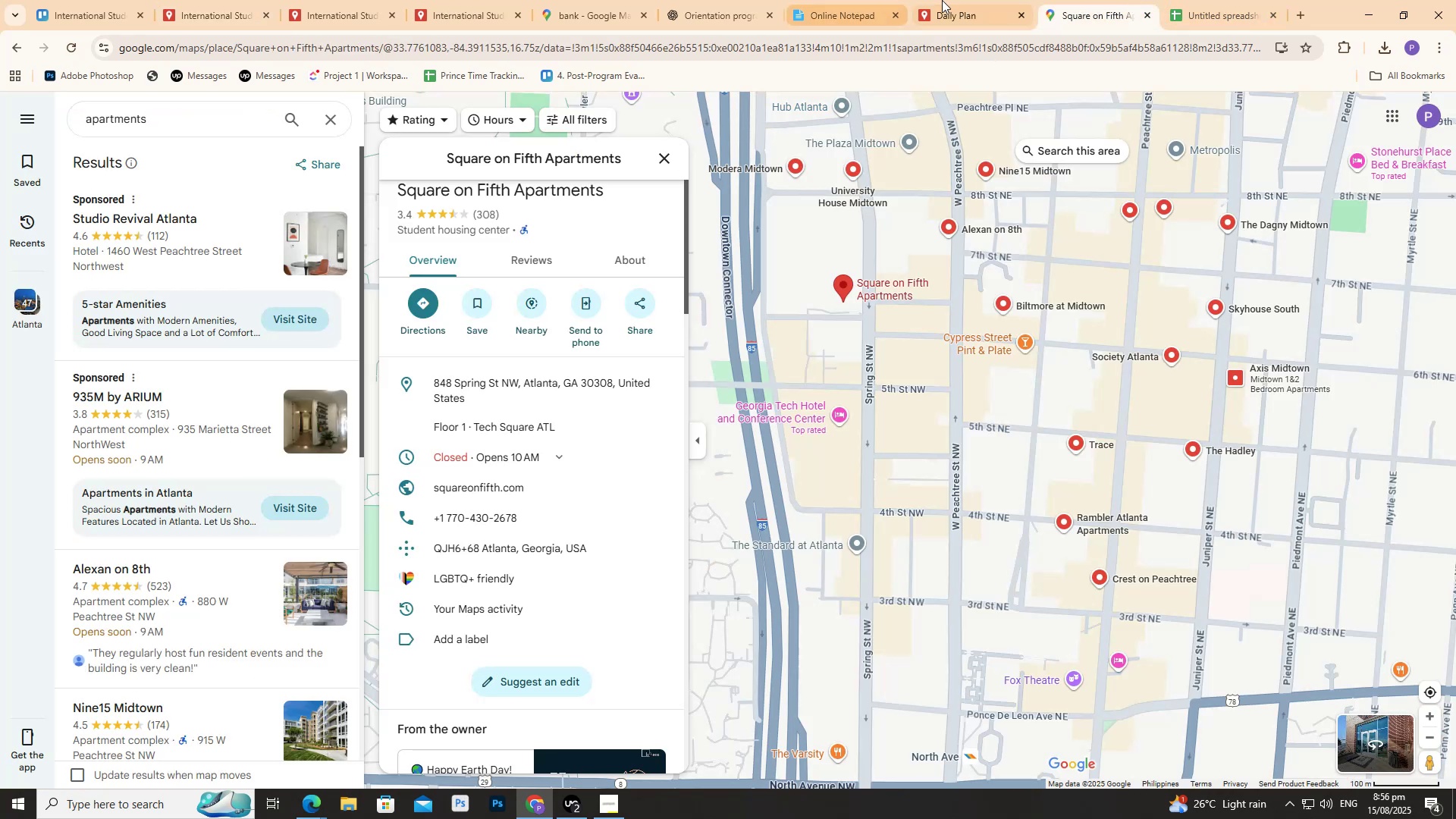 
left_click([946, 0])
 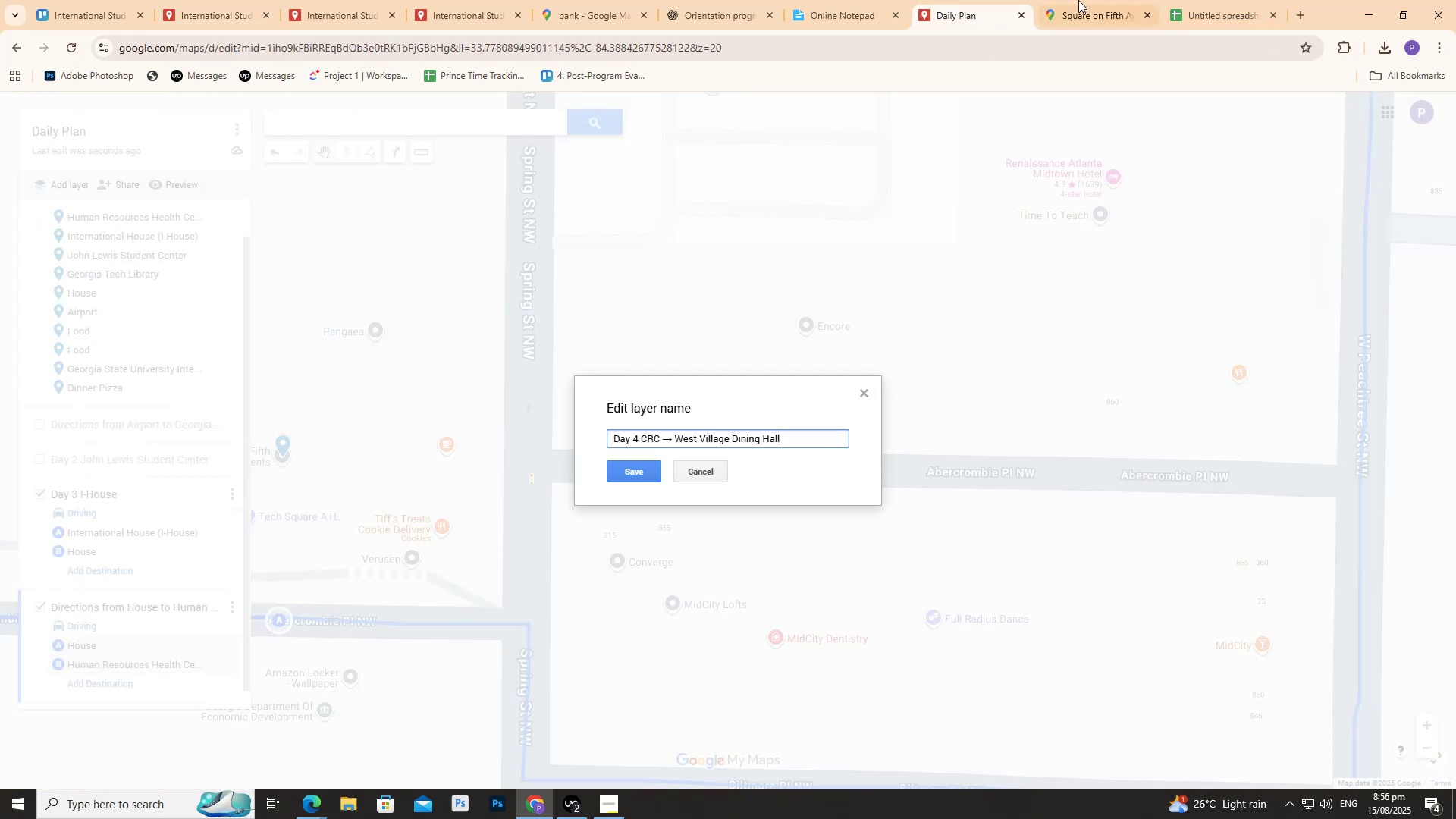 
double_click([1080, 0])
 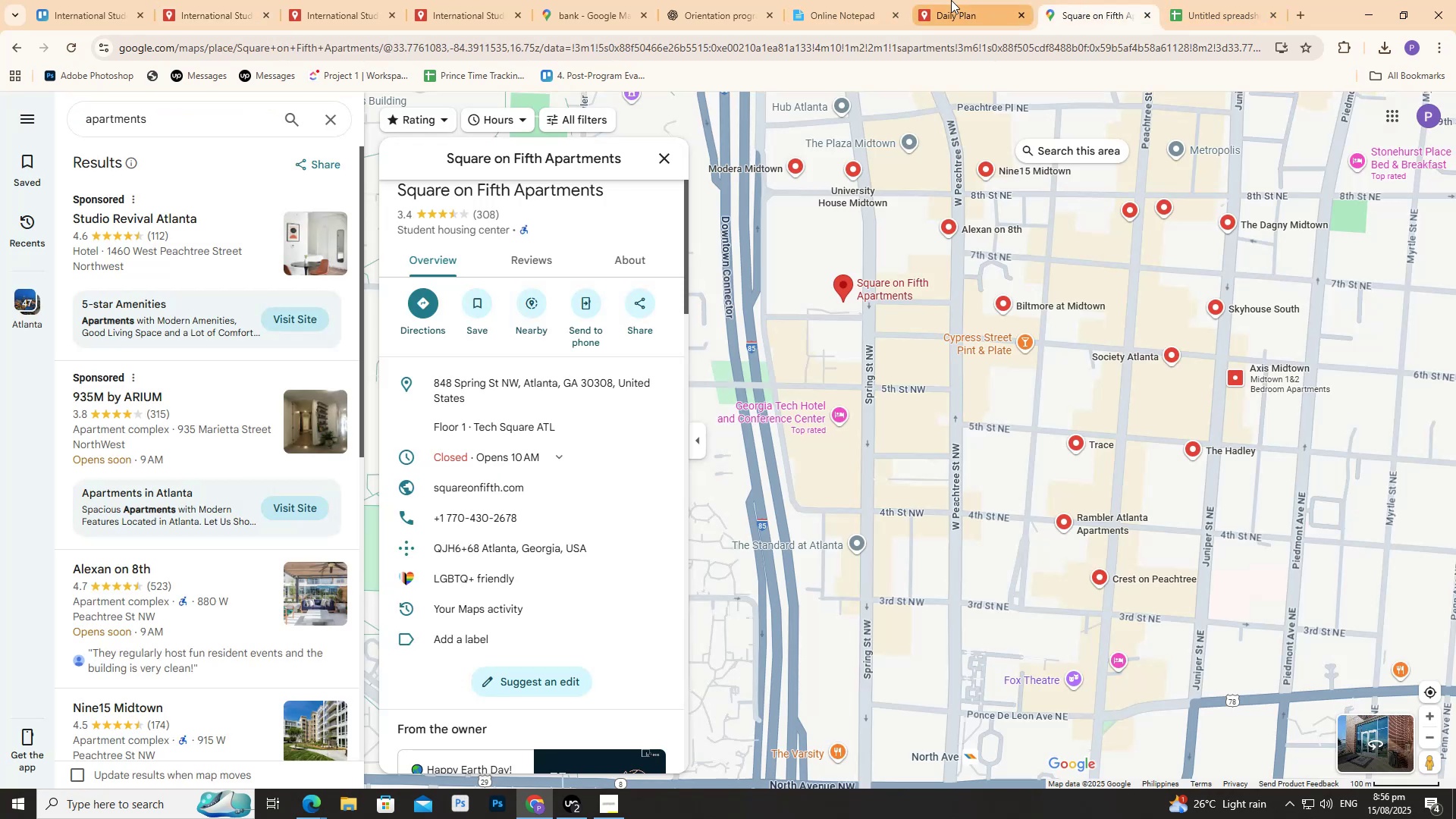 
triple_click([951, 0])
 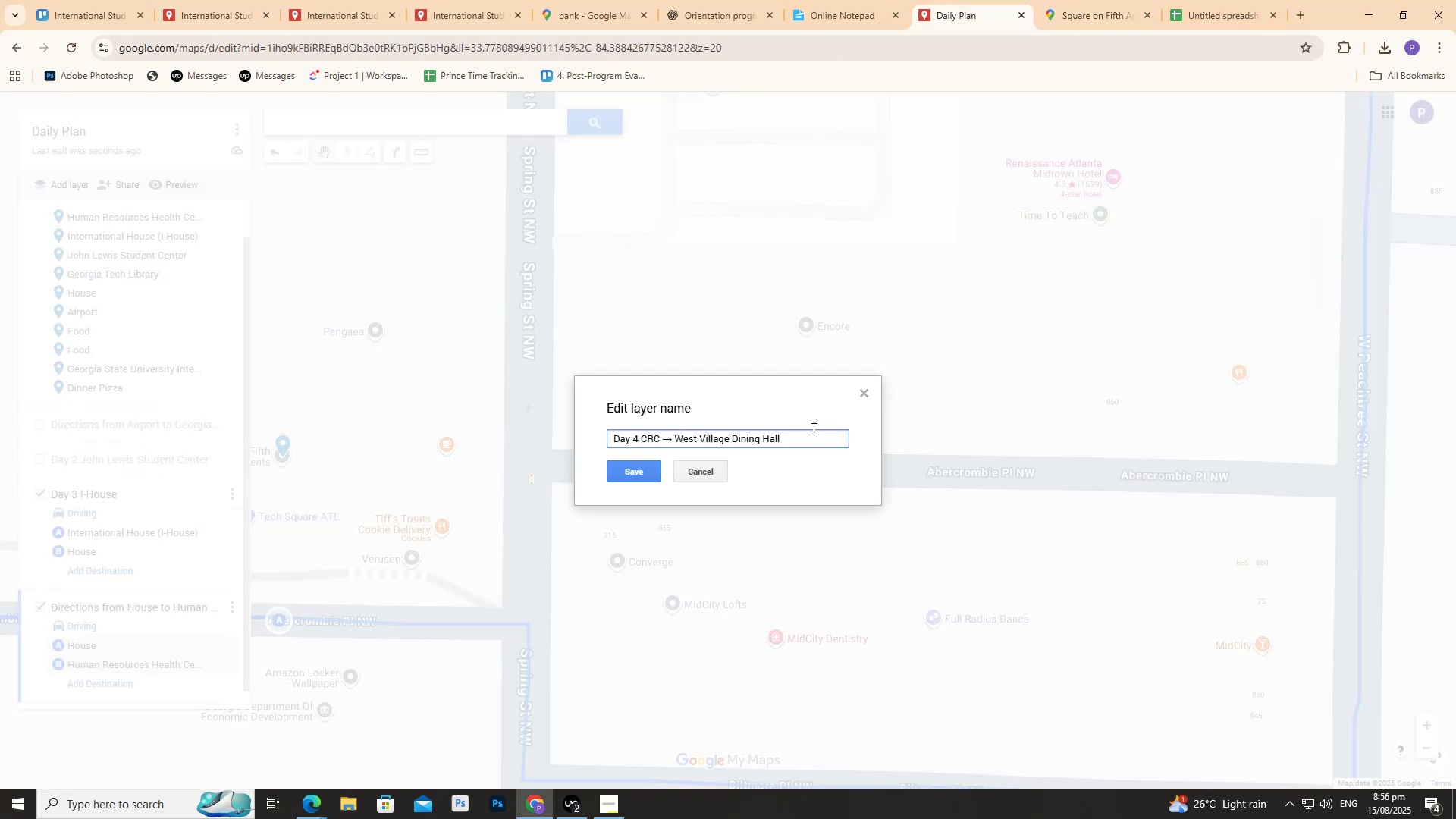 
left_click_drag(start_coordinate=[808, 435], to_coordinate=[804, 435])
 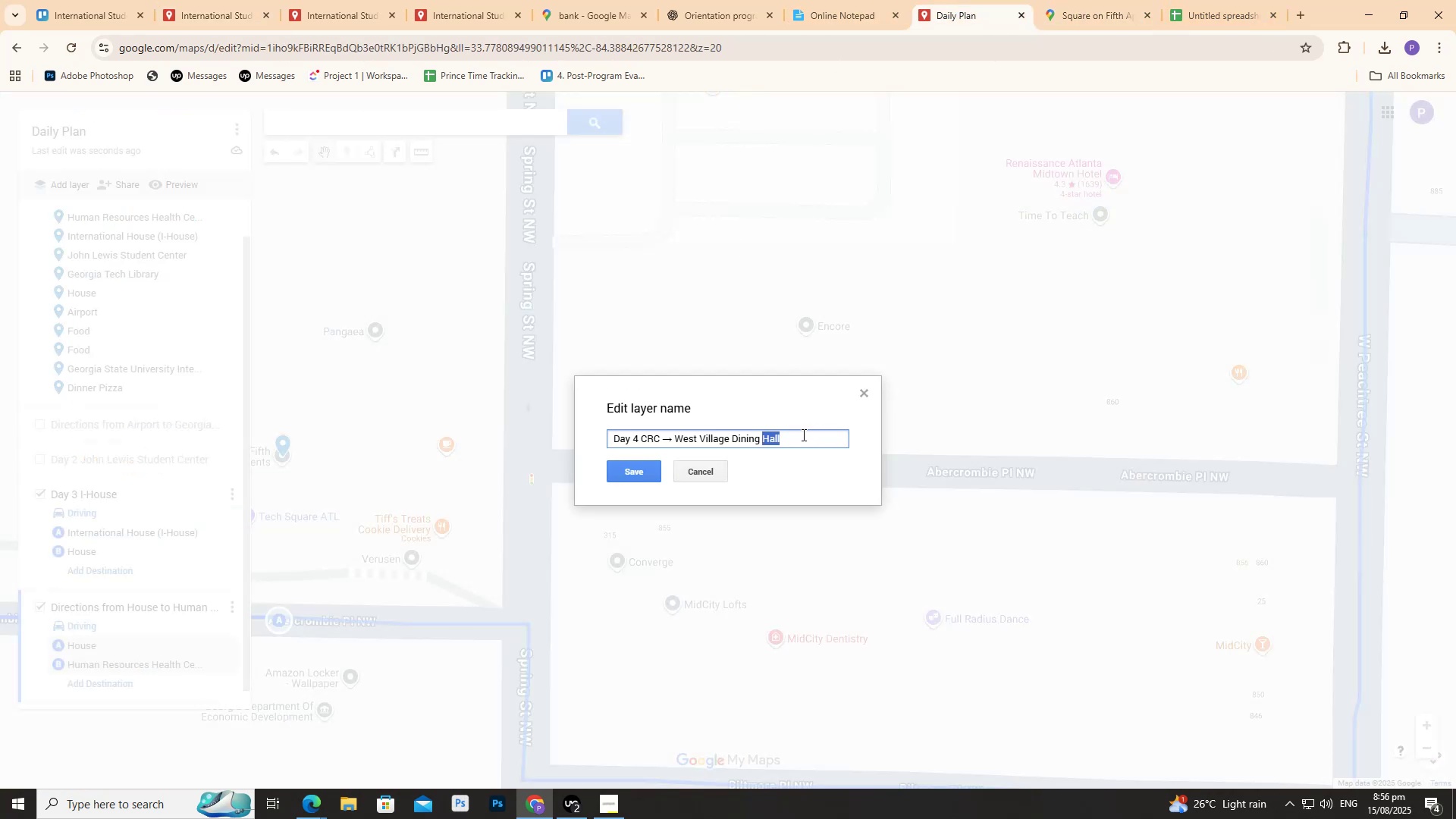 
triple_click([802, 435])
 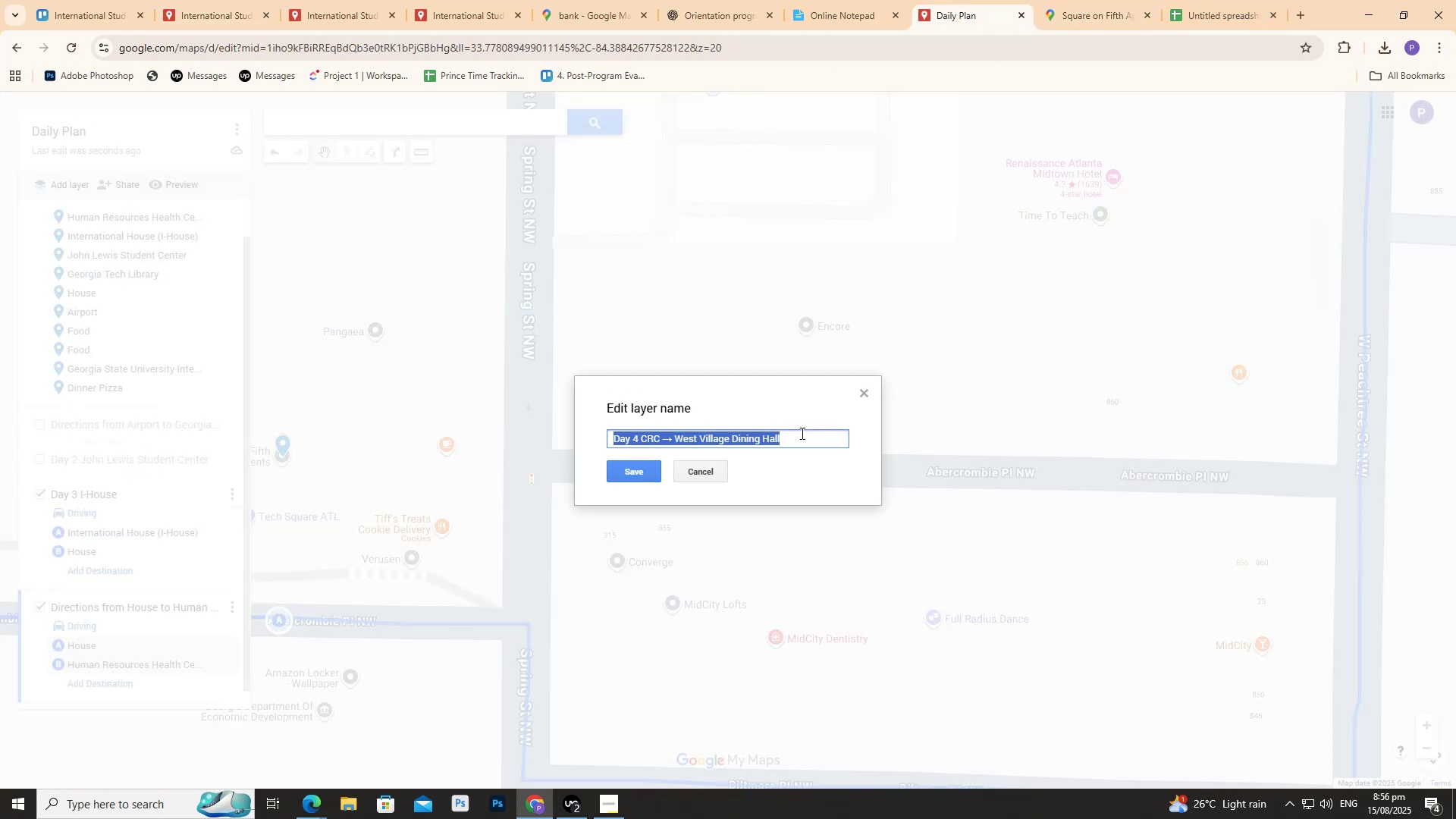 
key(Control+V)
 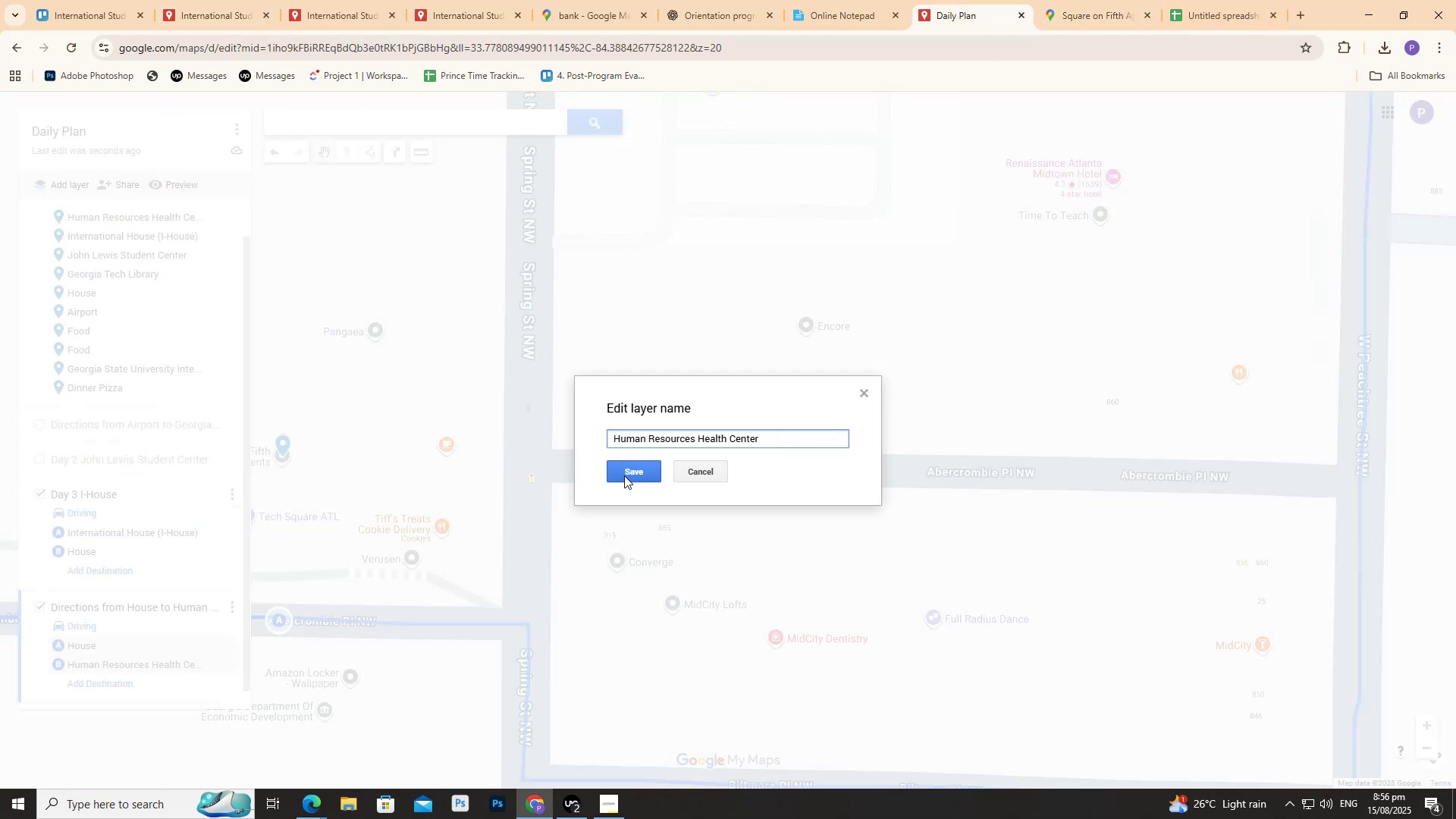 
left_click([623, 473])
 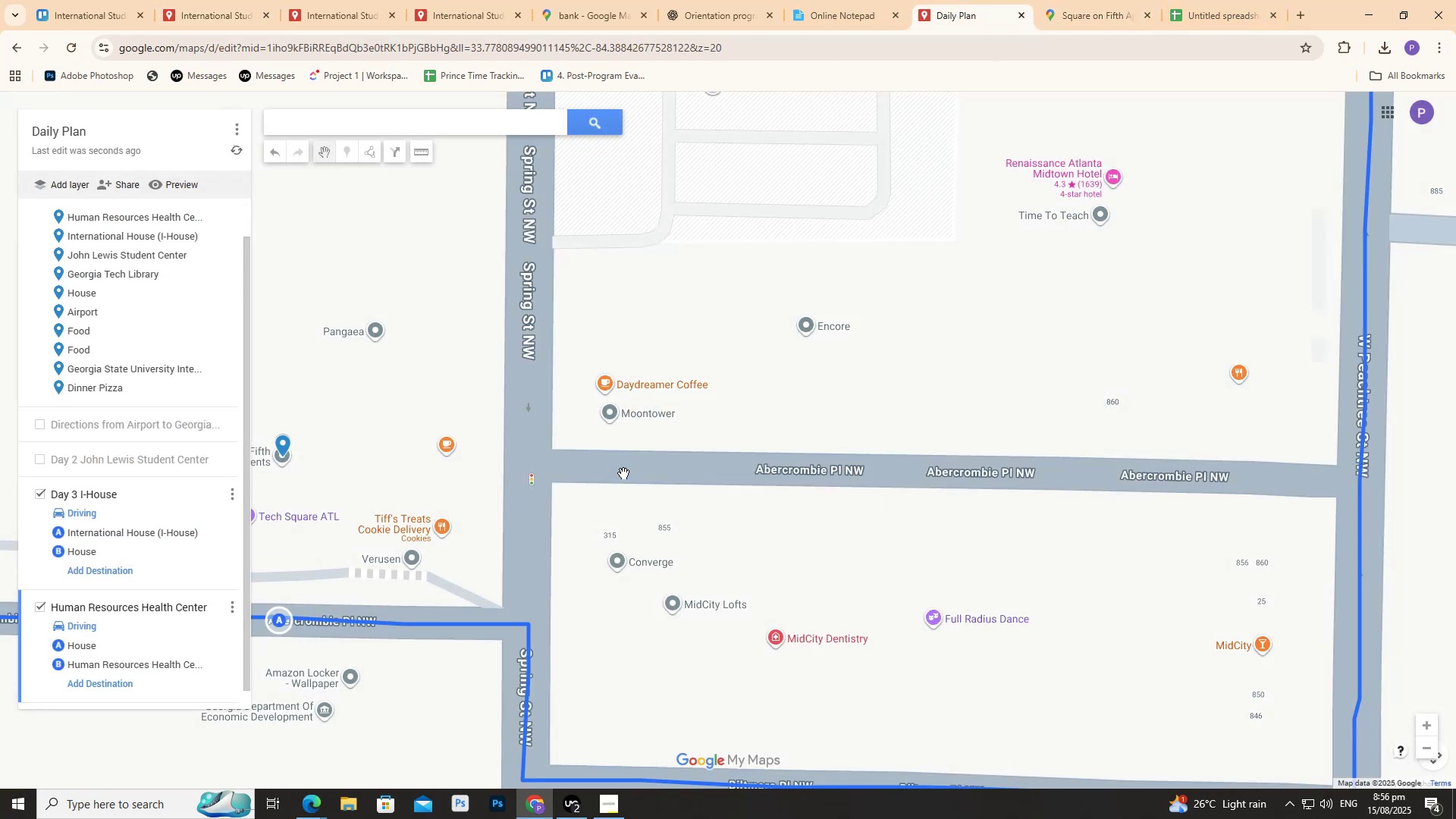 
key(Control+Z)
 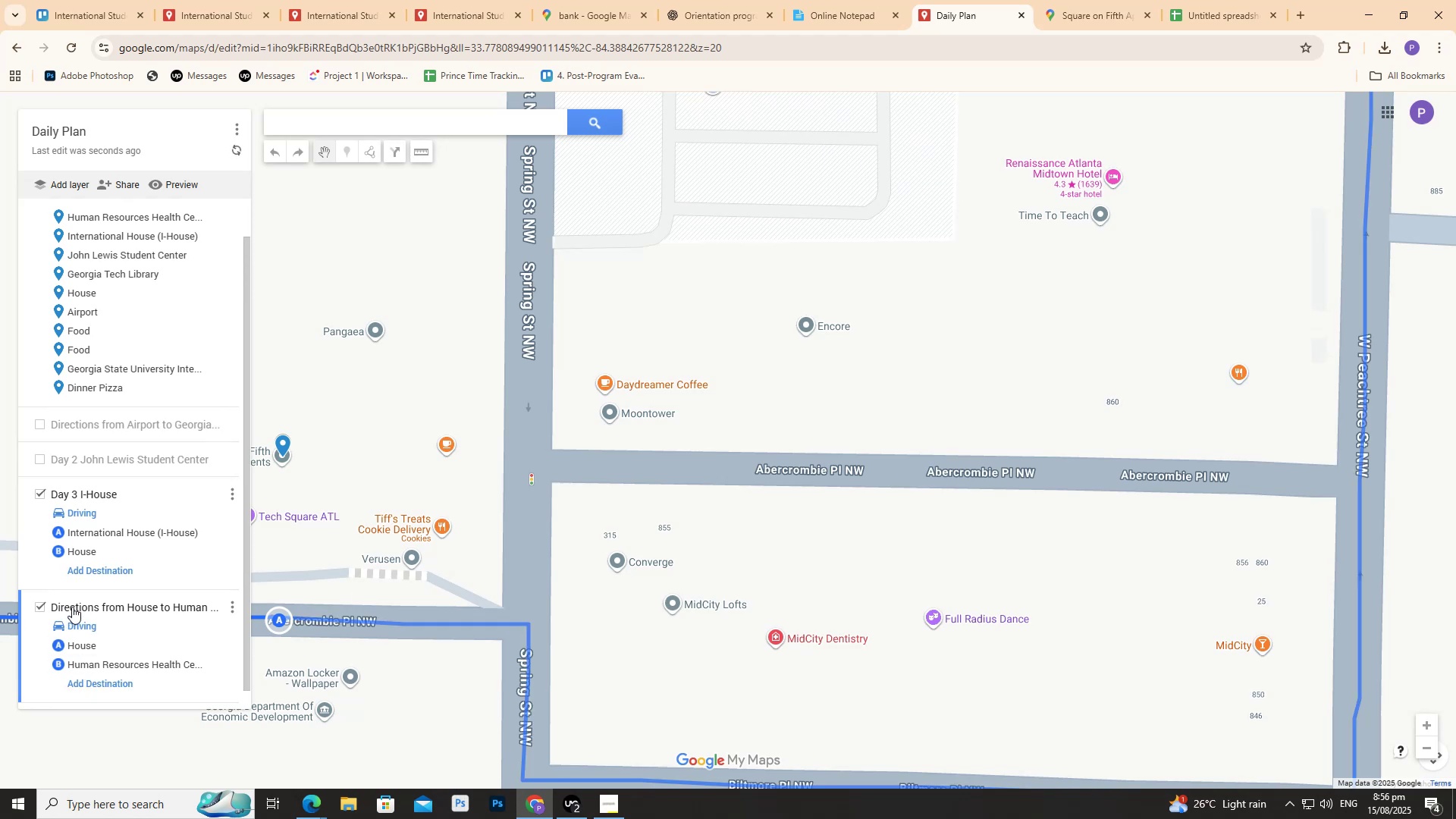 
double_click([74, 604])
 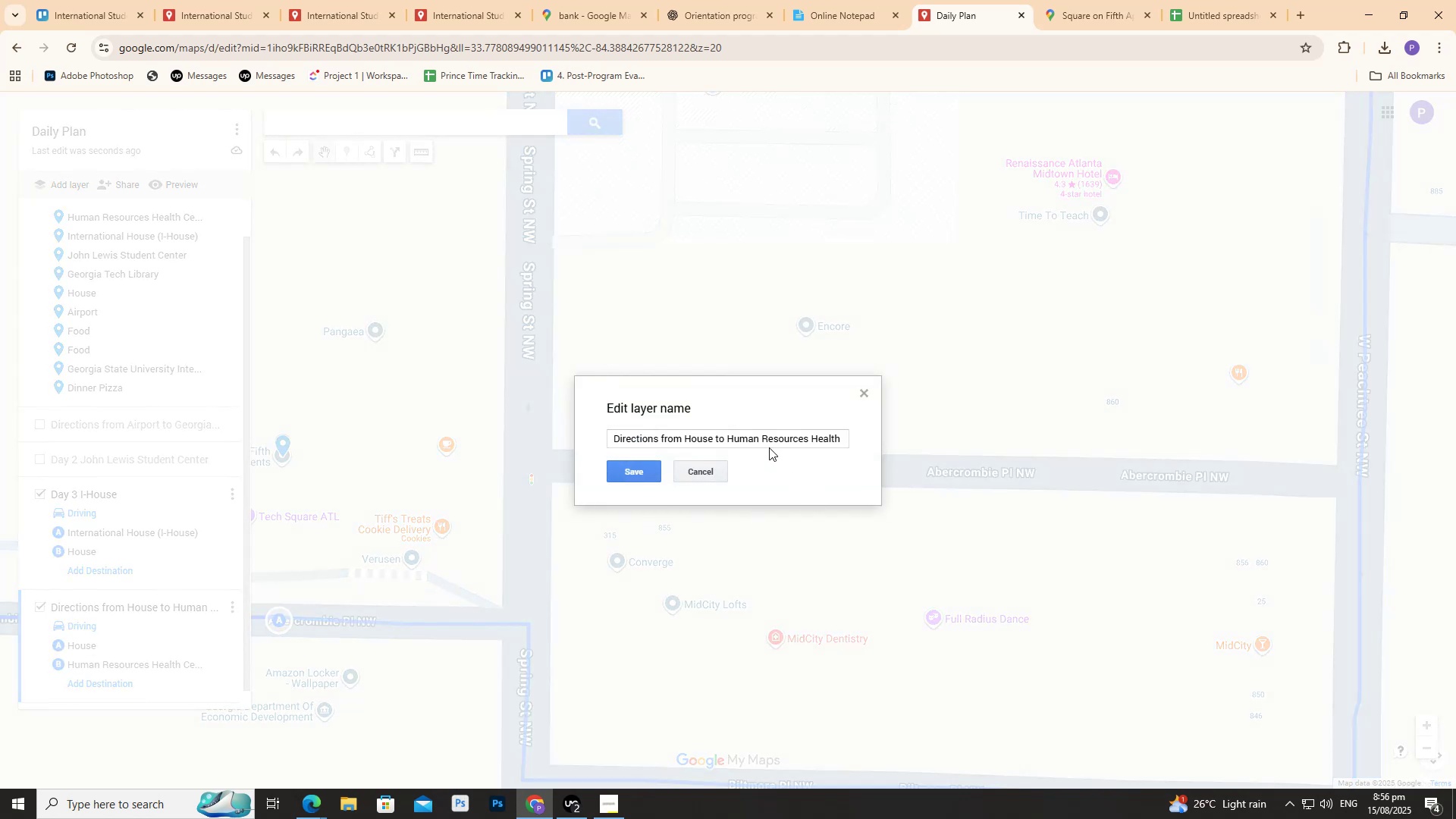 
left_click([765, 434])
 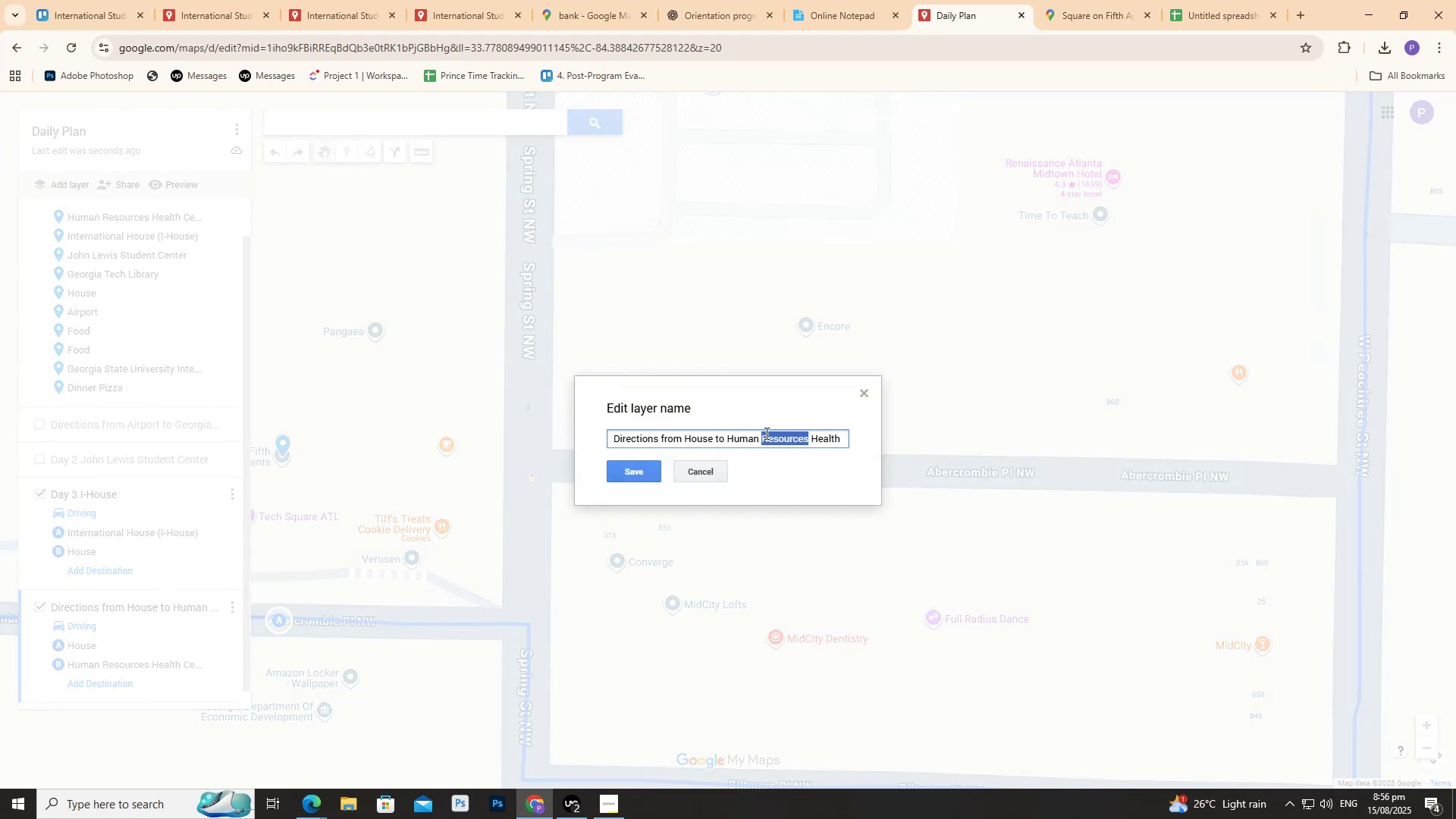 
triple_click([765, 433])
 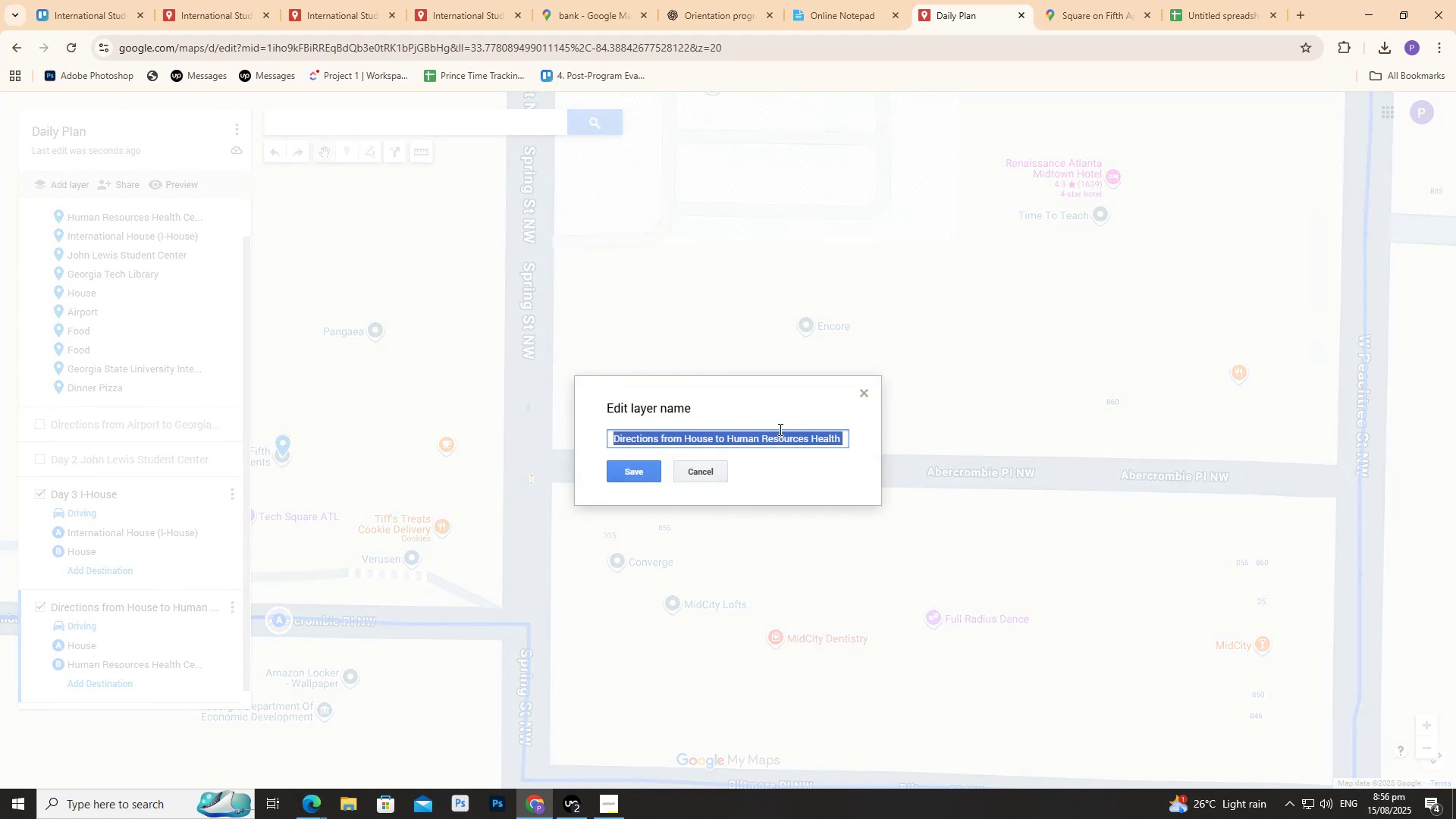 
type(Day 4 )
 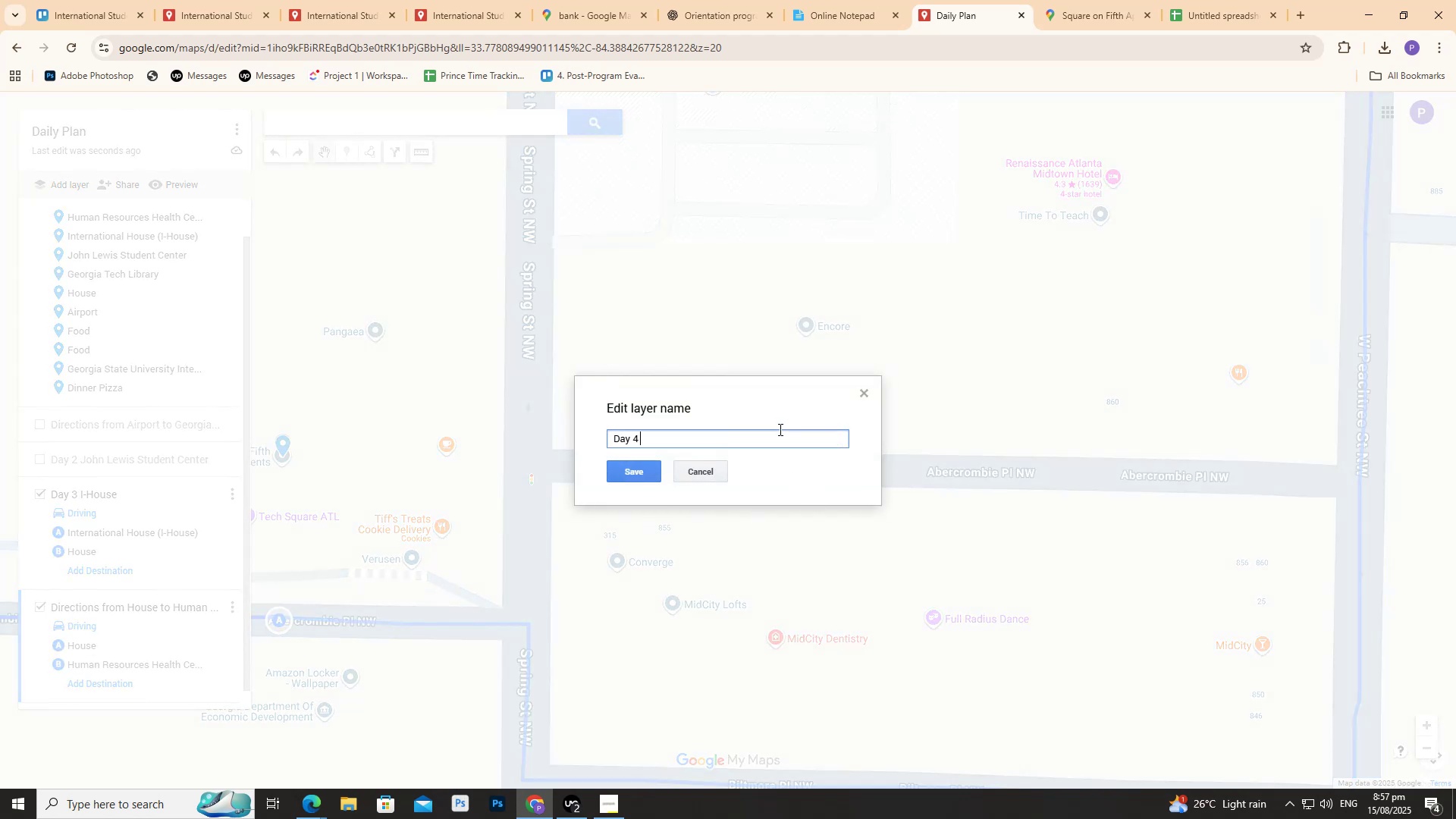 
key(Control+V)
 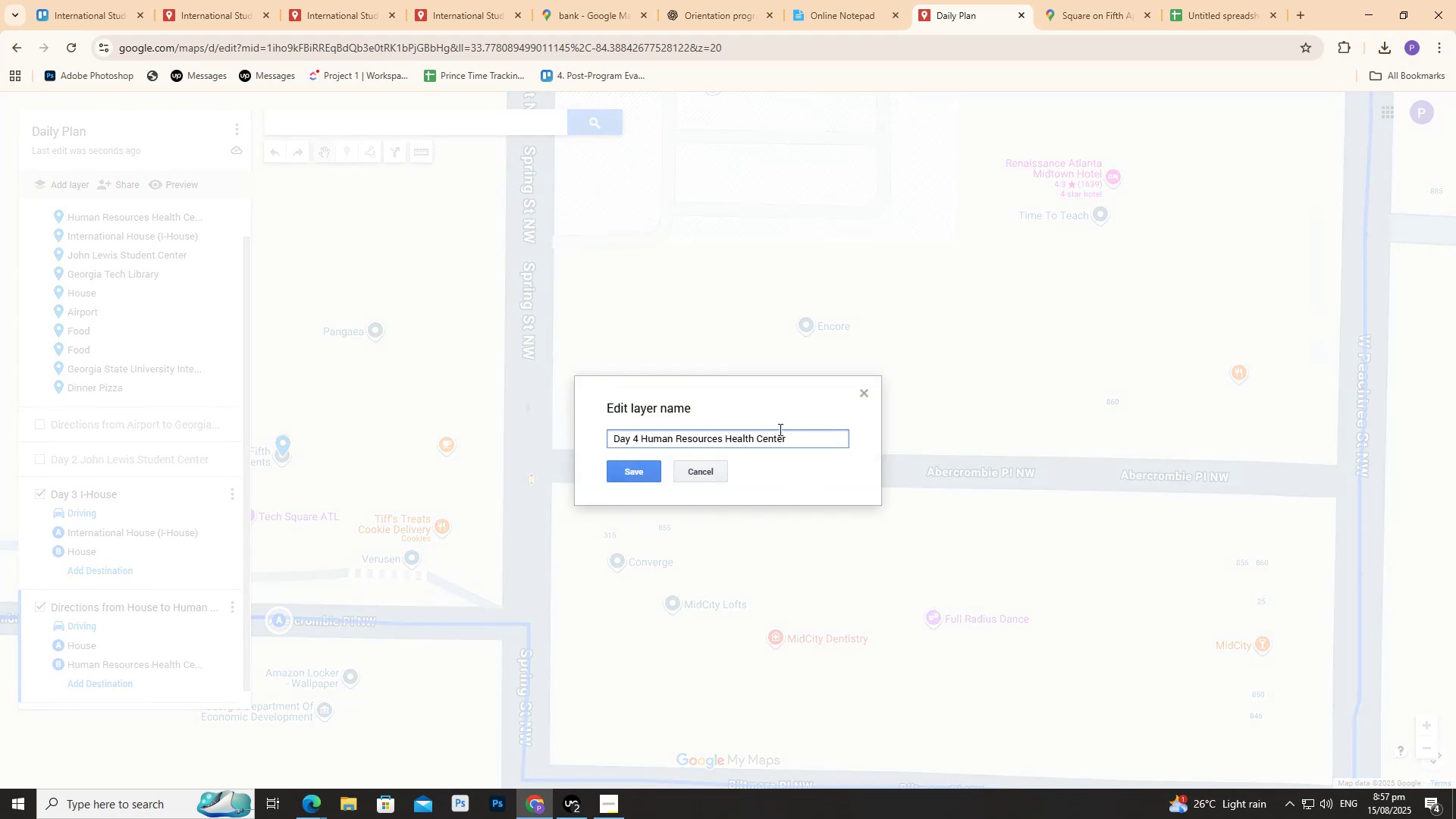 
key(Enter)
 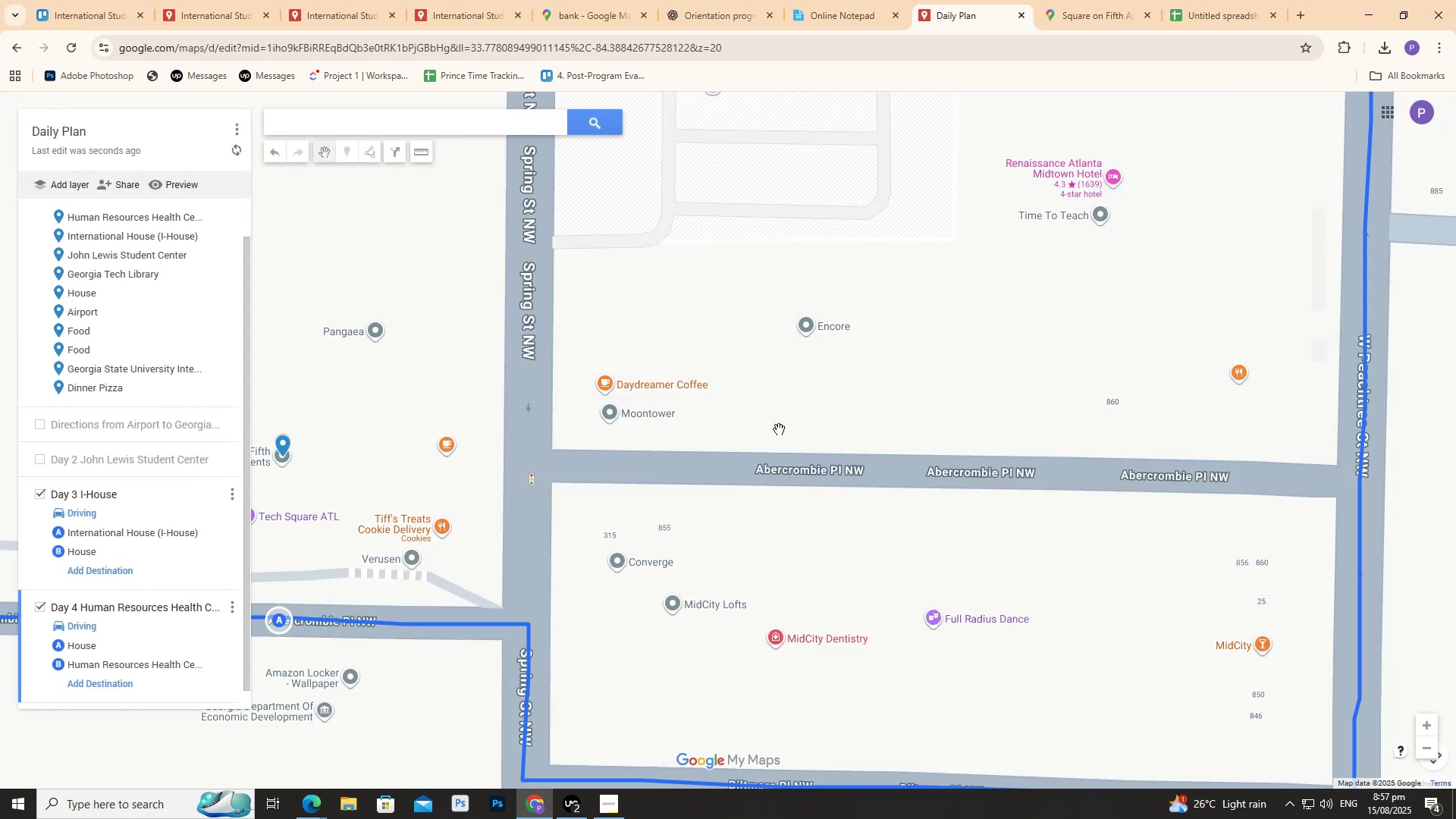 
scroll: coordinate [748, 479], scroll_direction: down, amount: 6.0
 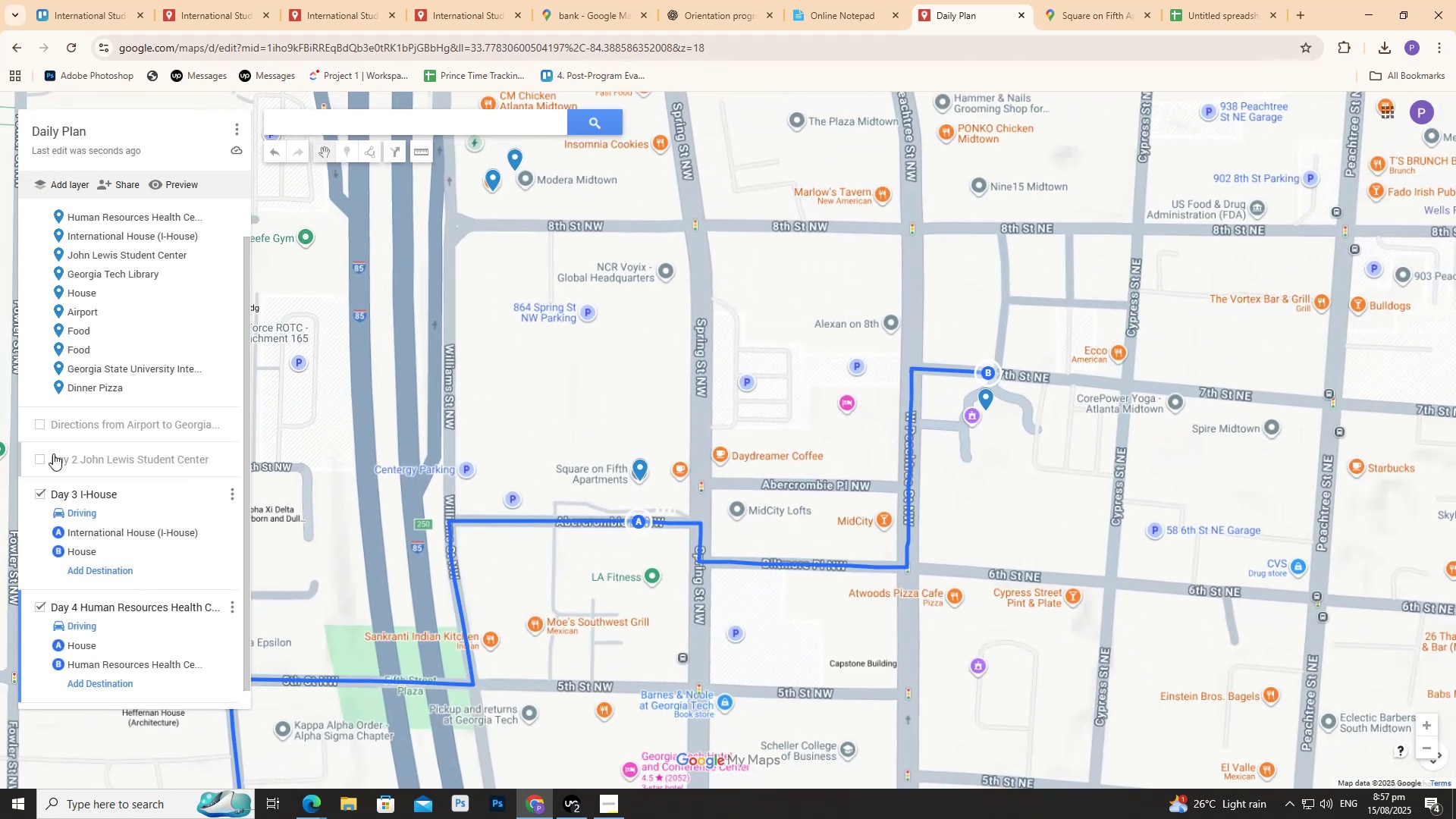 
left_click([41, 456])
 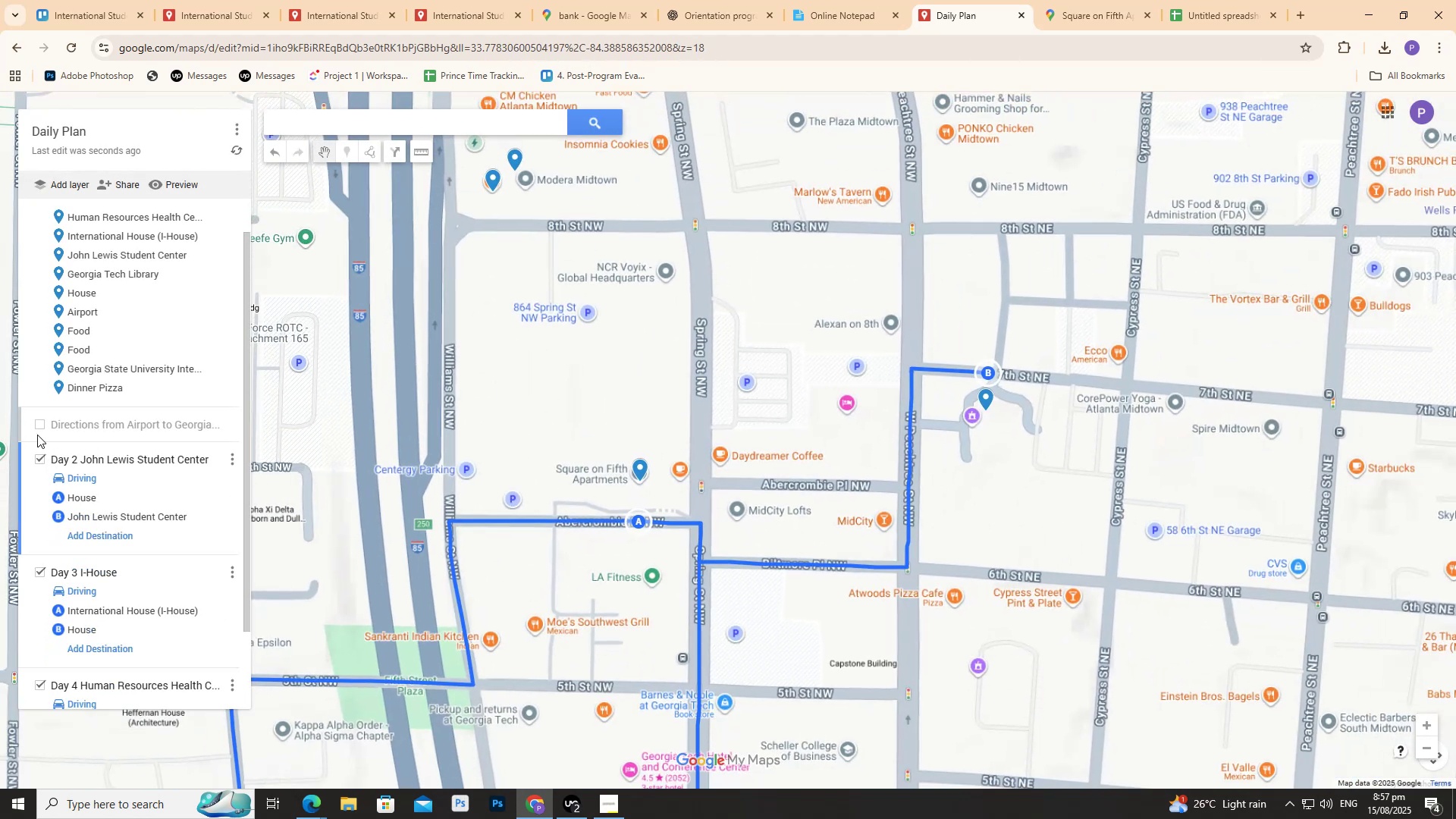 
double_click([40, 437])
 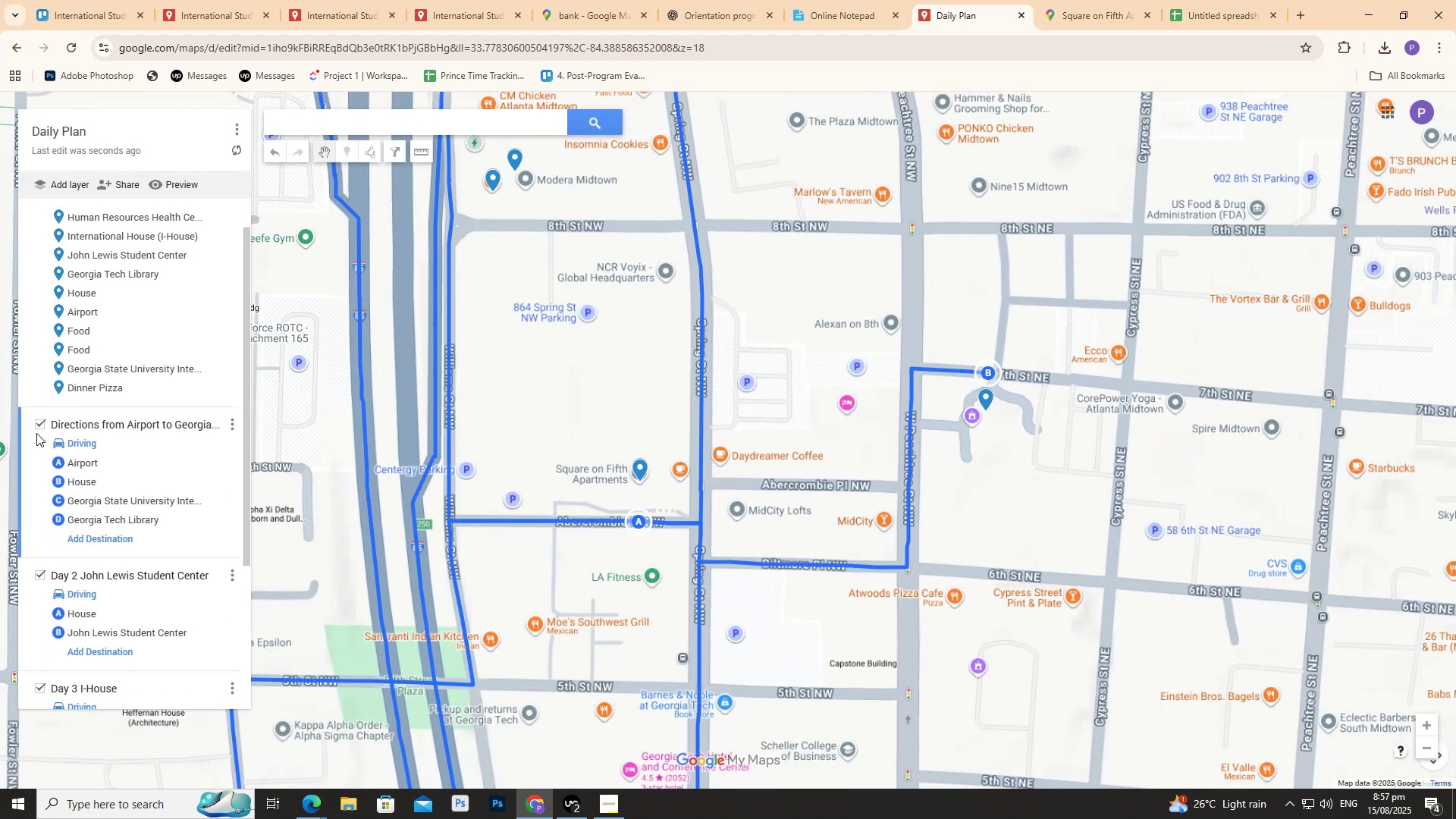 
triple_click([36, 431])
 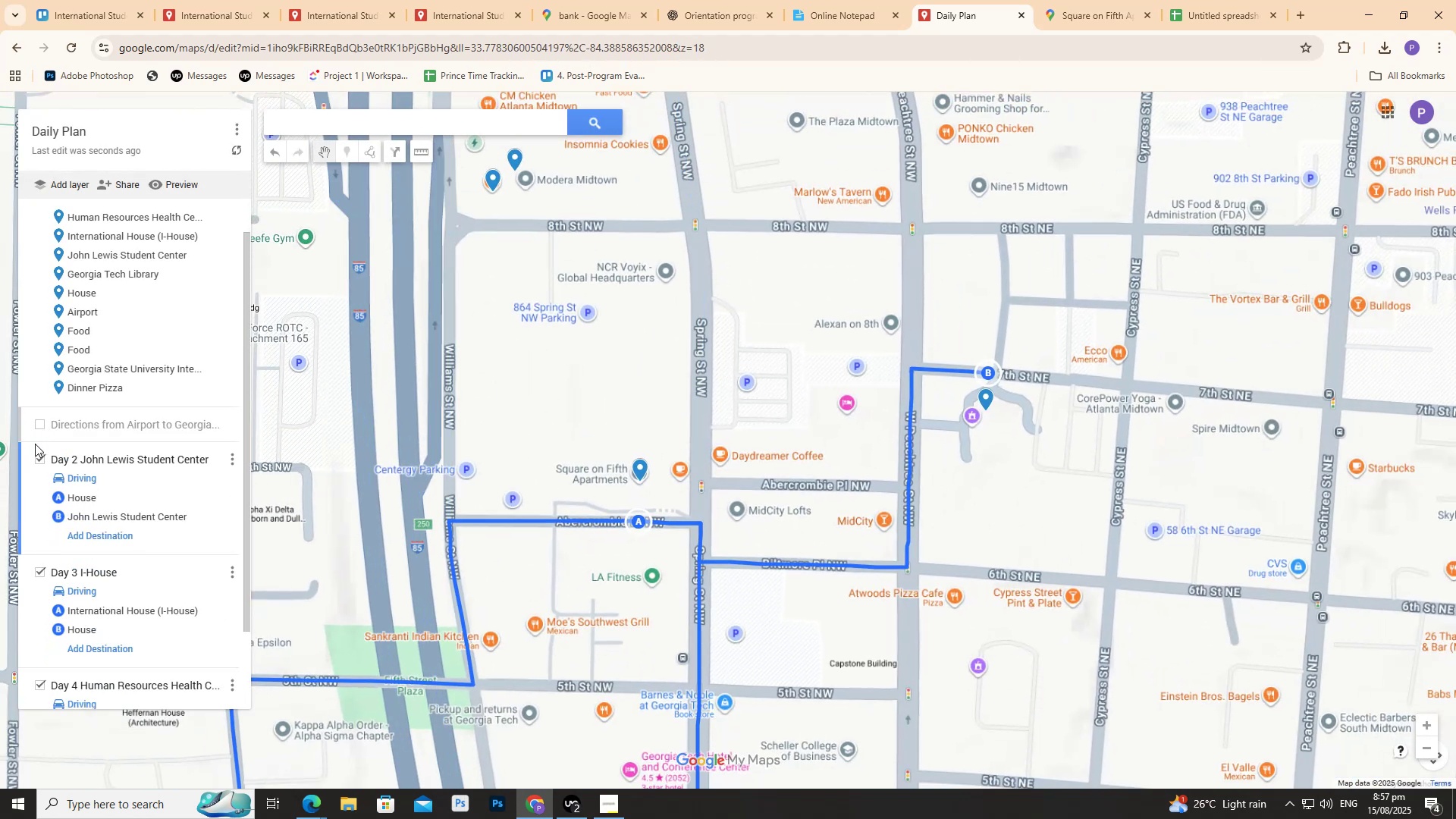 
left_click([35, 451])
 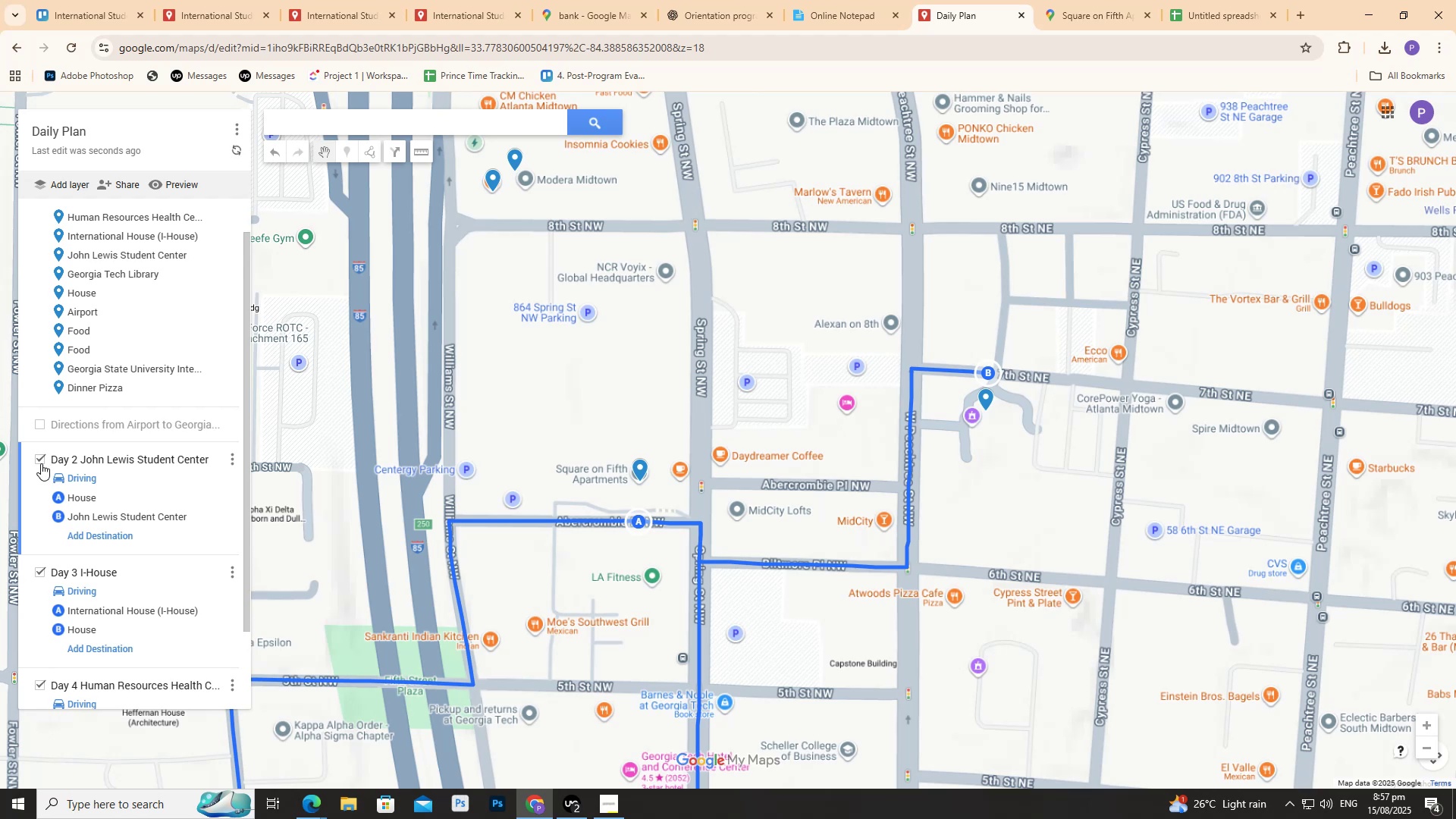 
double_click([39, 462])
 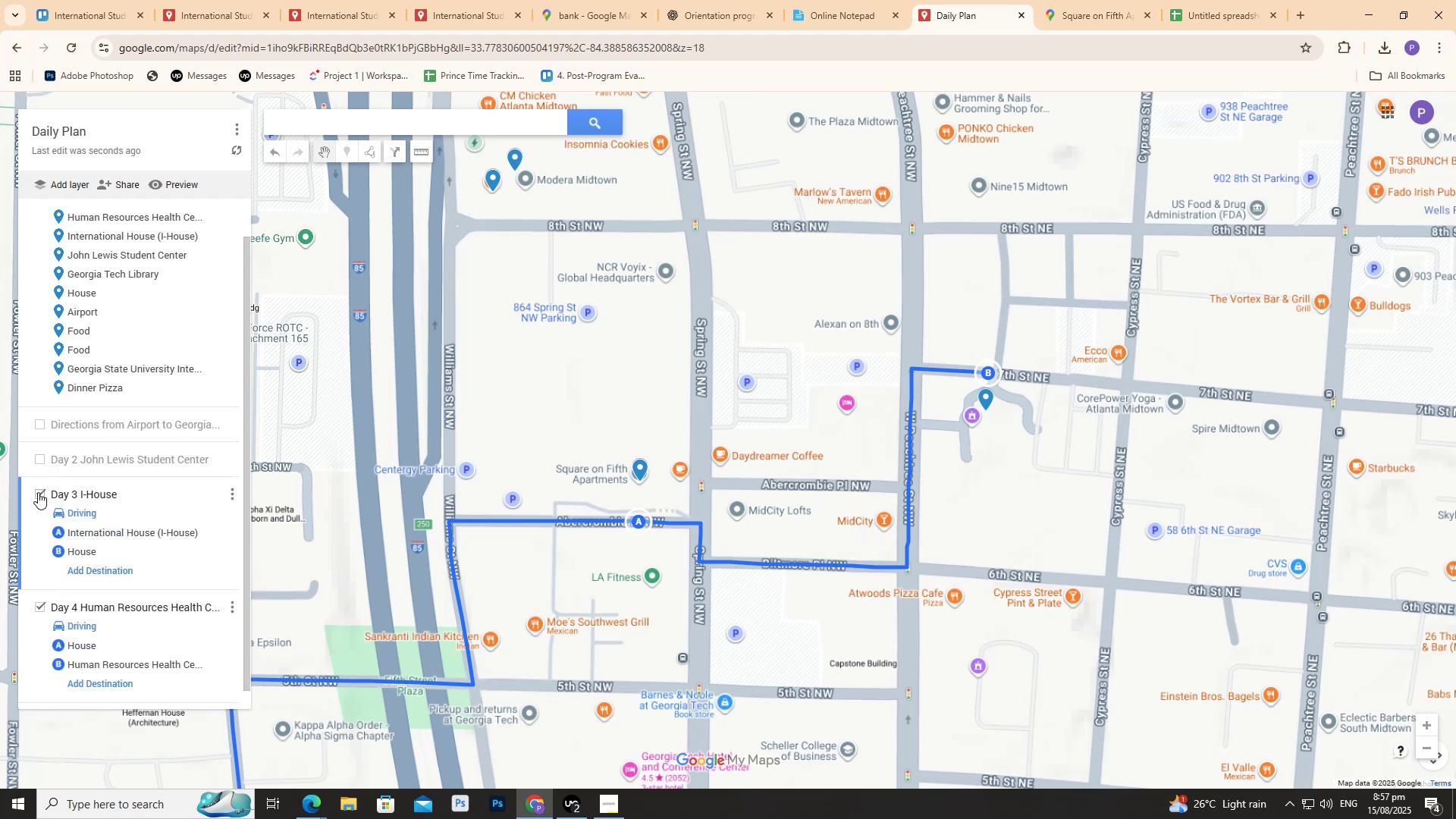 
left_click([39, 493])
 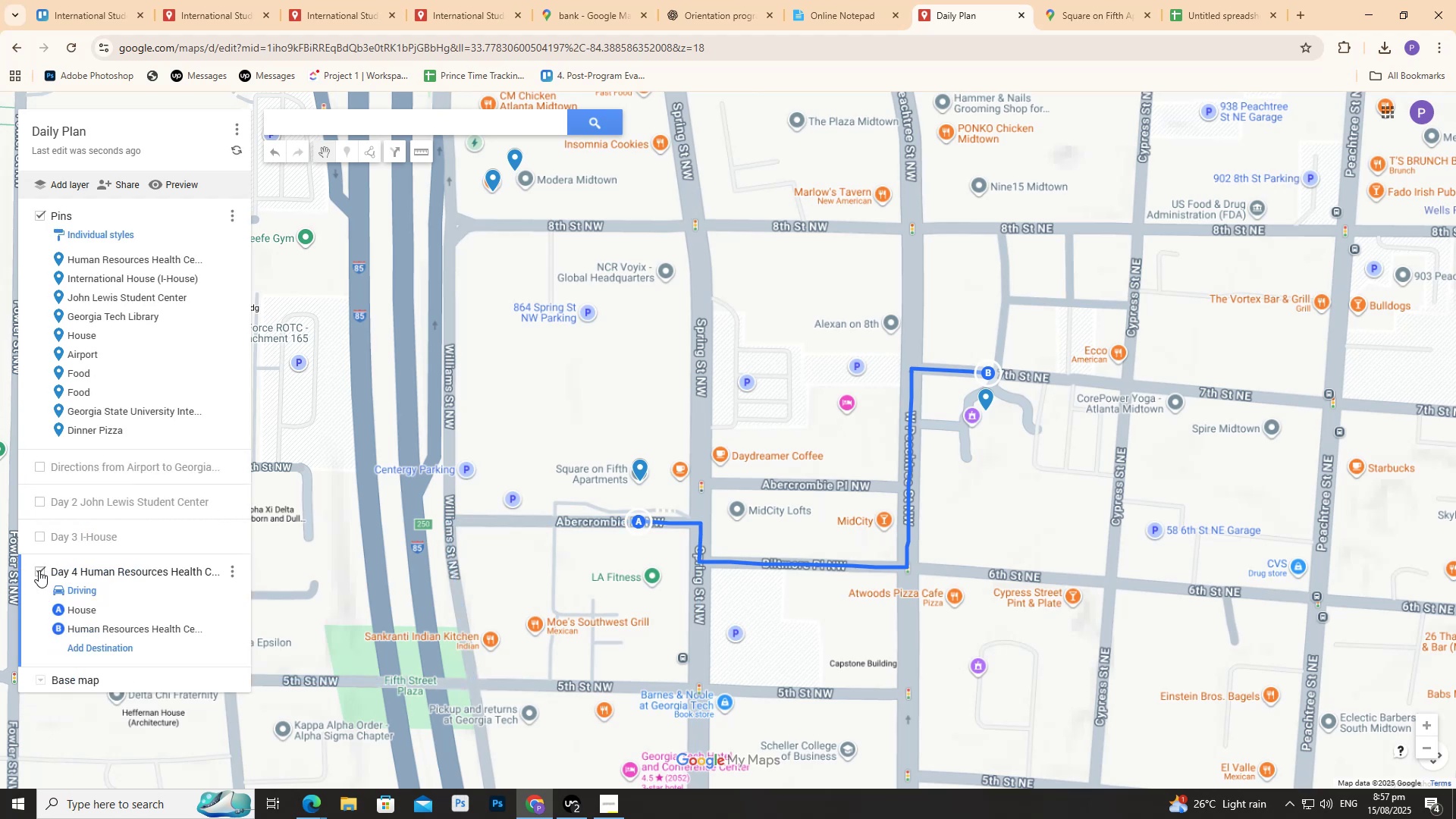 
left_click([39, 570])
 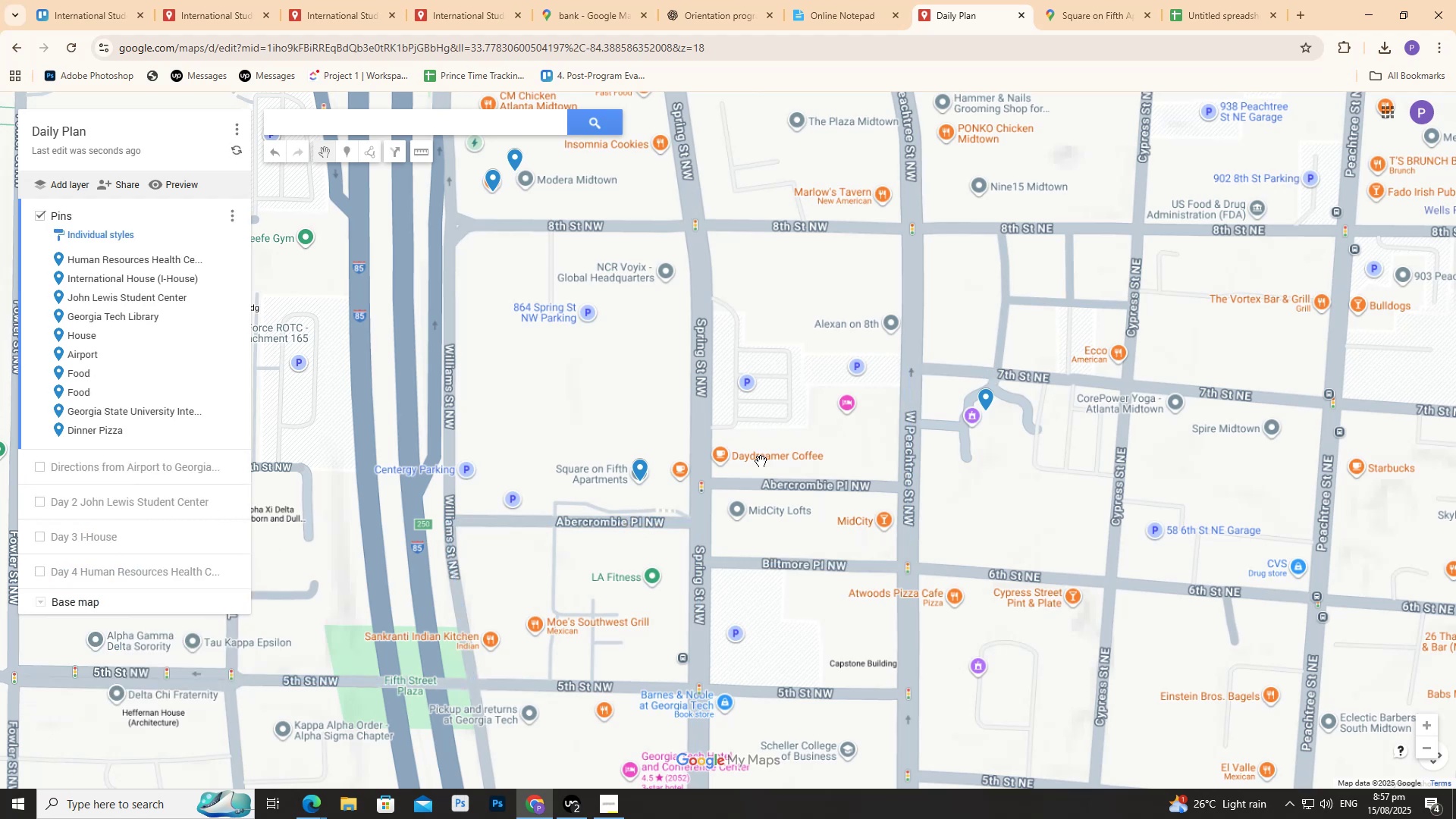 
scroll: coordinate [929, 529], scroll_direction: down, amount: 15.0
 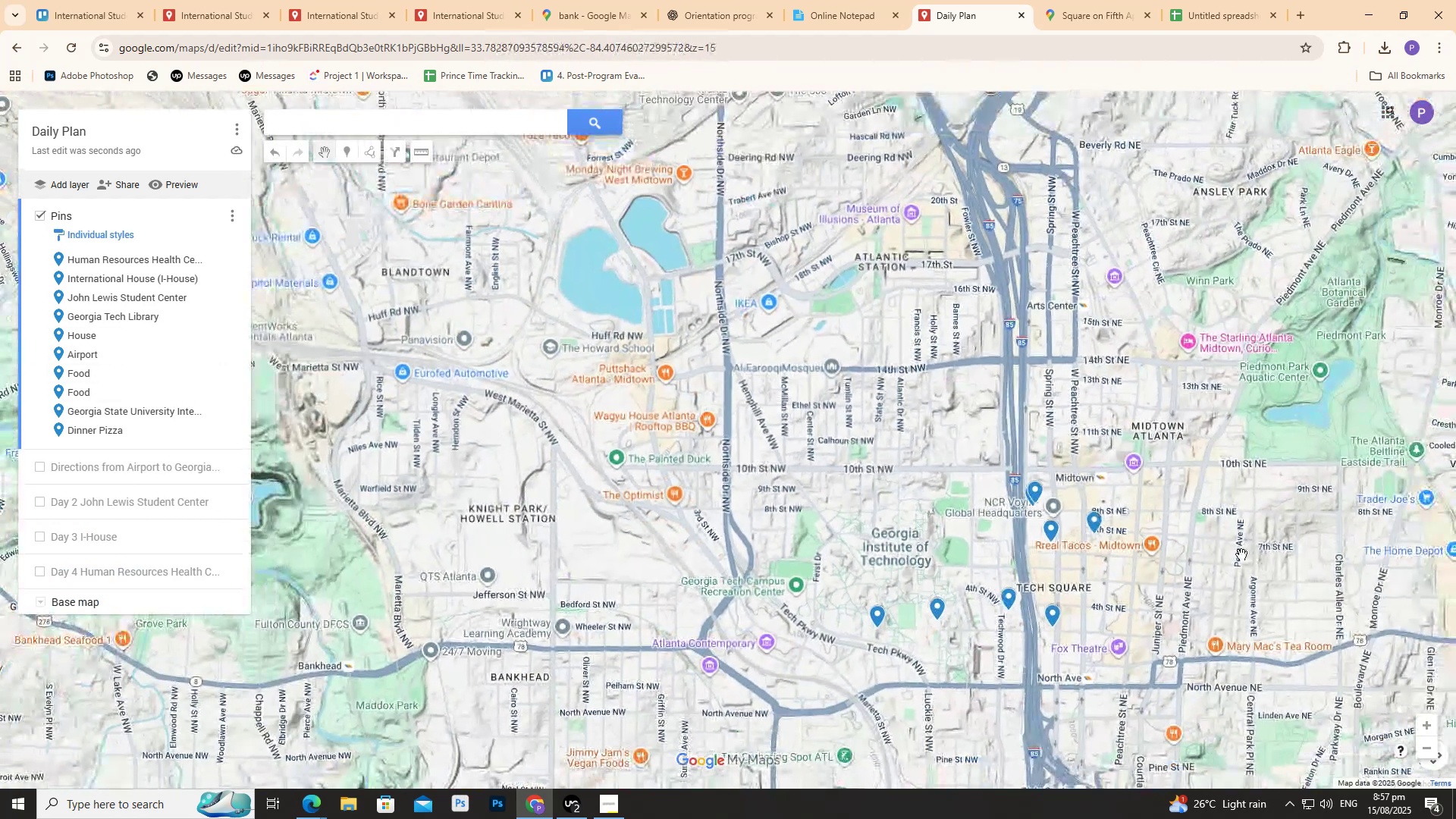 
left_click_drag(start_coordinate=[1197, 544], to_coordinate=[912, 401])
 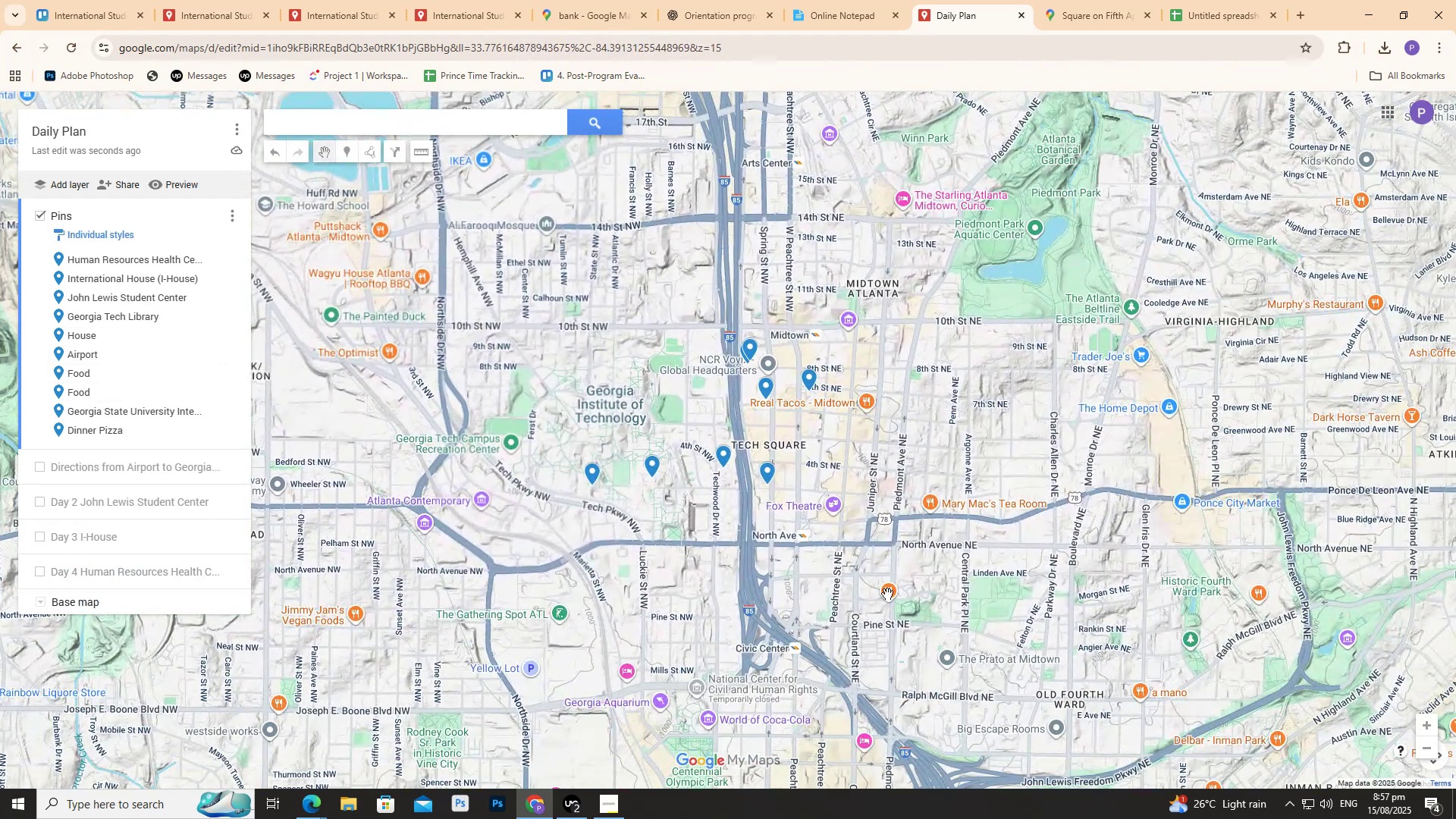 
scroll: coordinate [858, 427], scroll_direction: down, amount: 7.0
 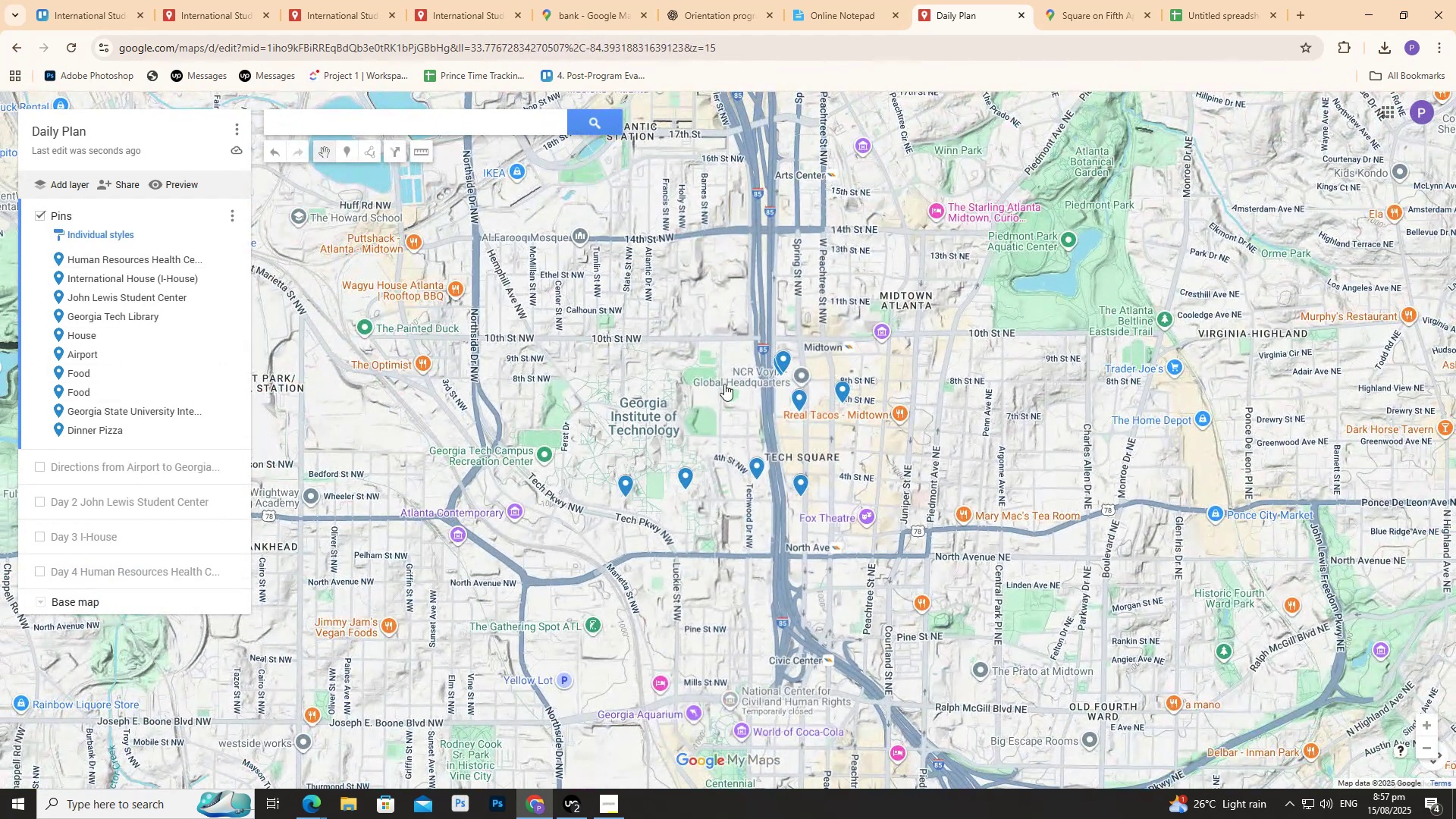 
left_click_drag(start_coordinate=[752, 400], to_coordinate=[689, 352])
 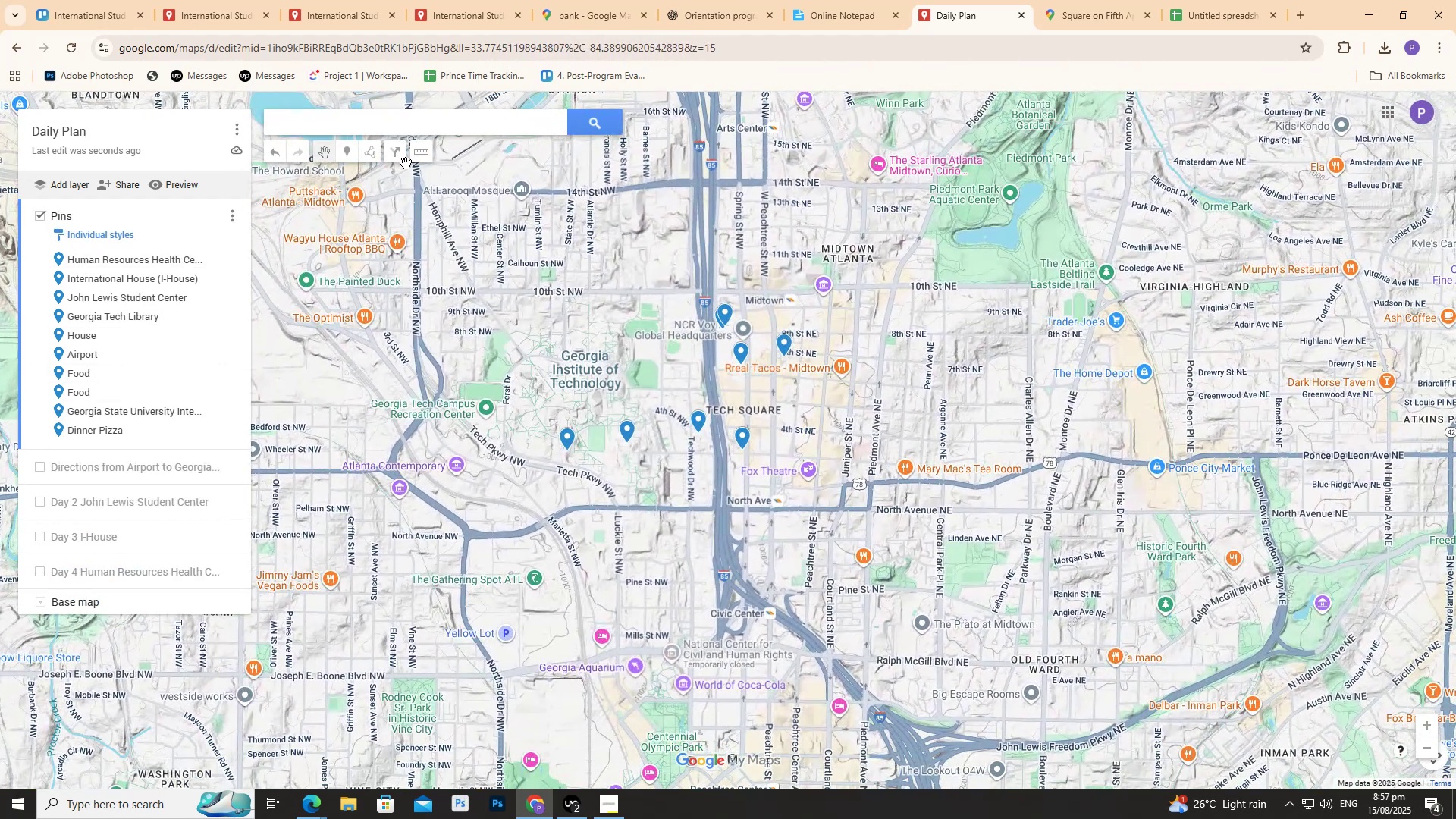 
left_click([400, 160])
 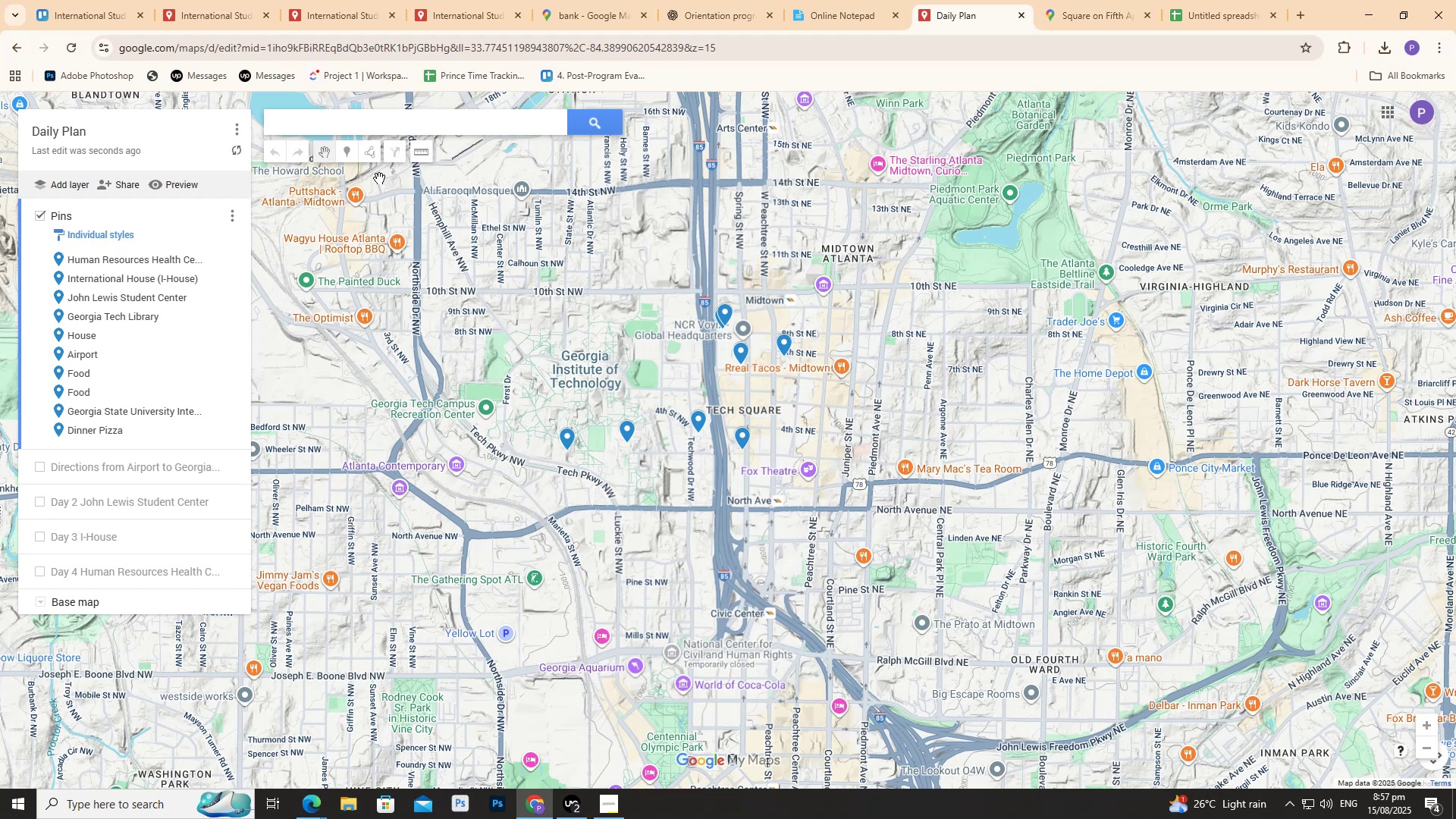 
scroll: coordinate [141, 488], scroll_direction: down, amount: 3.0
 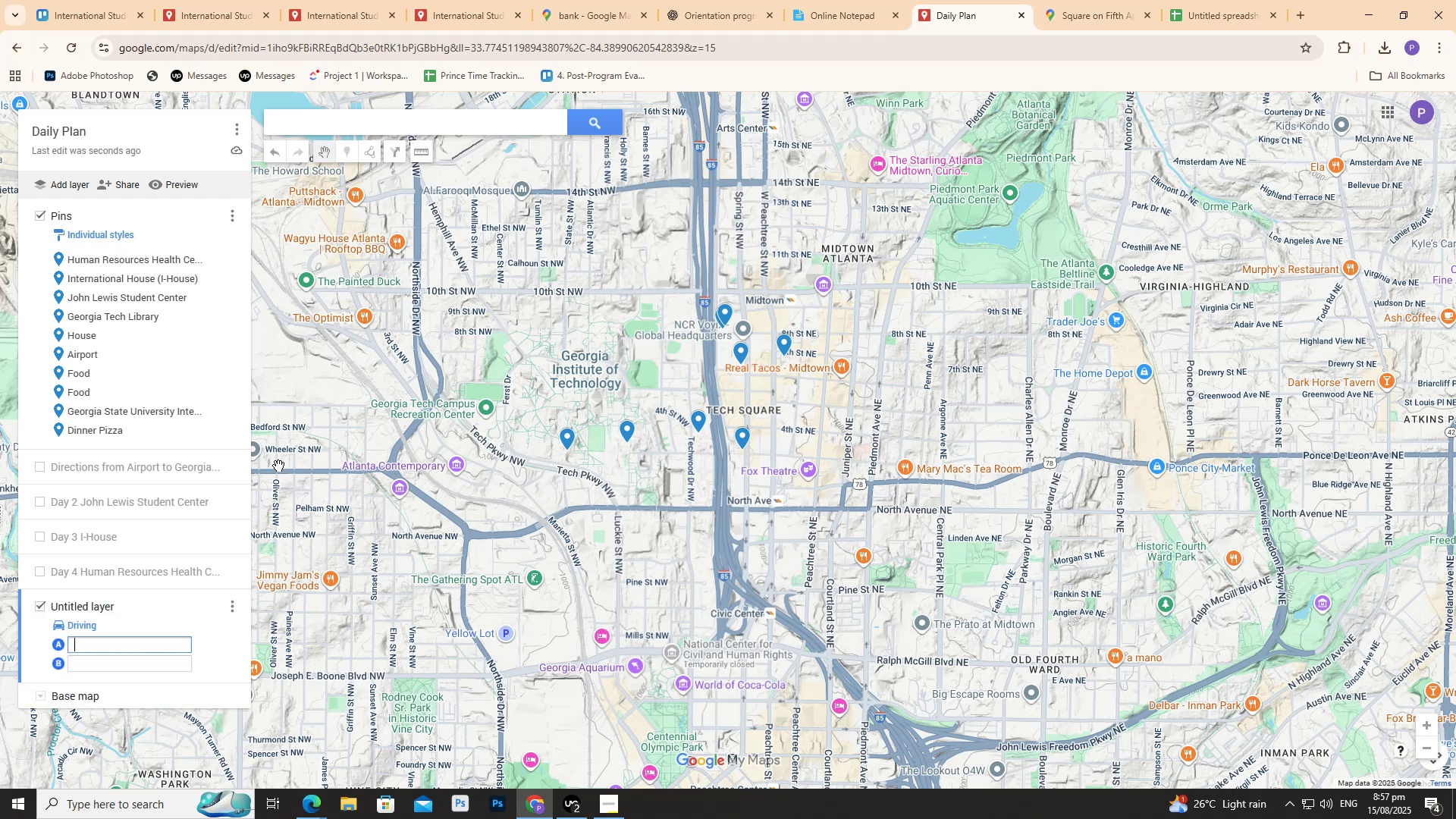 
type(House)
 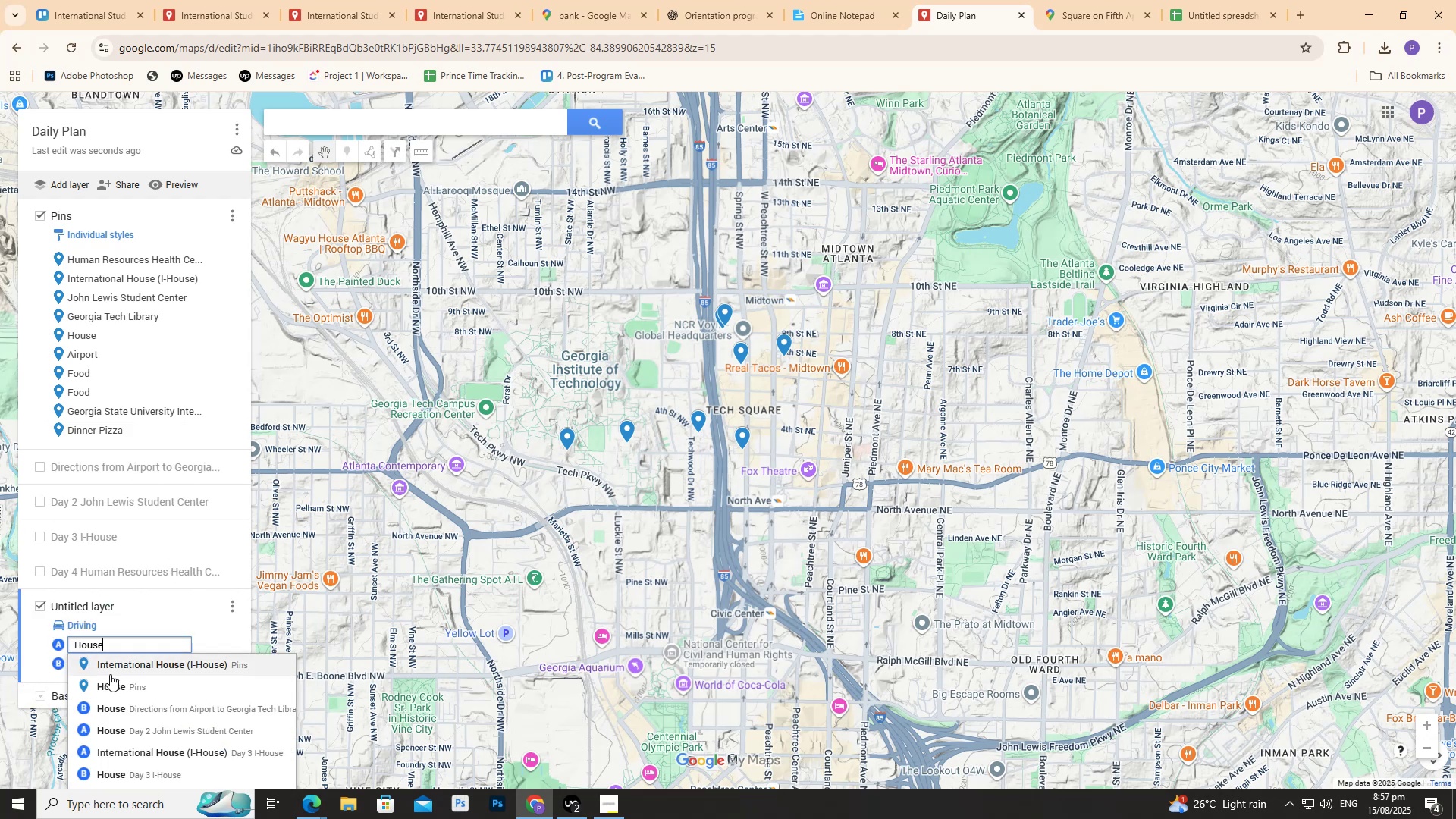 
left_click([120, 694])
 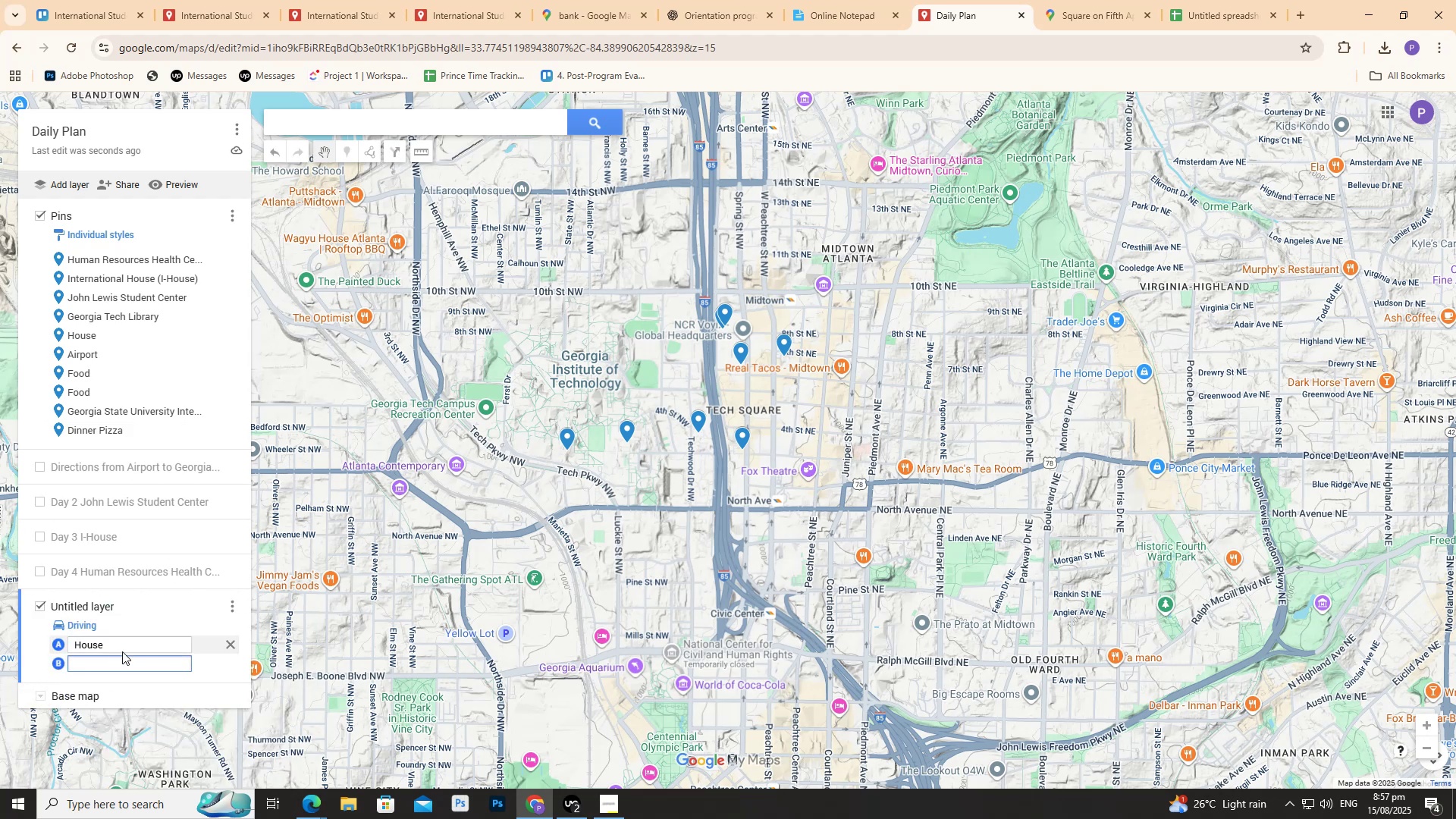 
type(Air)
 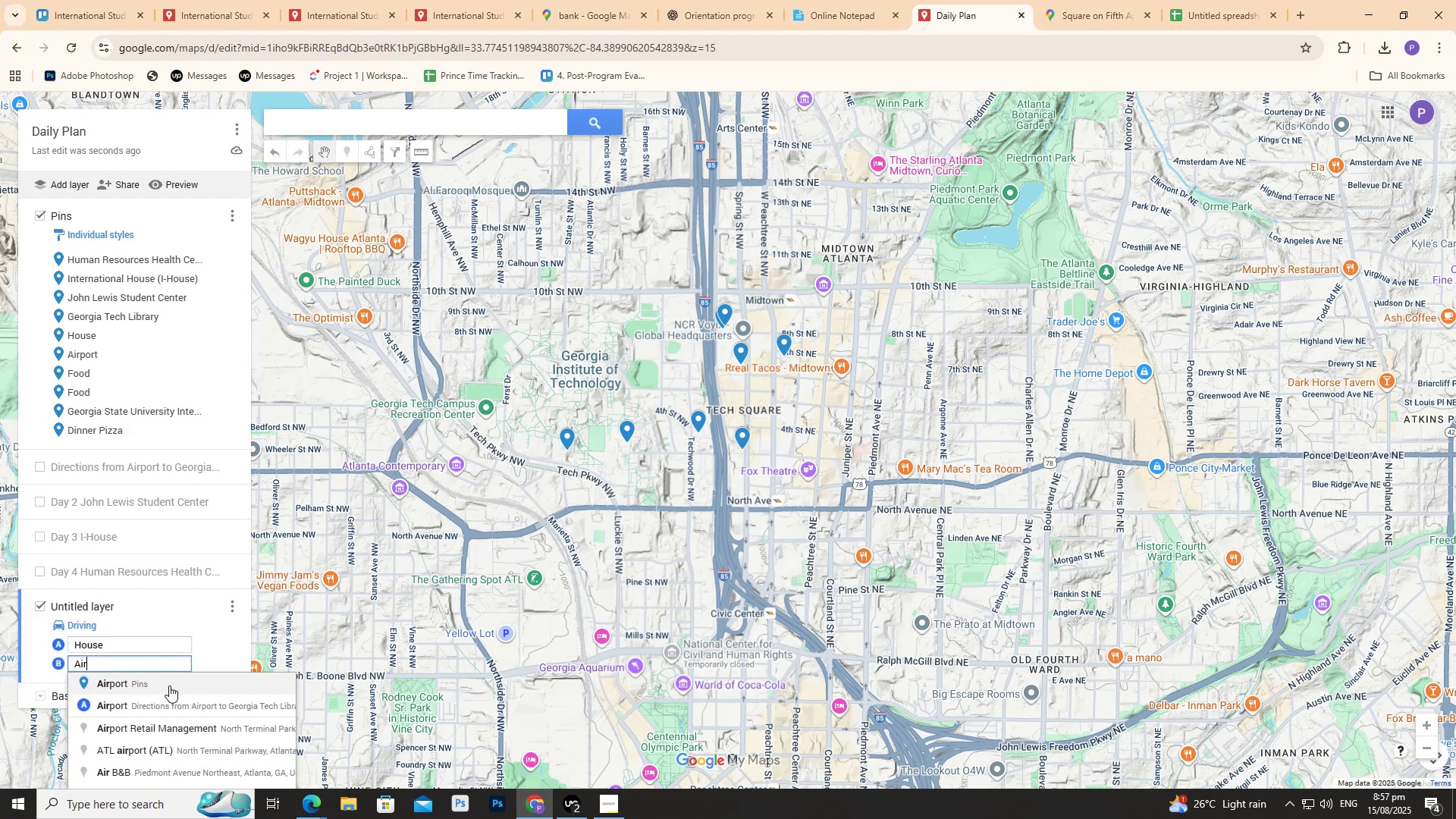 
left_click([168, 684])
 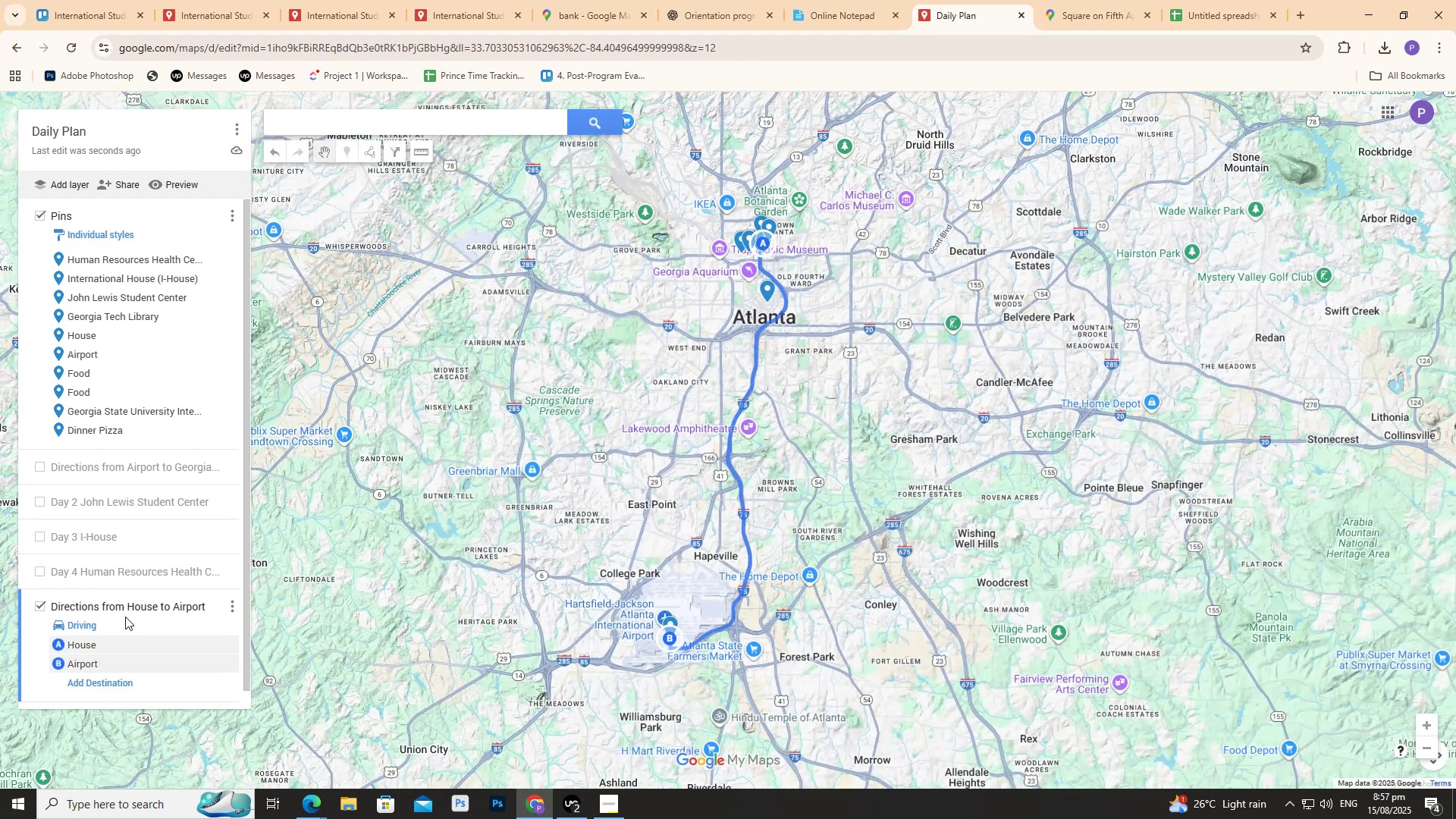 
double_click([123, 607])
 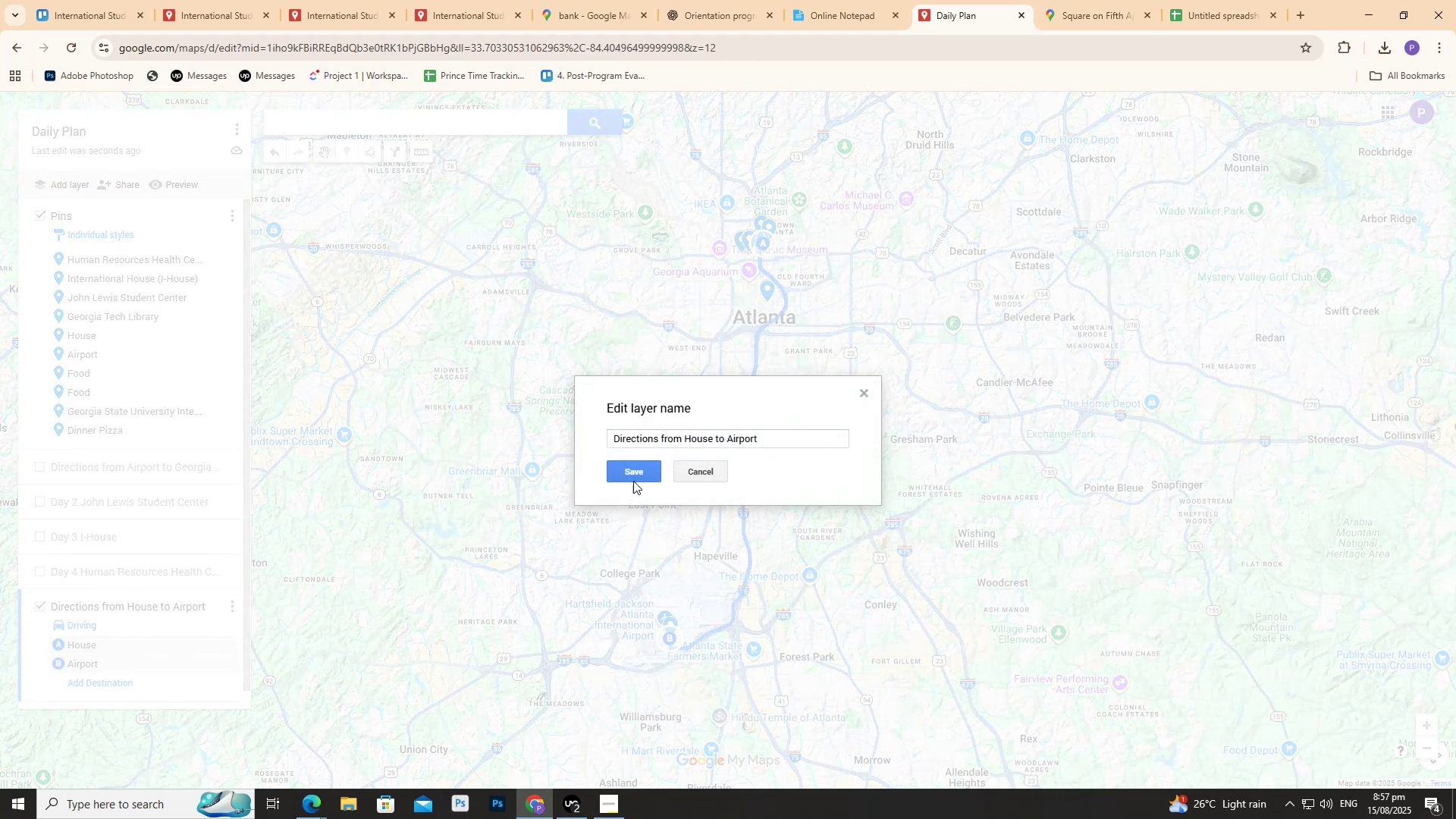 
left_click([640, 438])
 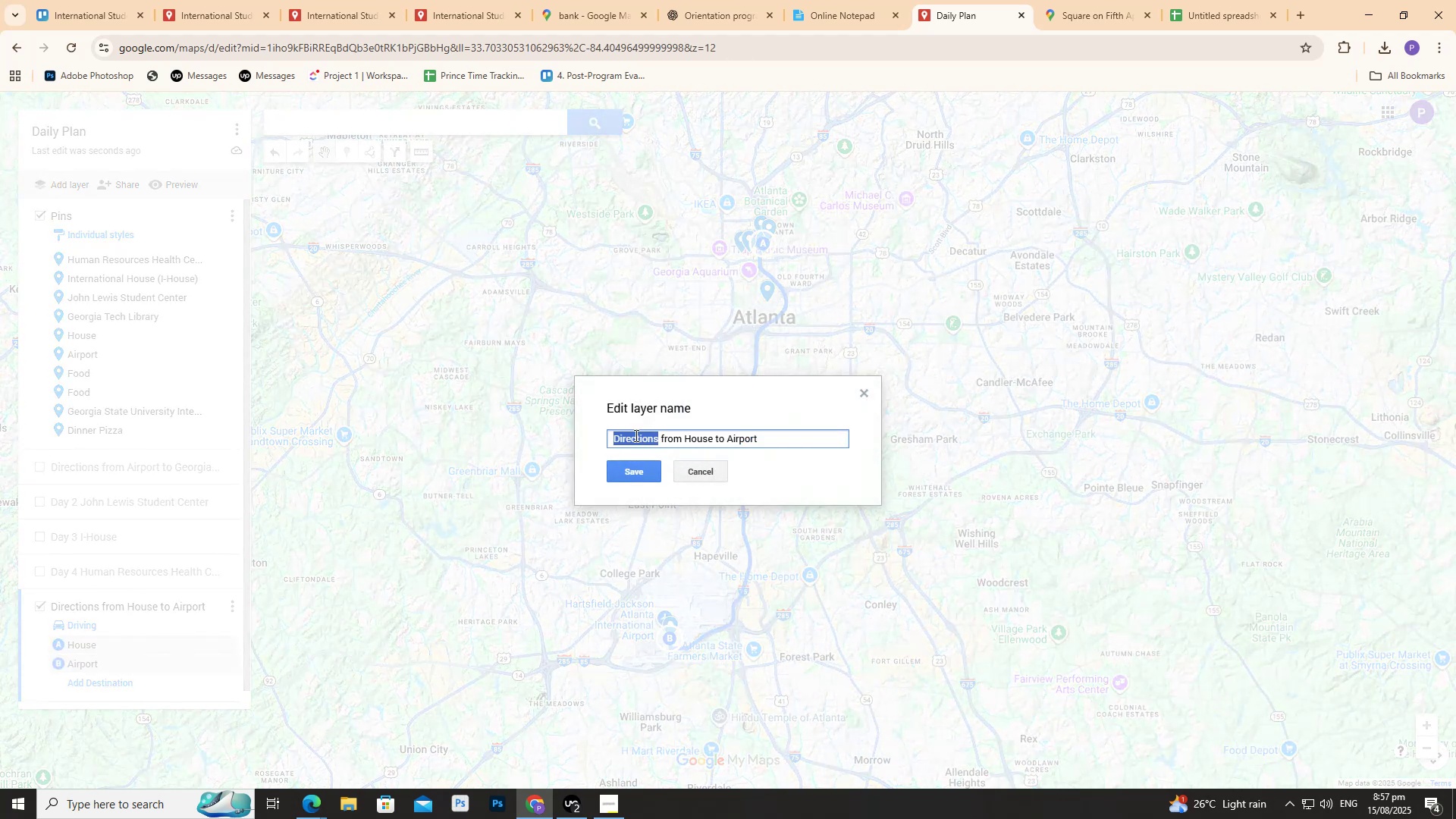 
triple_click([635, 435])
 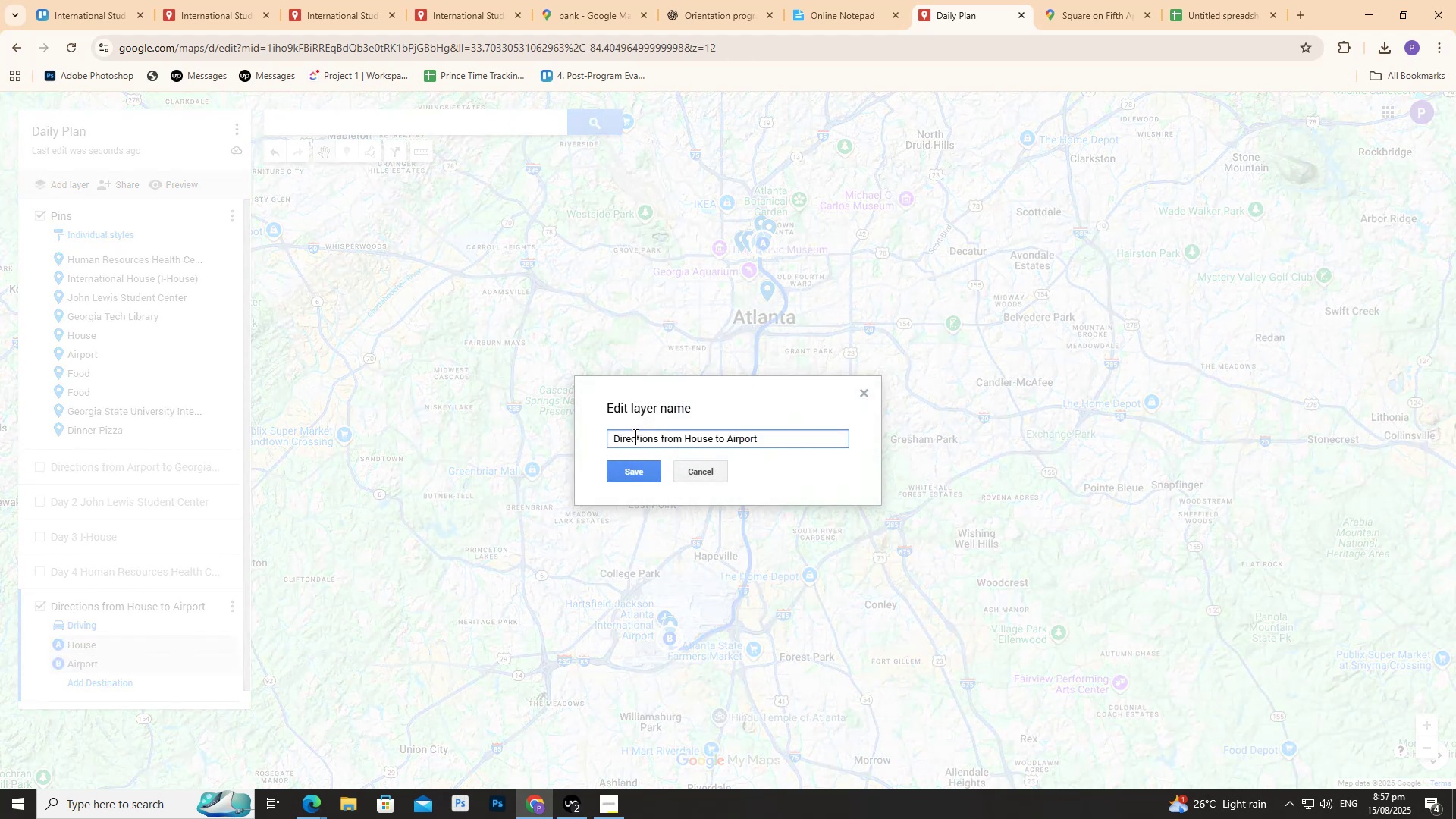 
key(Control+ControlLeft)
 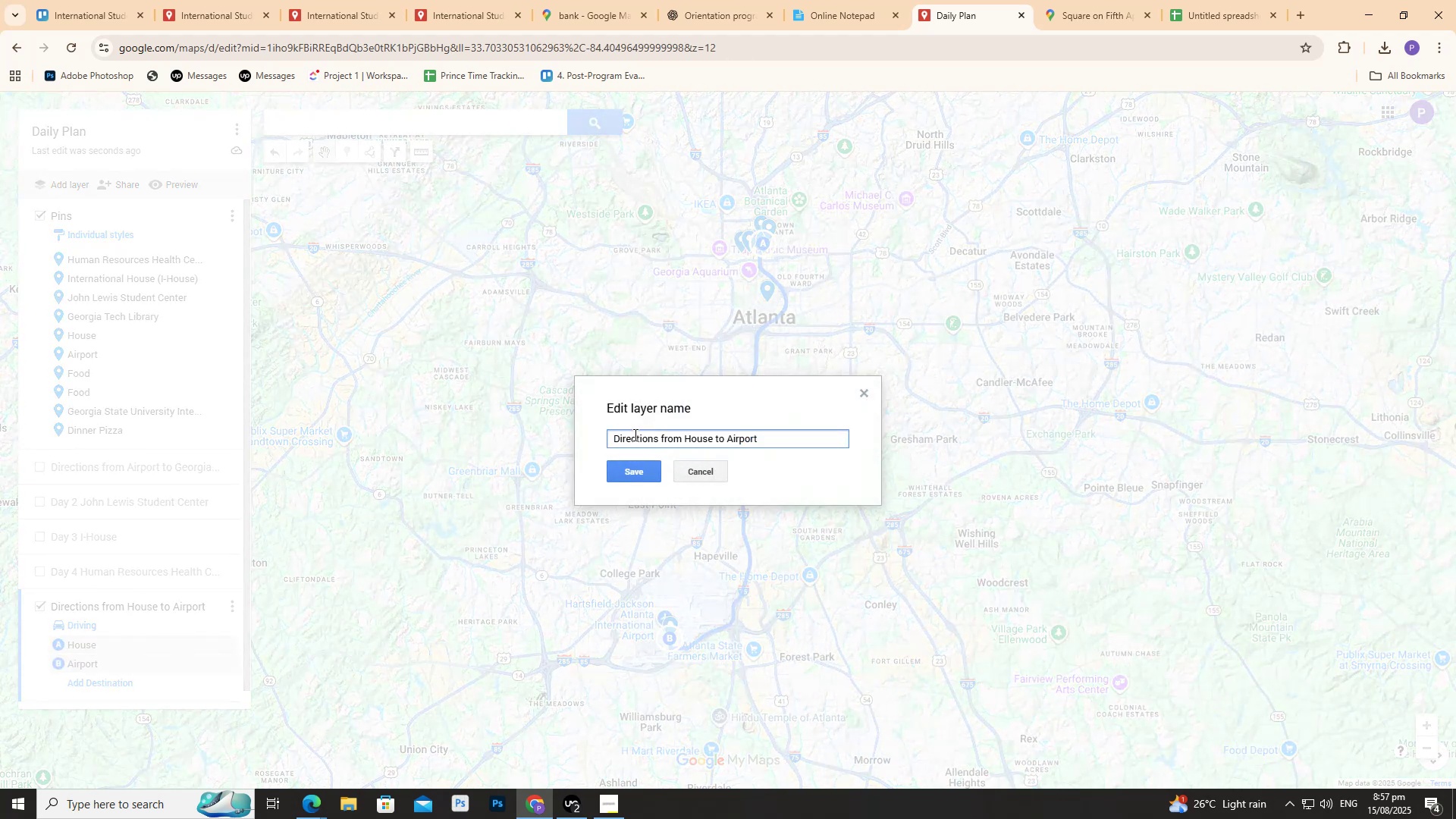 
key(Control+A)
 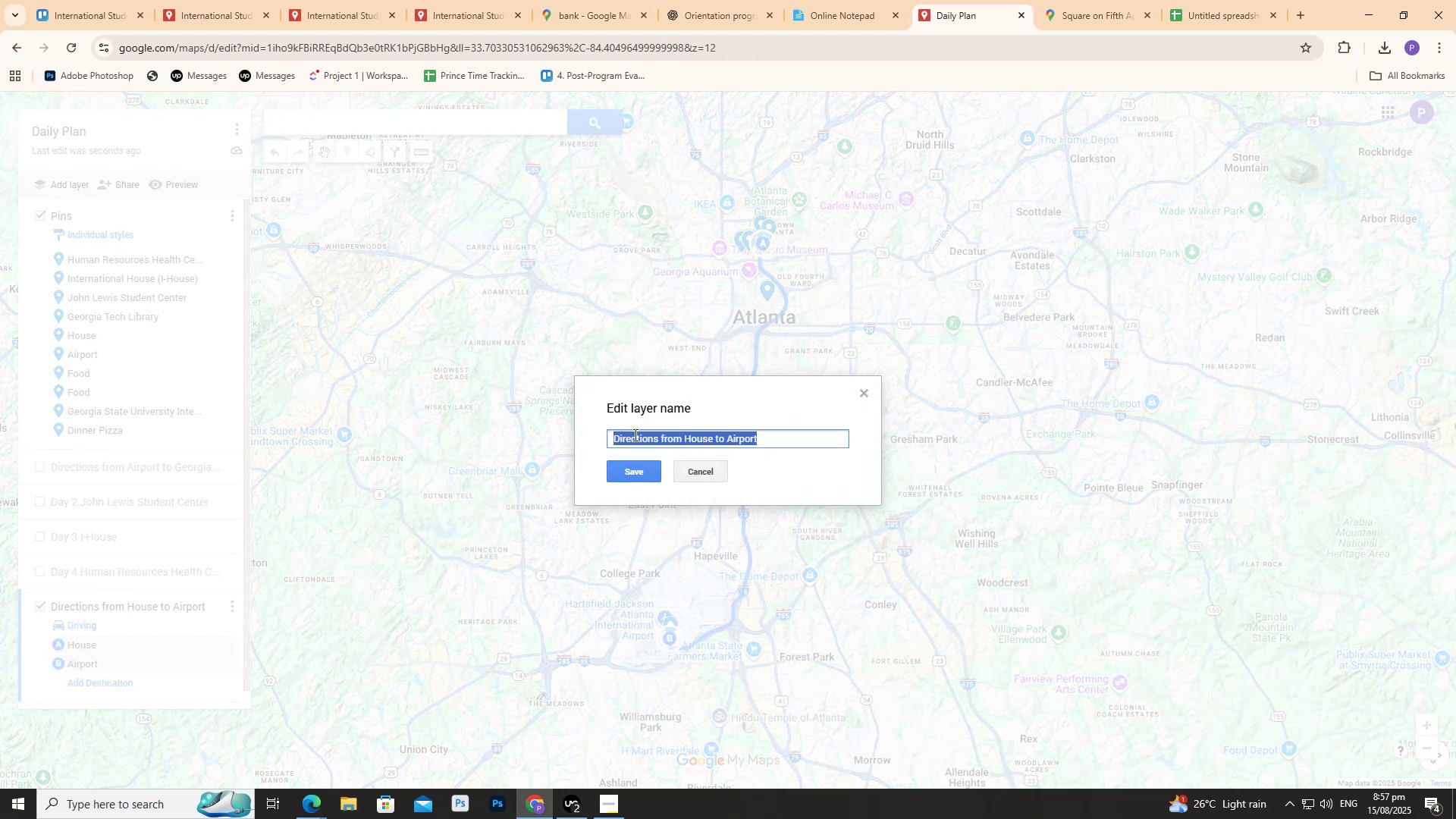 
type(Day 5 _)
key(Backspace)
type(Departure)
 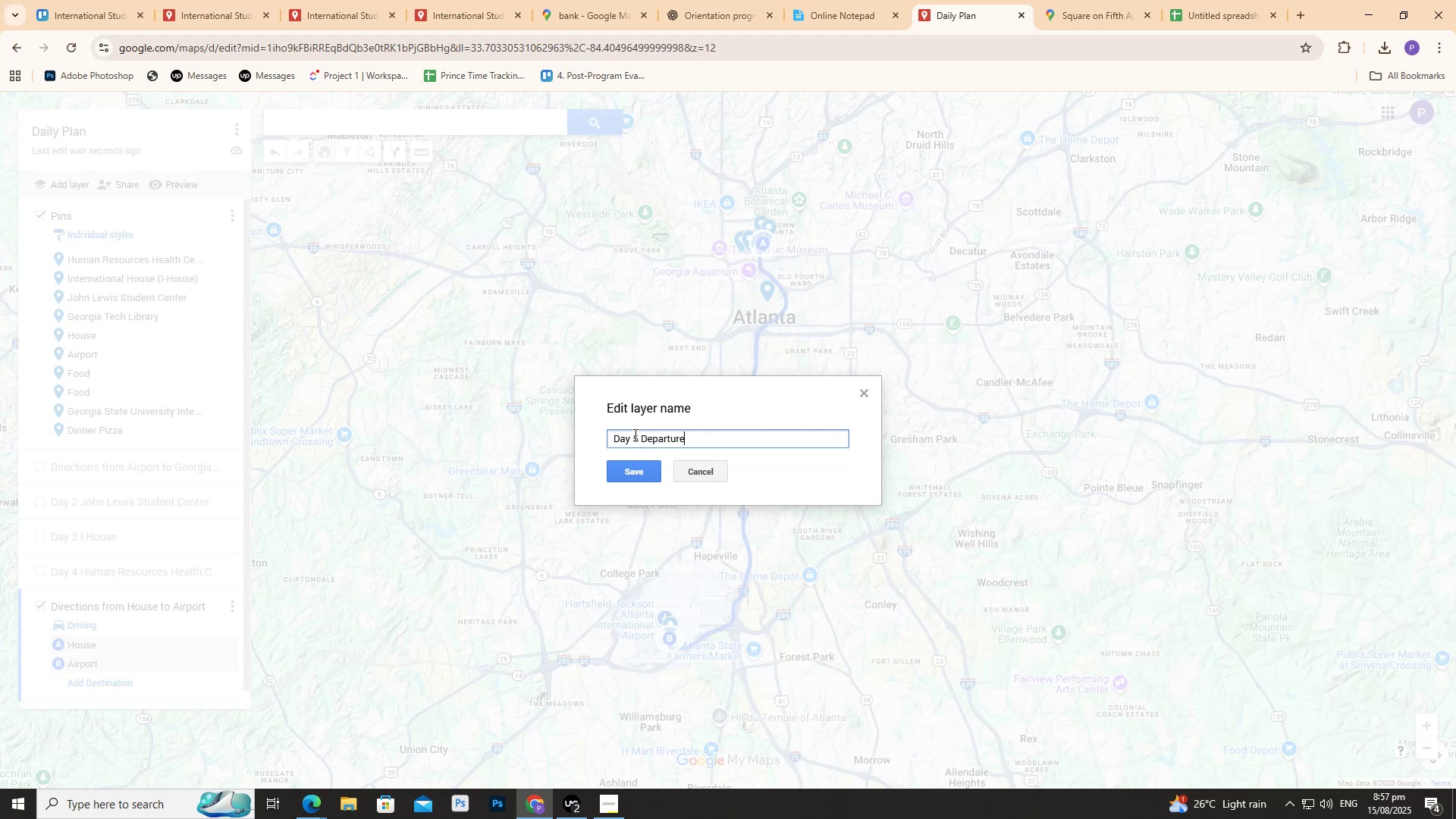 
left_click([639, 465])
 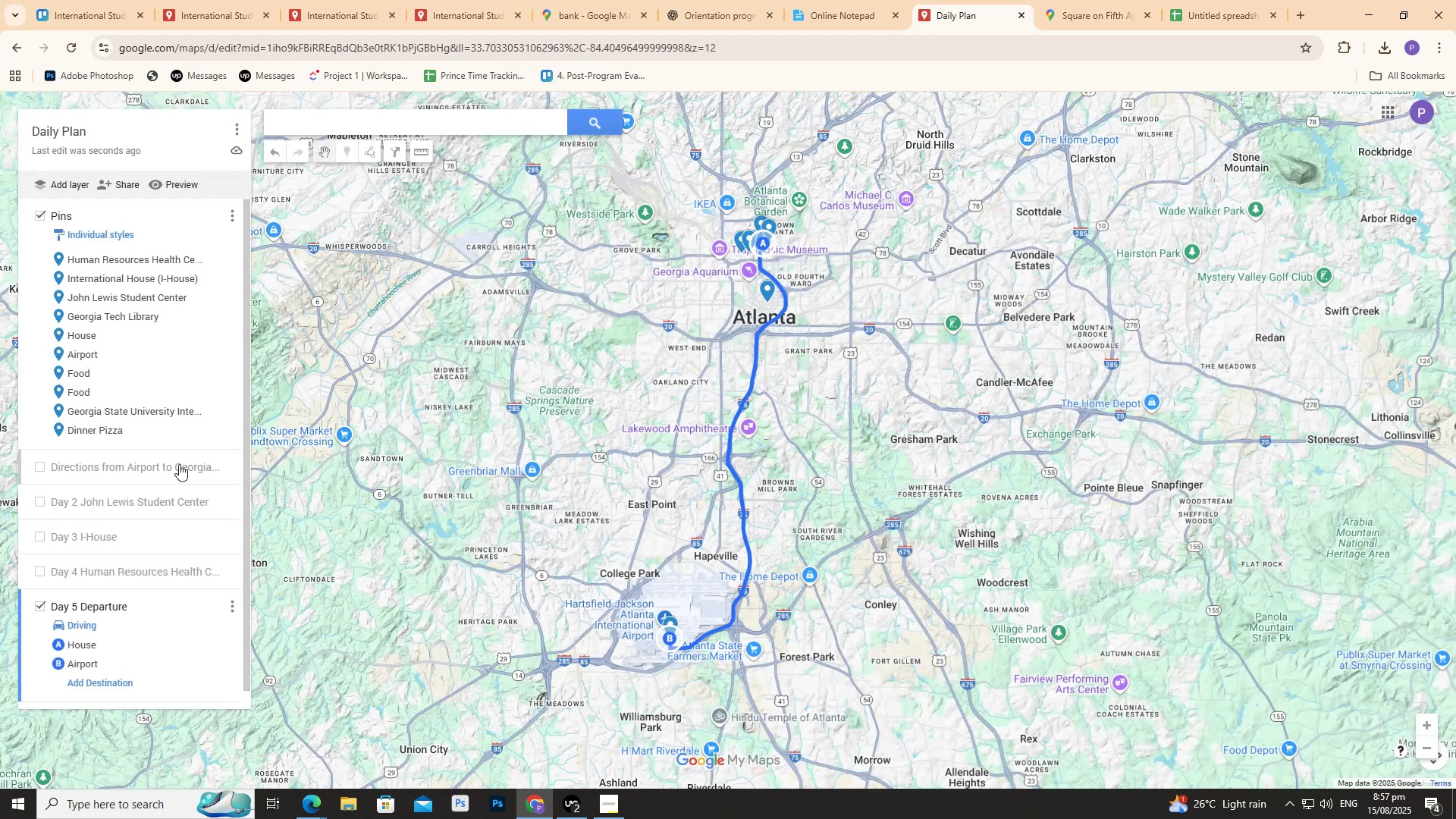 
double_click([179, 463])
 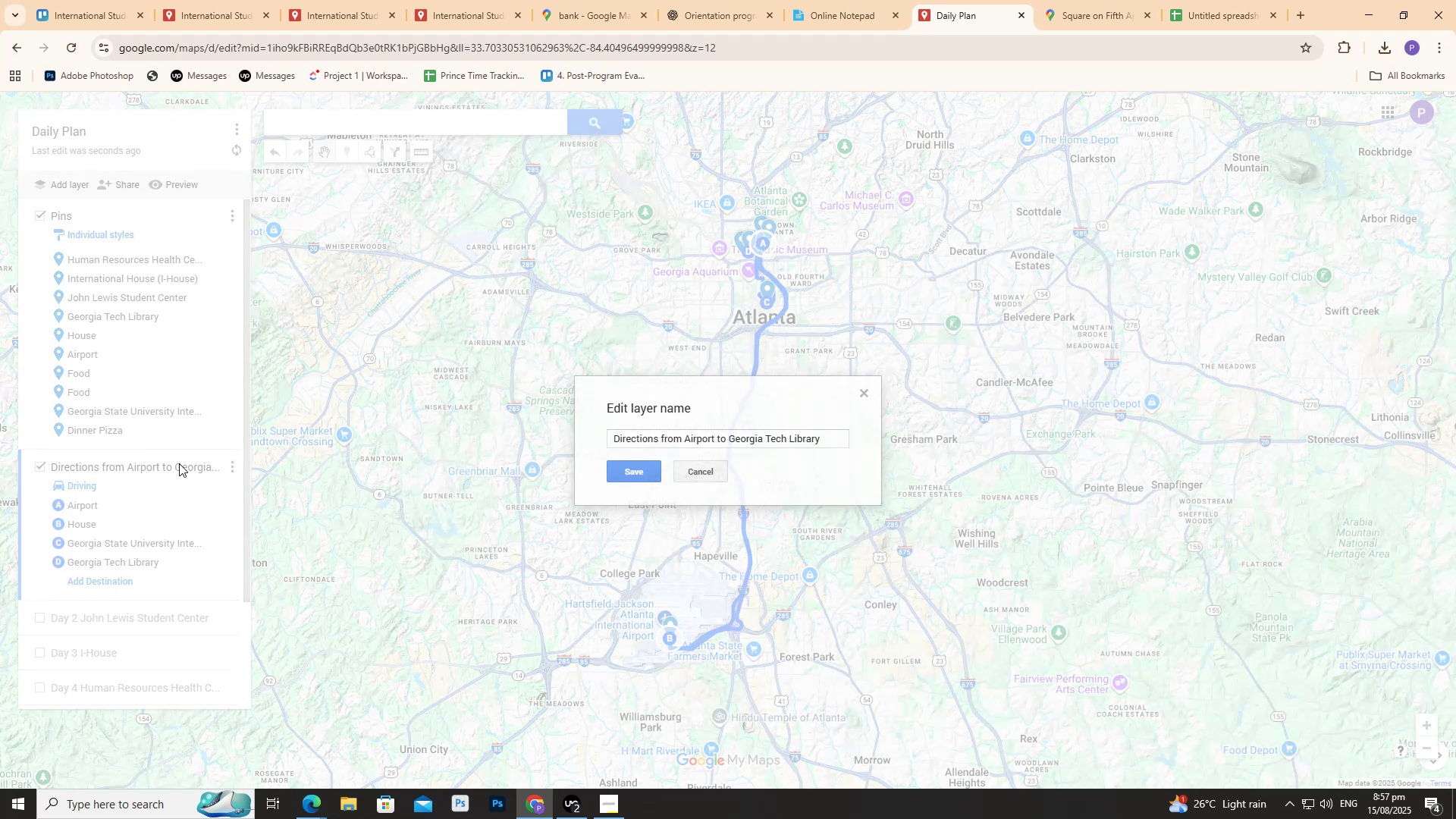 
triple_click([179, 463])
 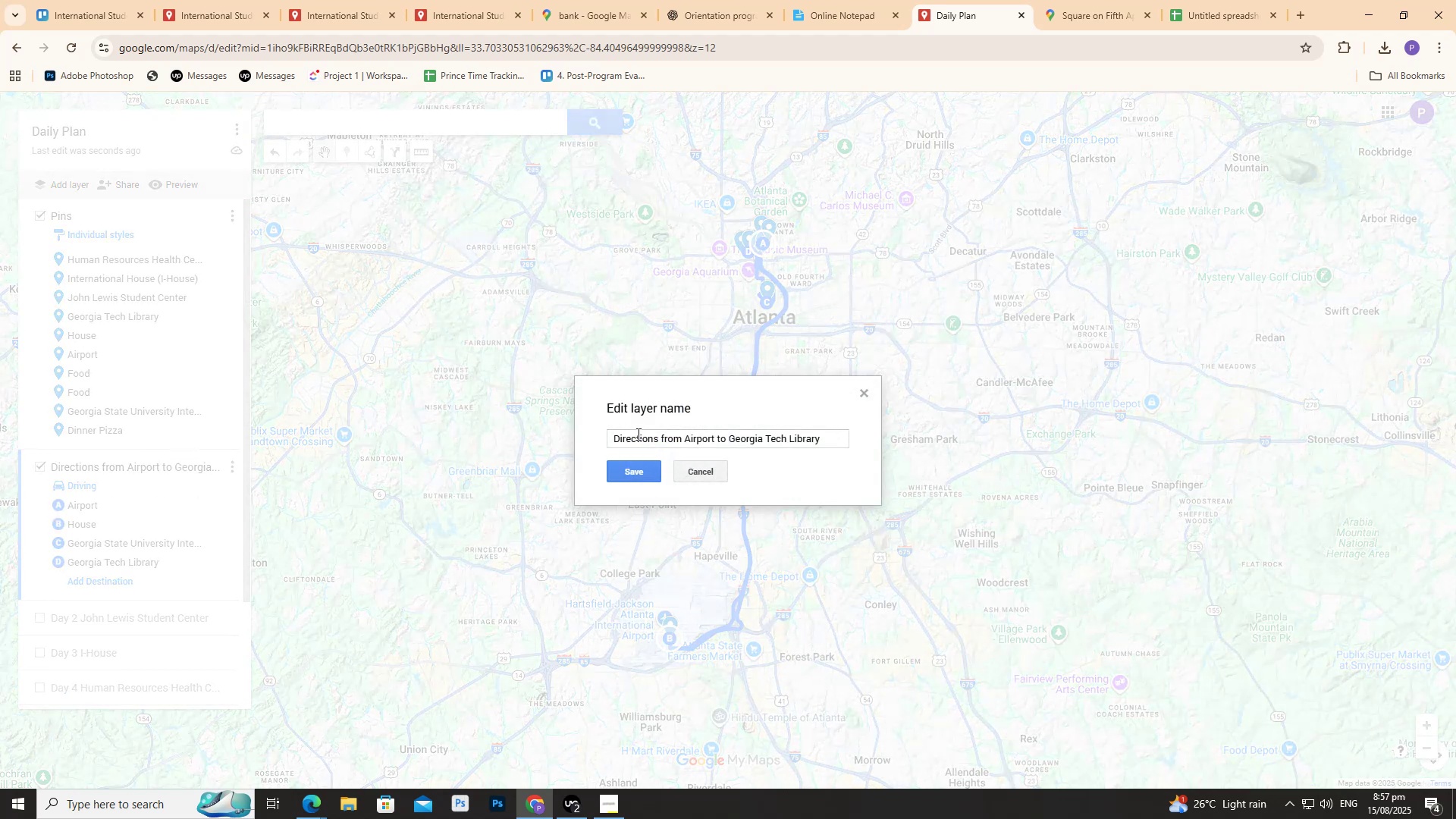 
double_click([637, 434])
 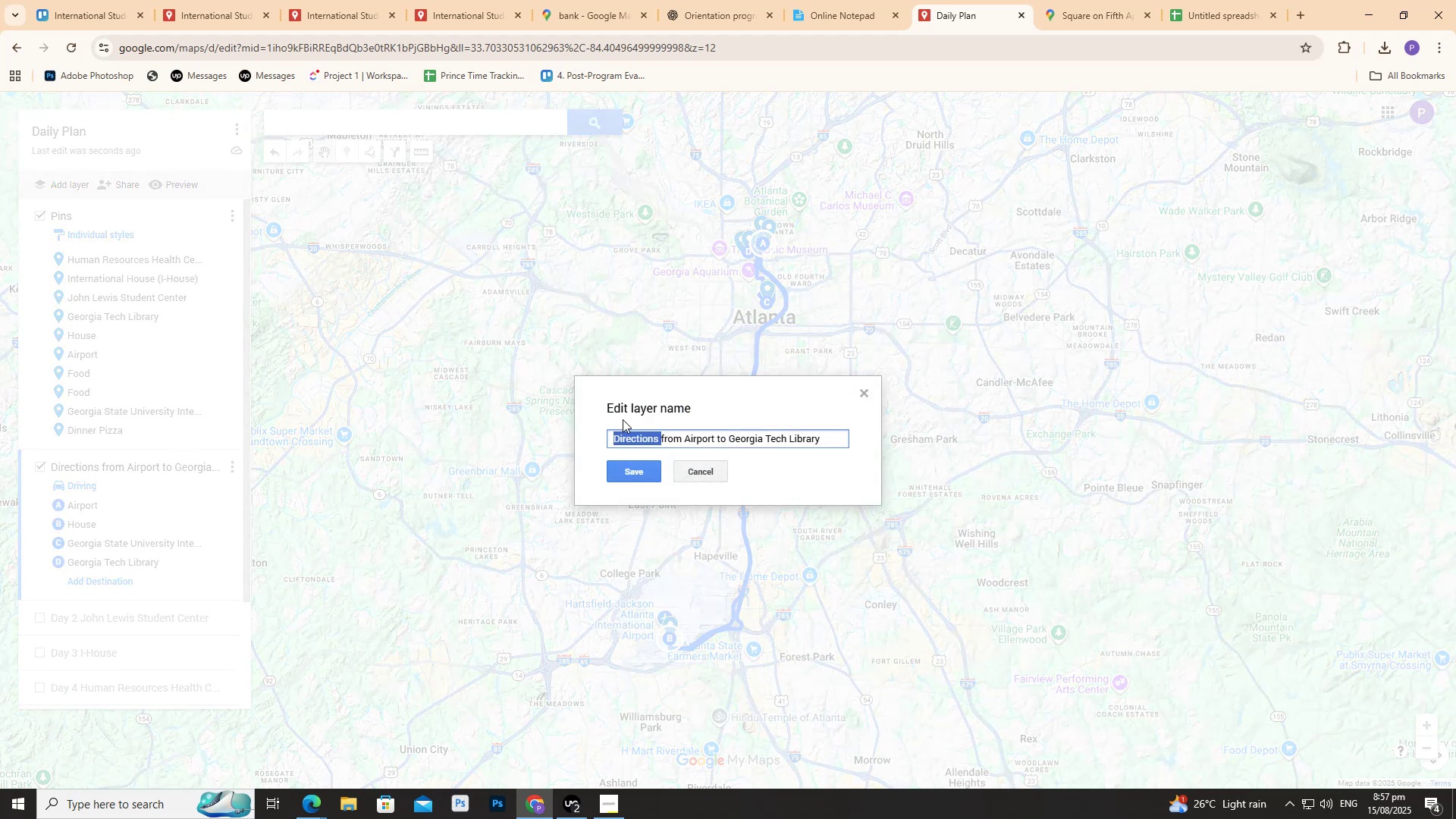 
key(Control+ControlLeft)
 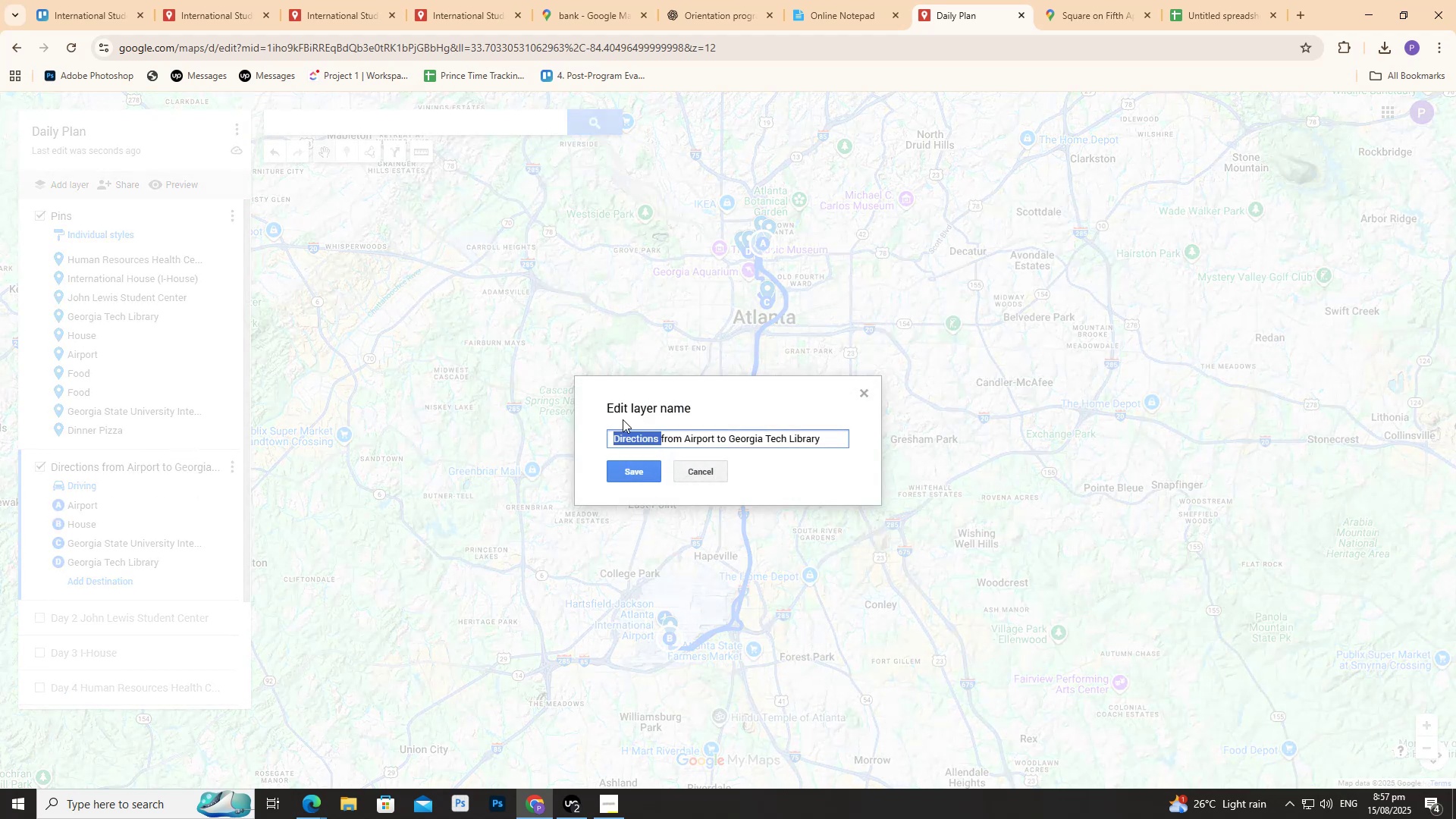 
key(Control+A)
 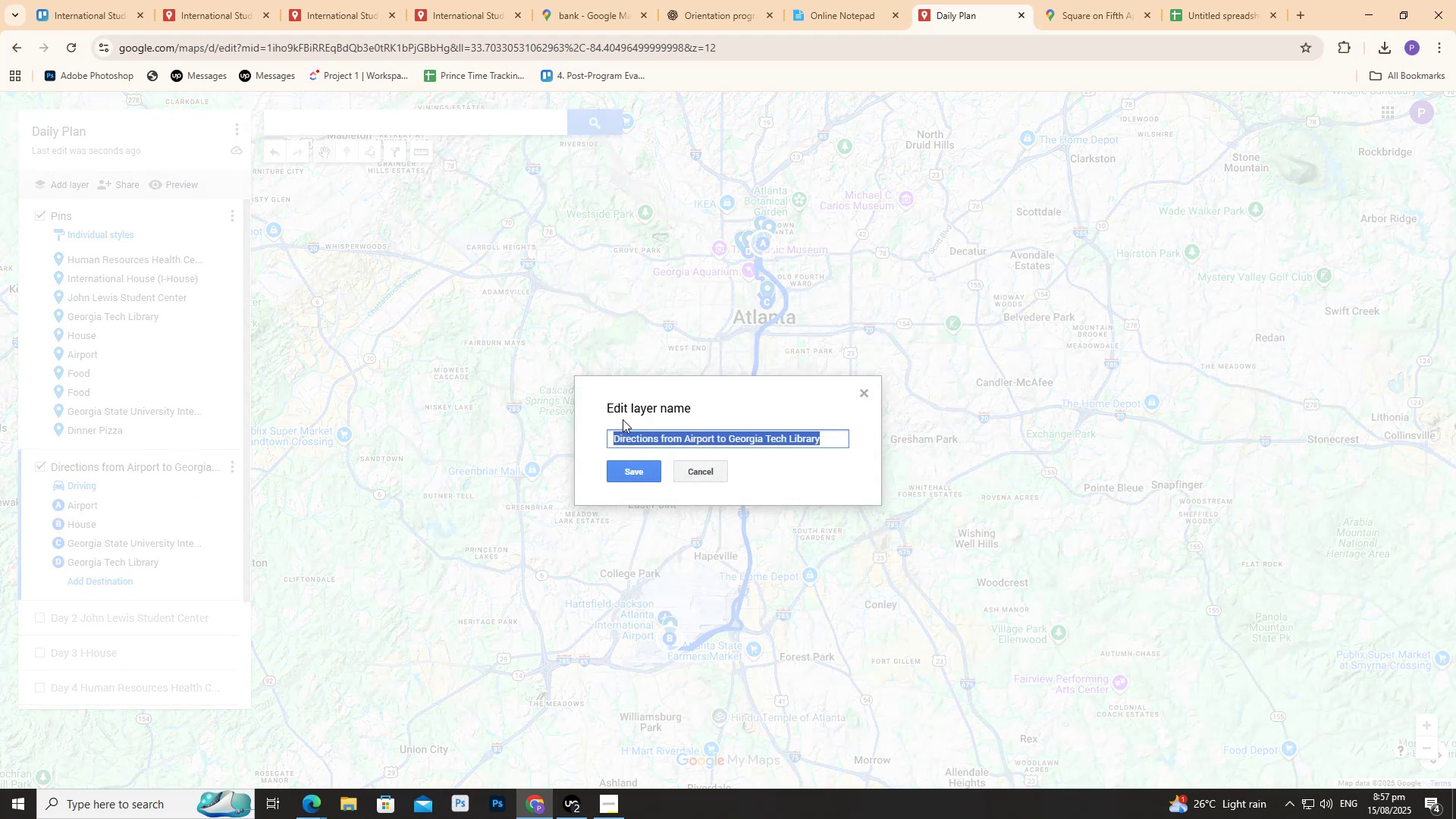 
type(Day1)
key(Backspace)
type( 1 Arrival)
 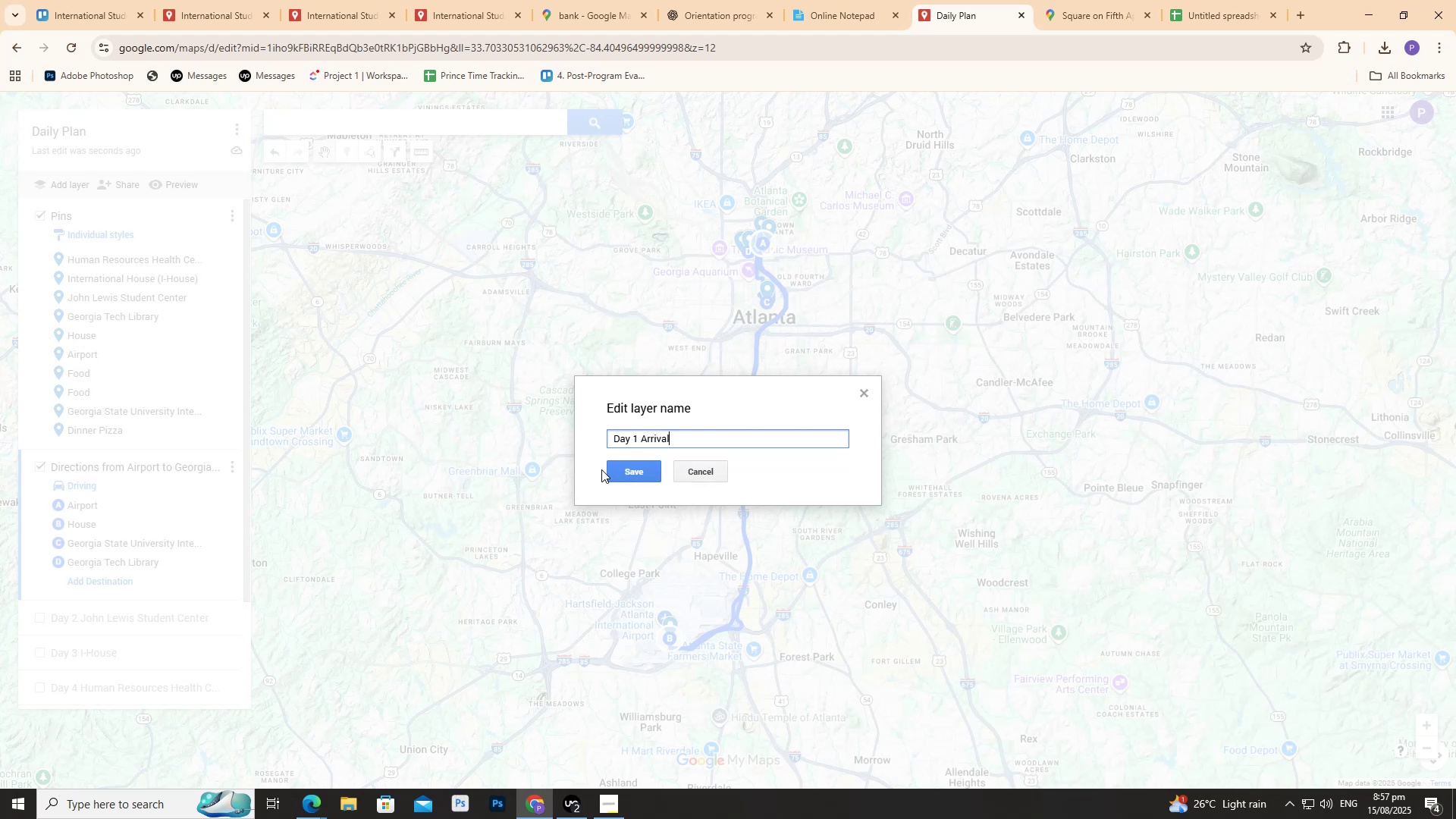 
double_click([620, 472])
 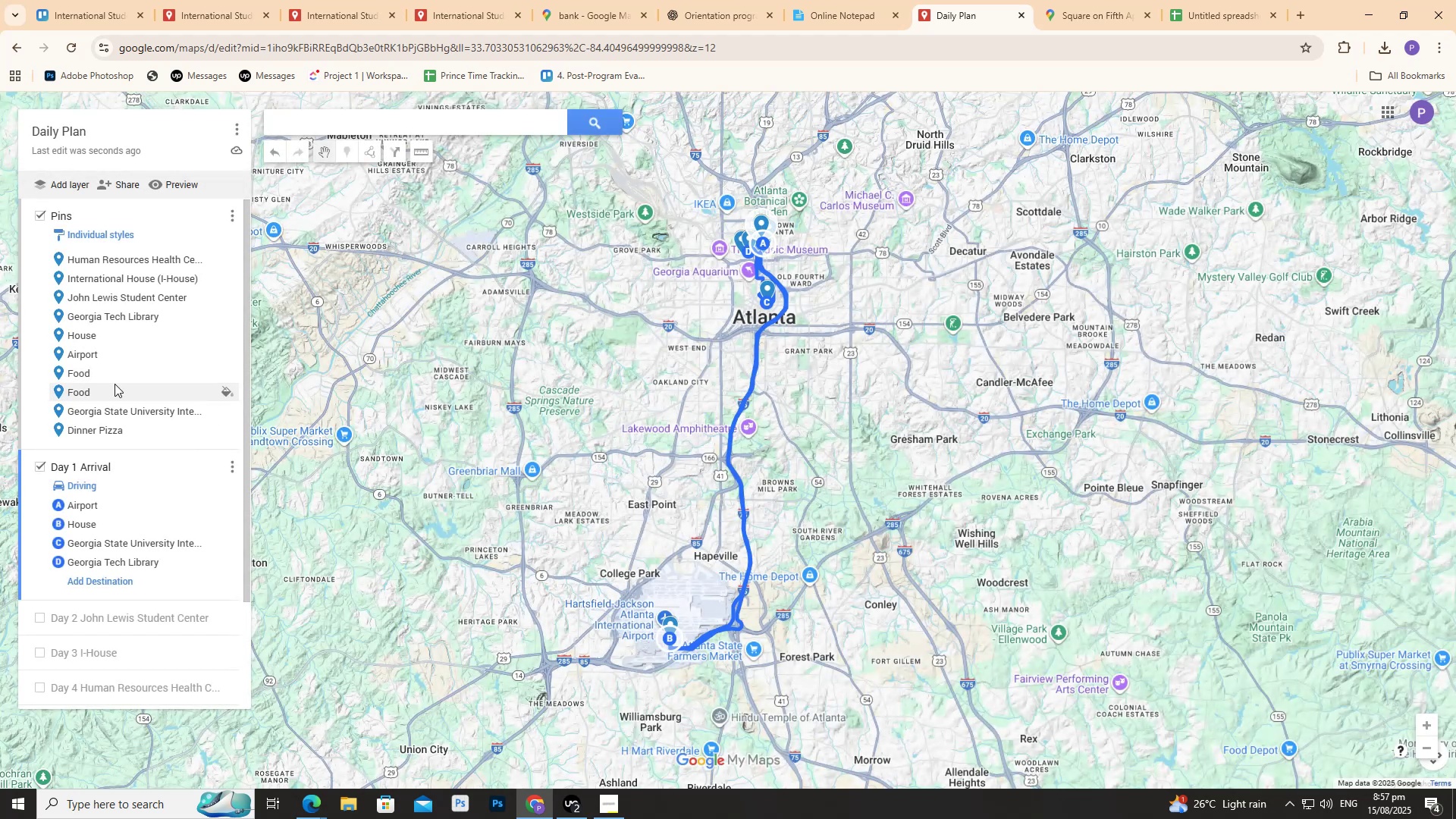 
left_click([168, 369])
 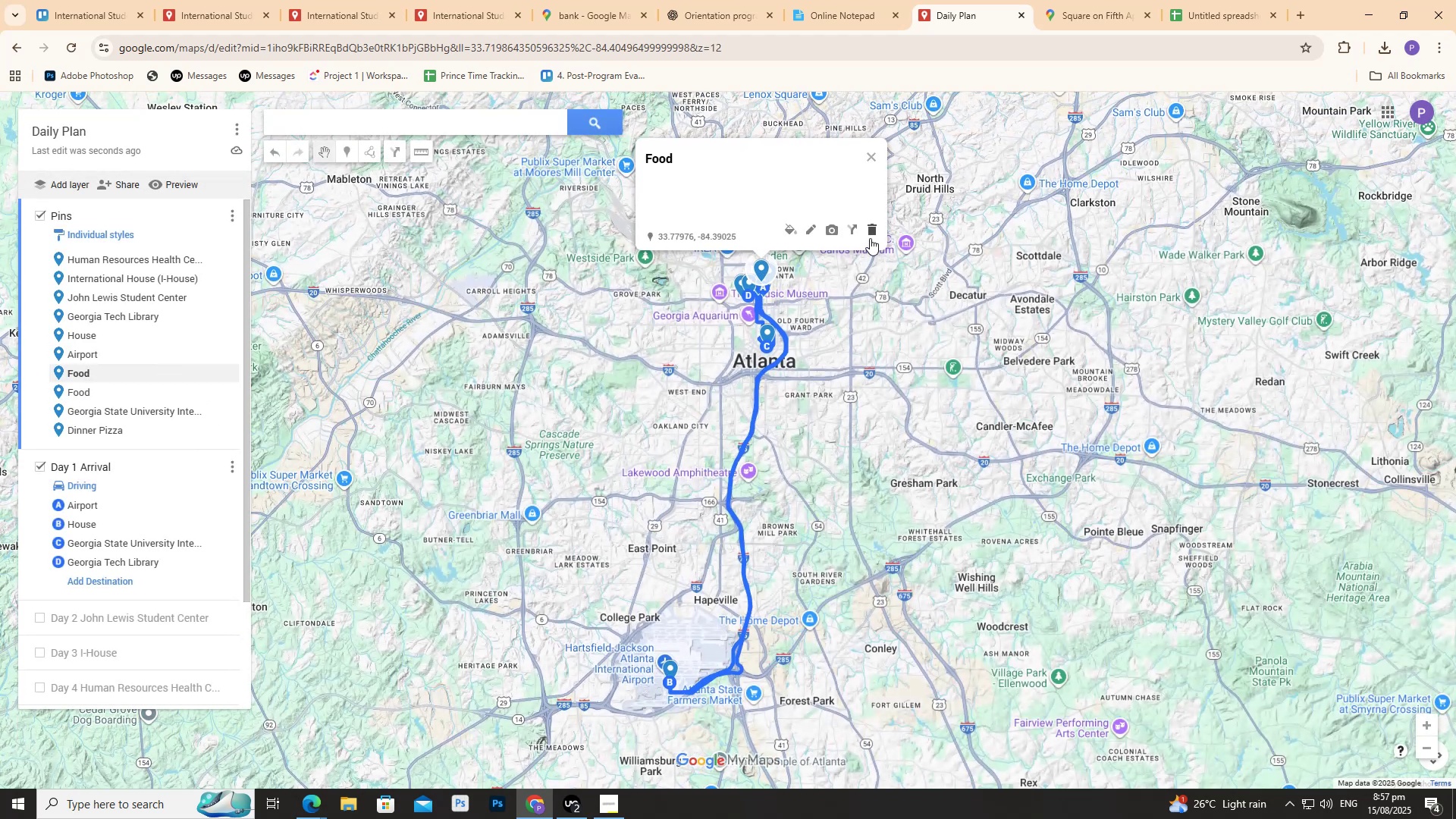 
left_click([871, 231])
 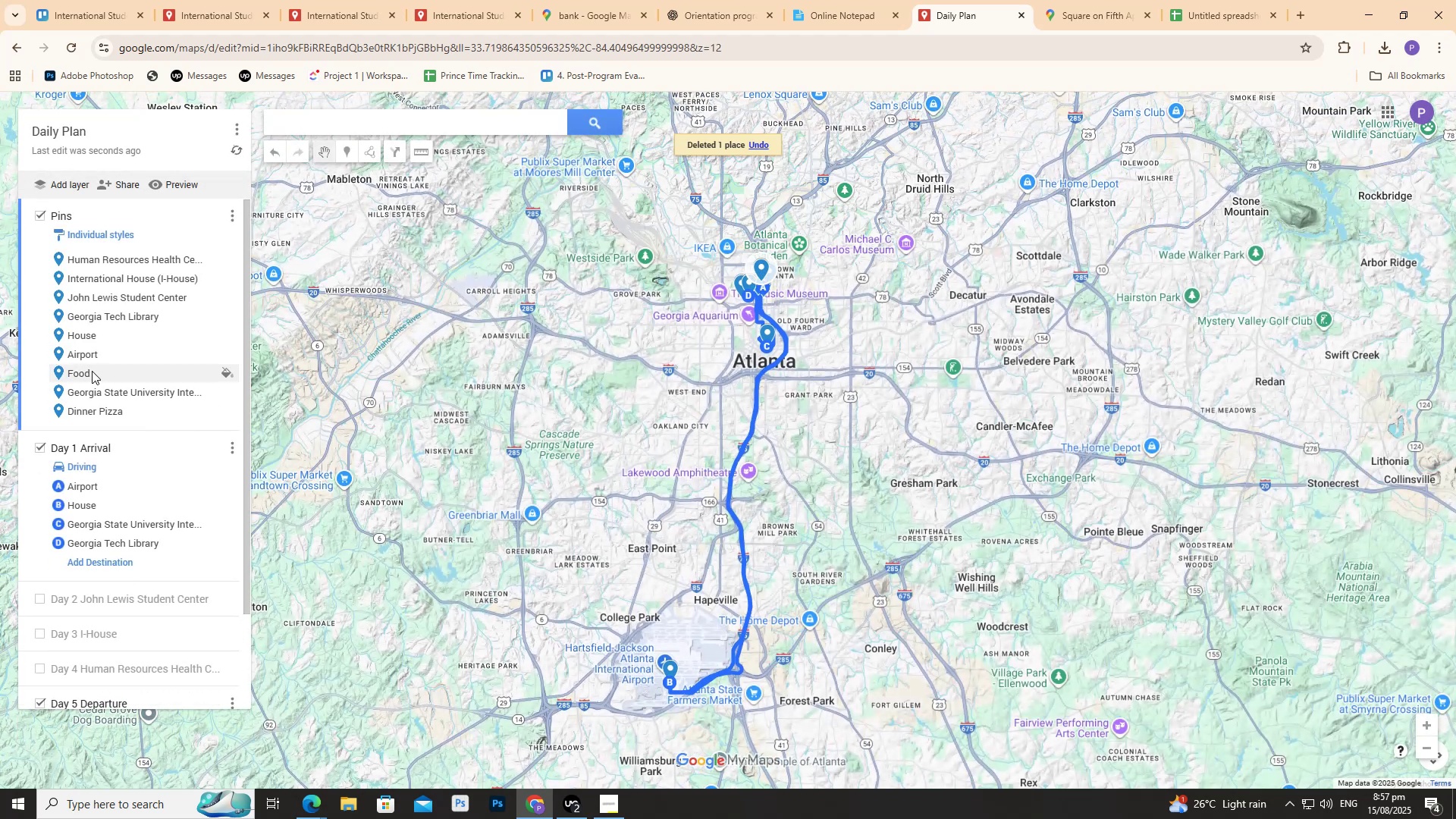 
double_click([92, 370])
 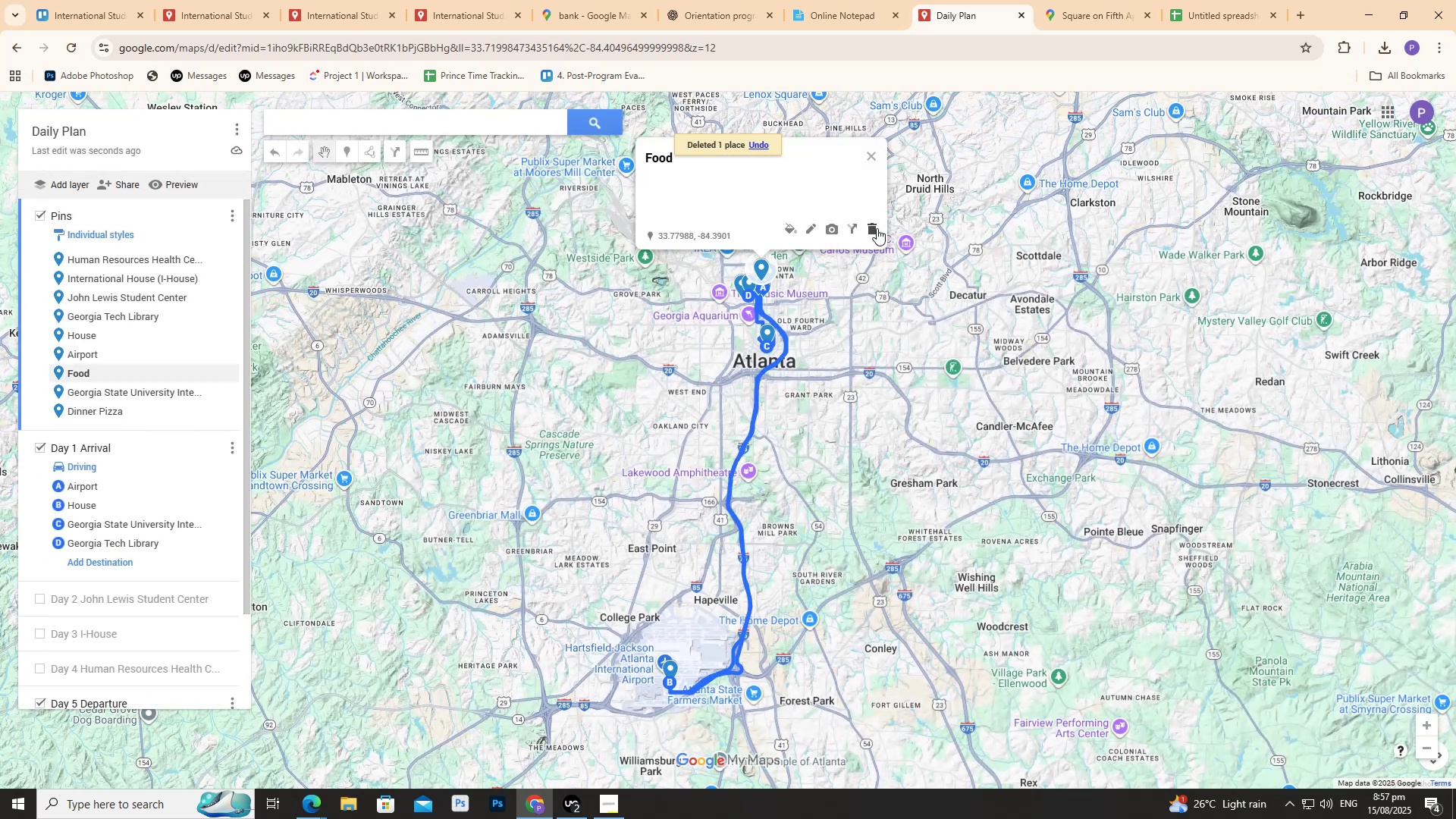 
left_click([873, 230])
 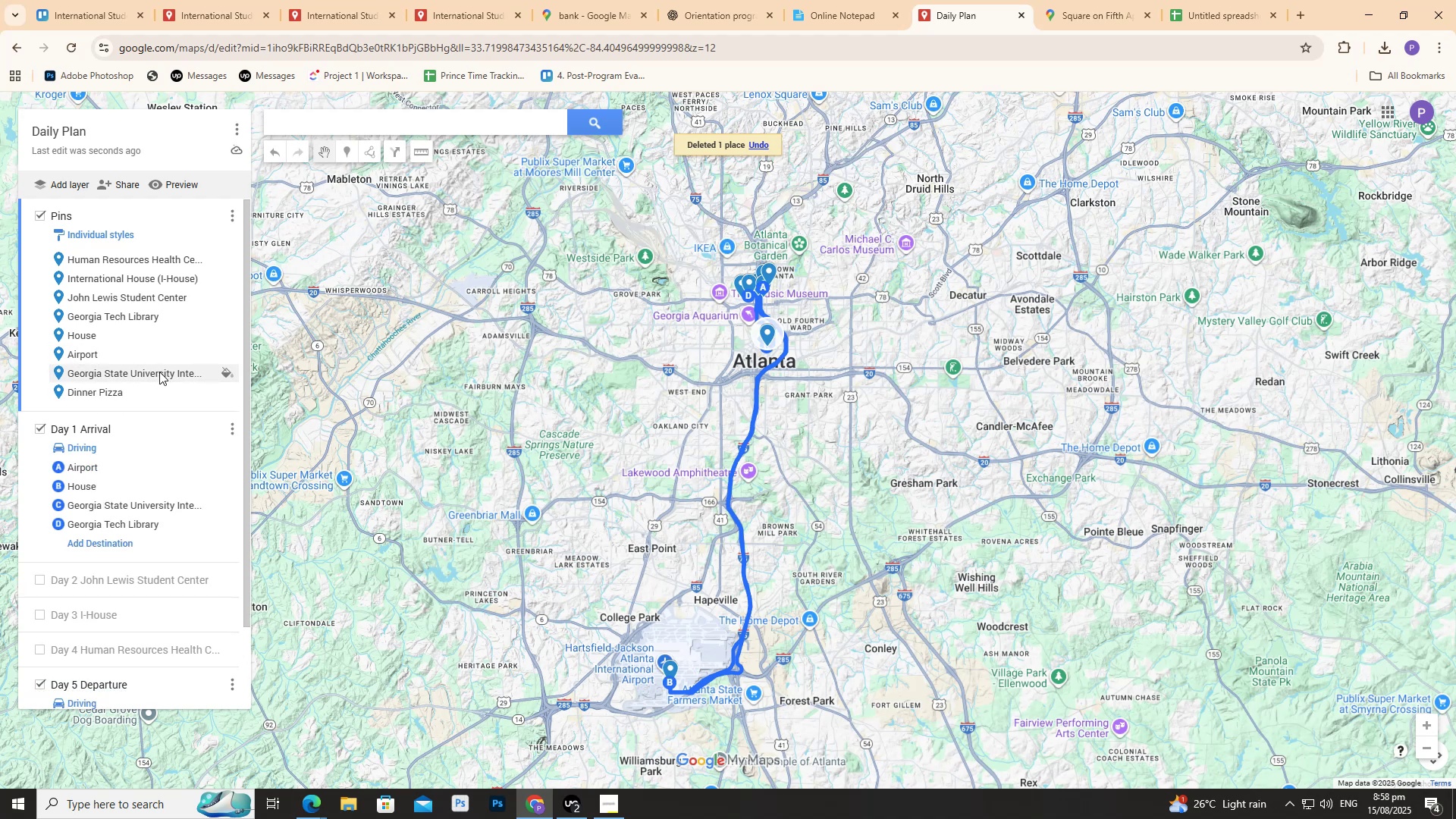 
left_click([143, 392])
 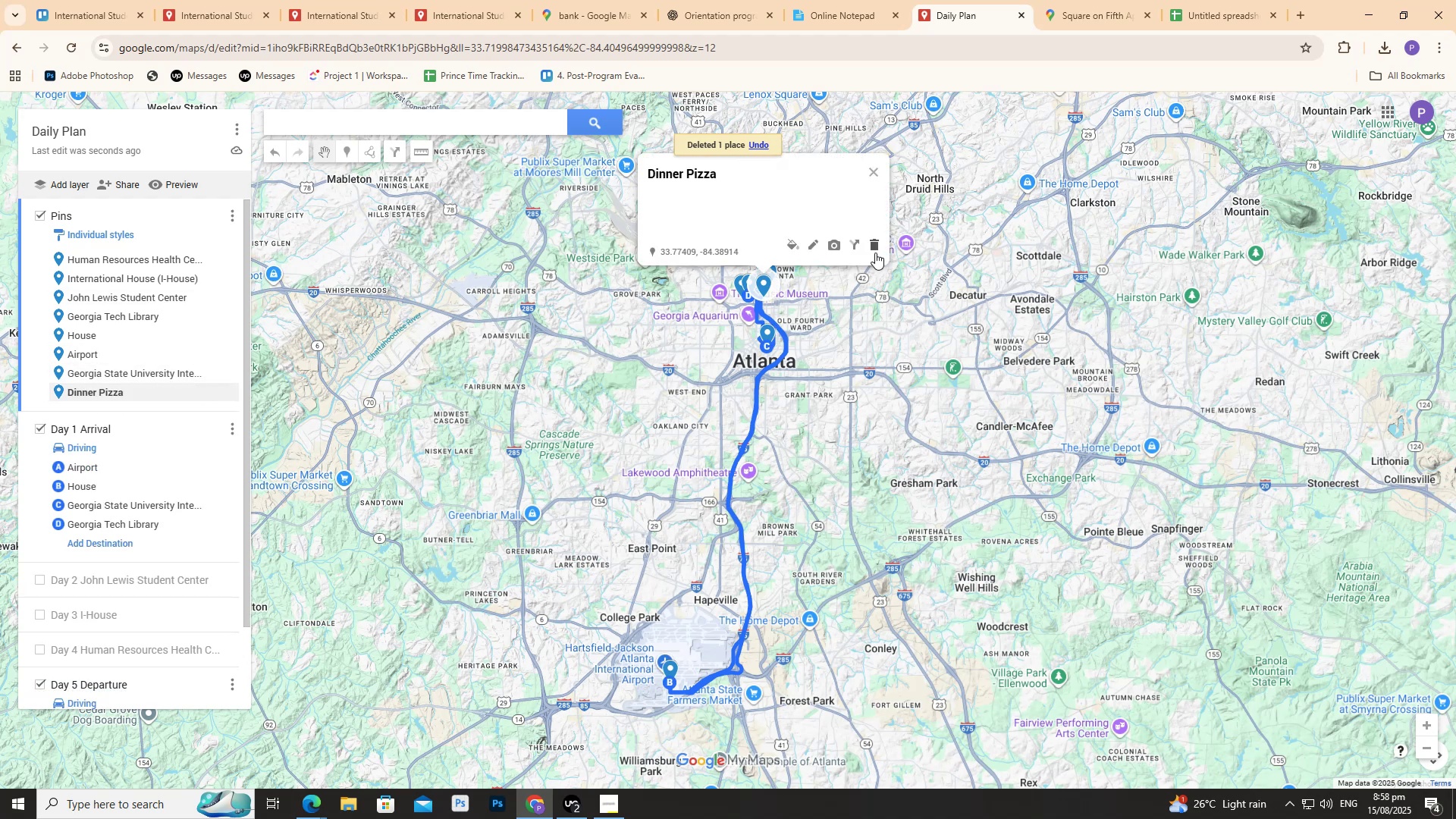 
left_click([873, 250])
 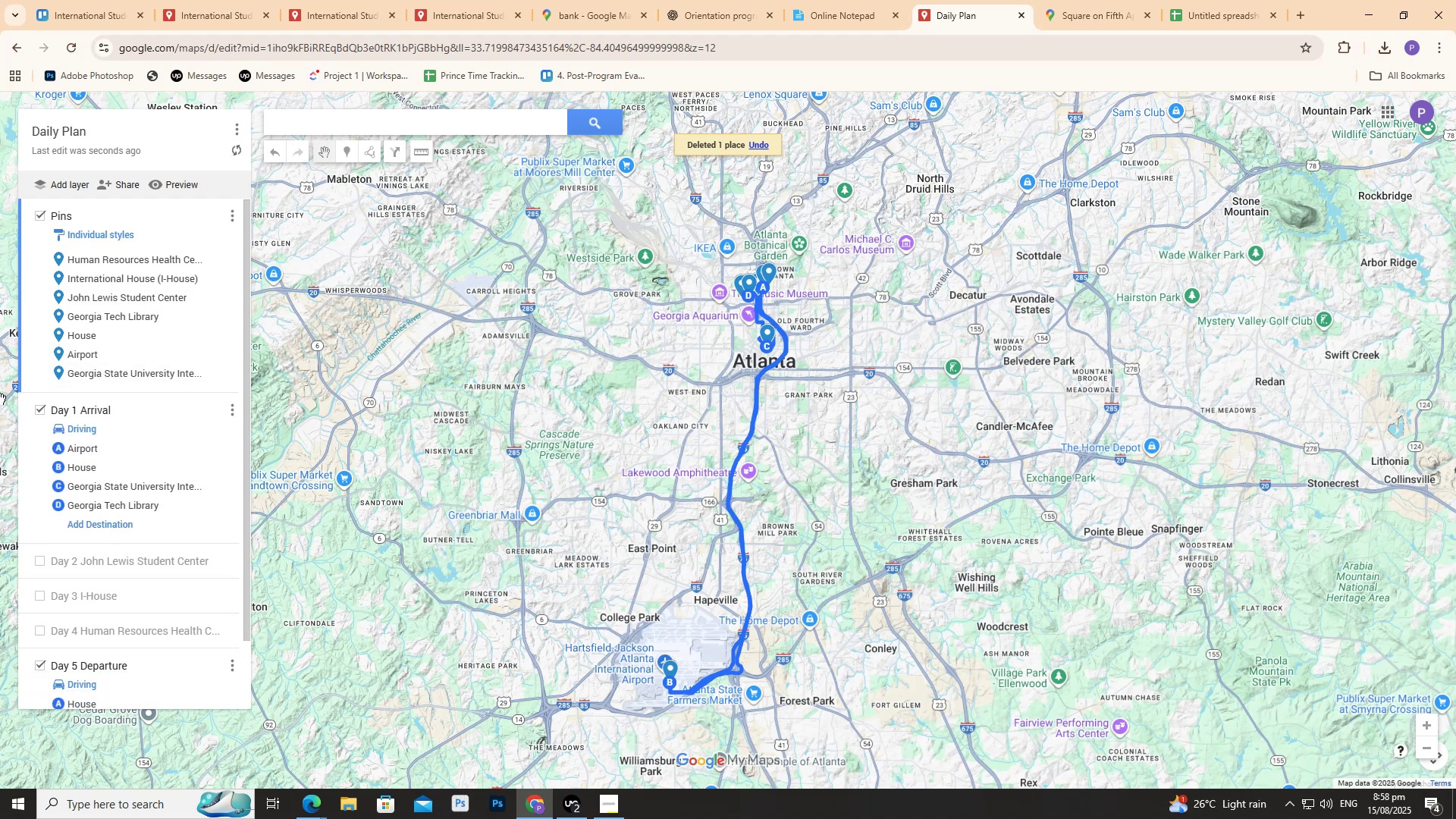 
scroll: coordinate [181, 417], scroll_direction: down, amount: 8.0
 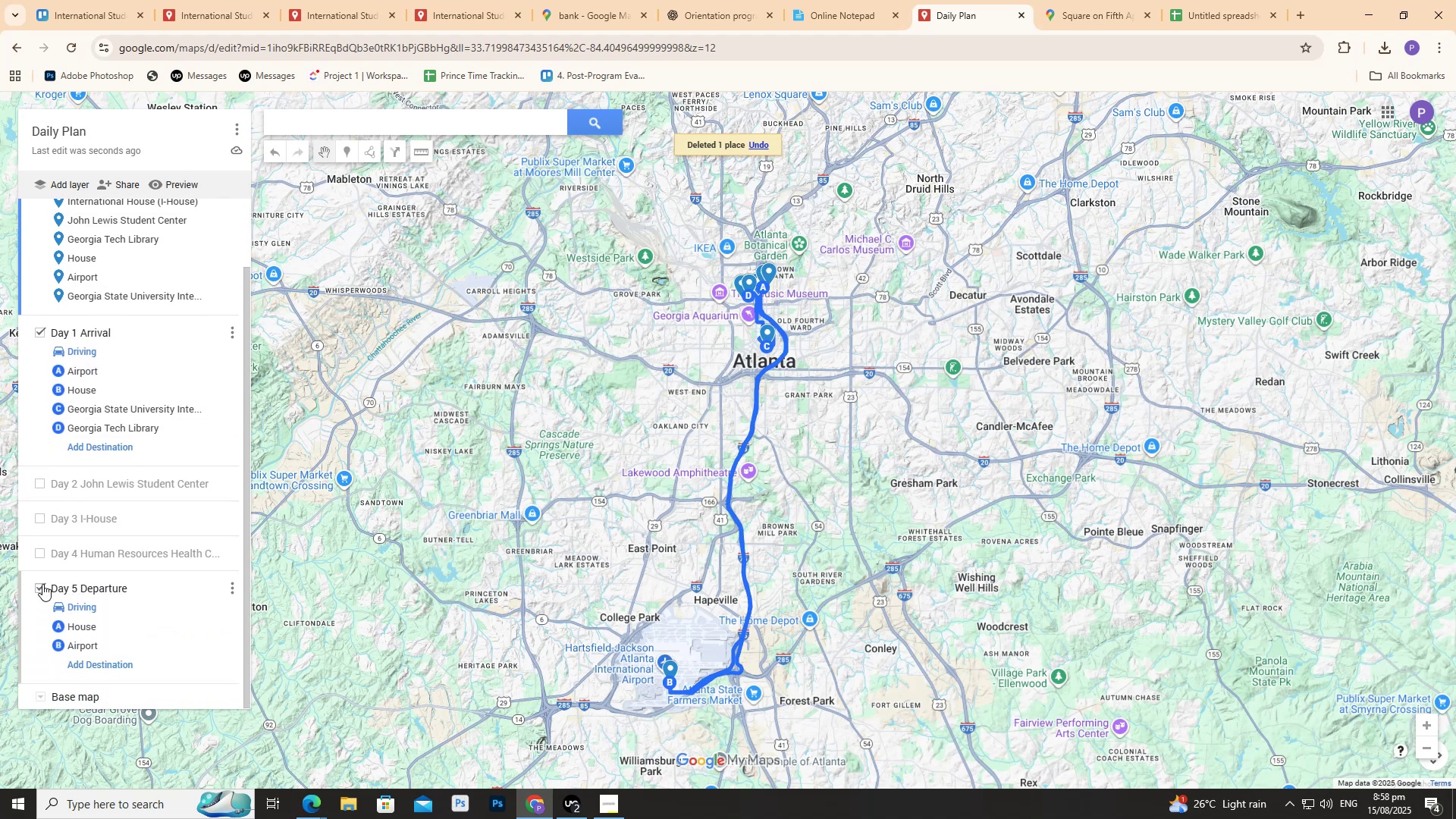 
left_click([42, 584])
 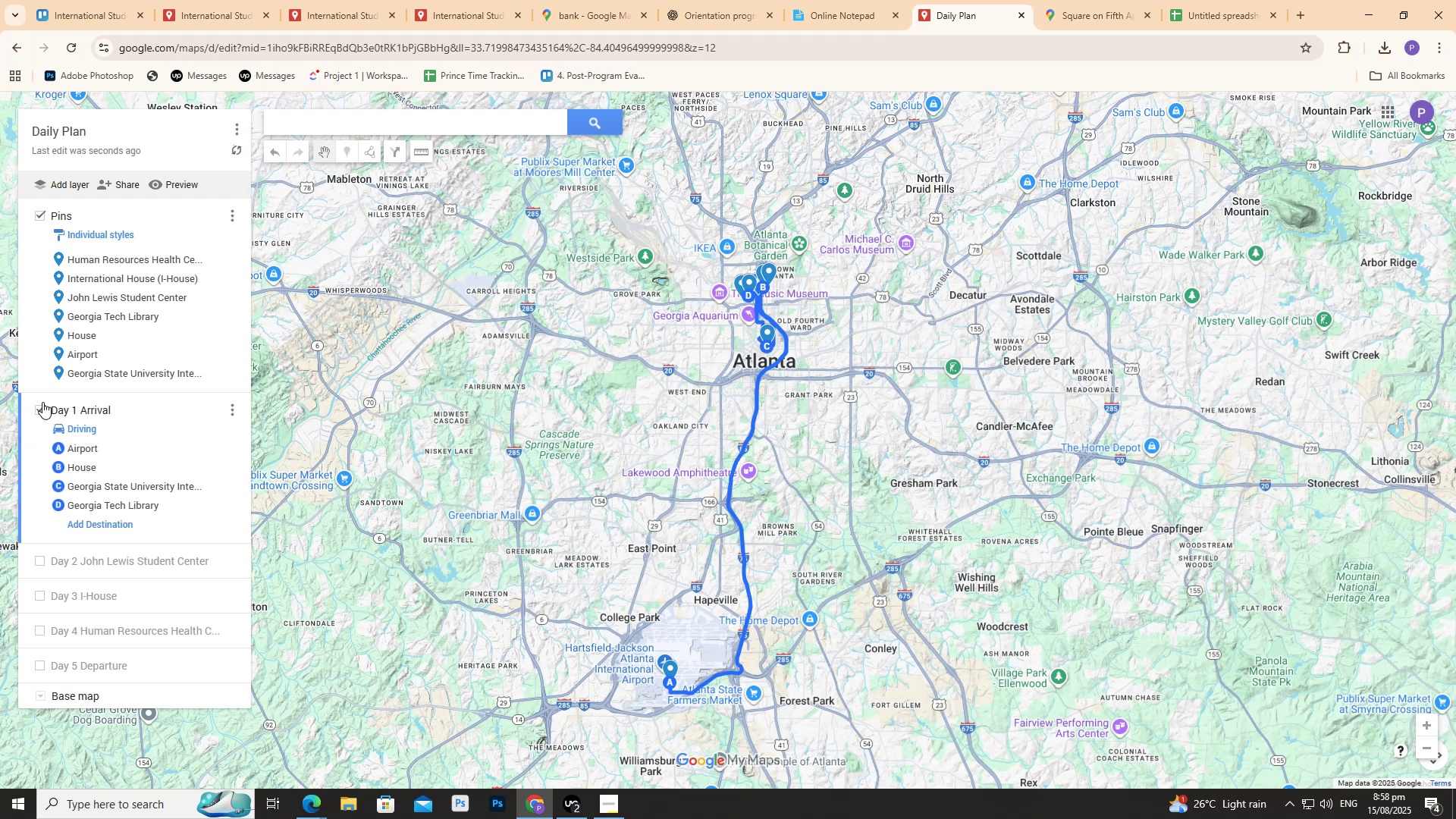 
double_click([45, 410])
 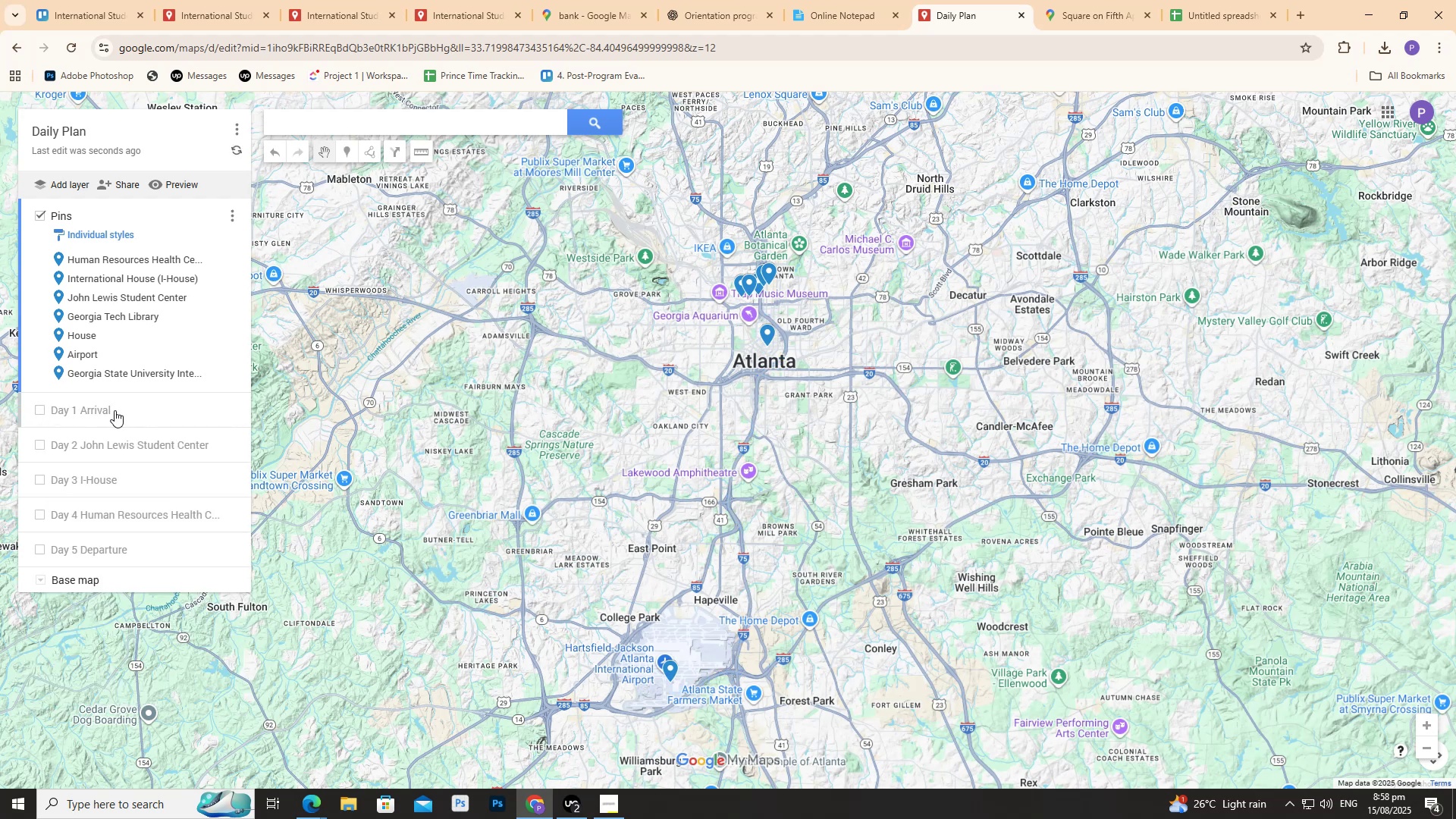 
scroll: coordinate [122, 409], scroll_direction: up, amount: 4.0
 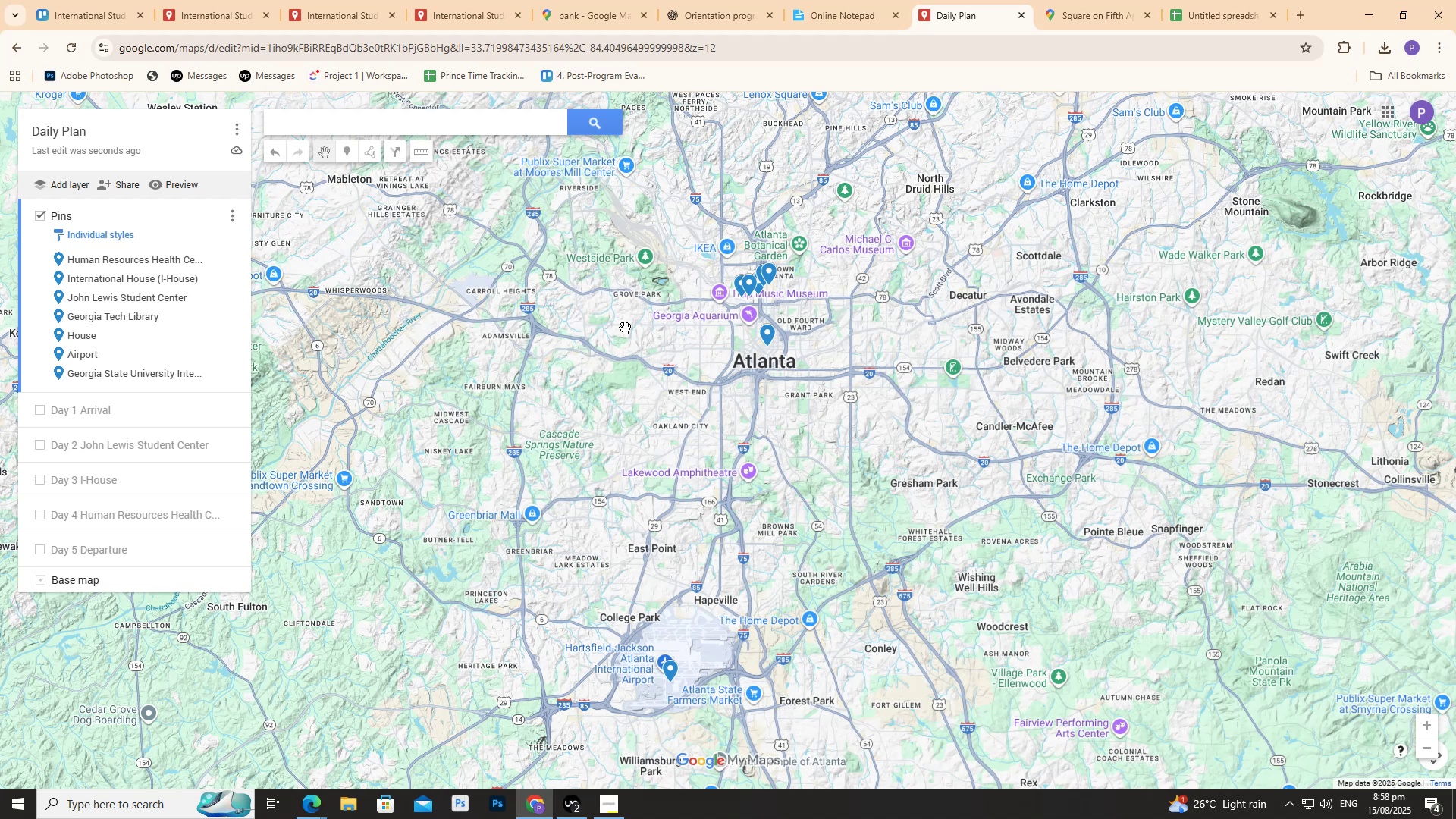 
wait(28.68)
 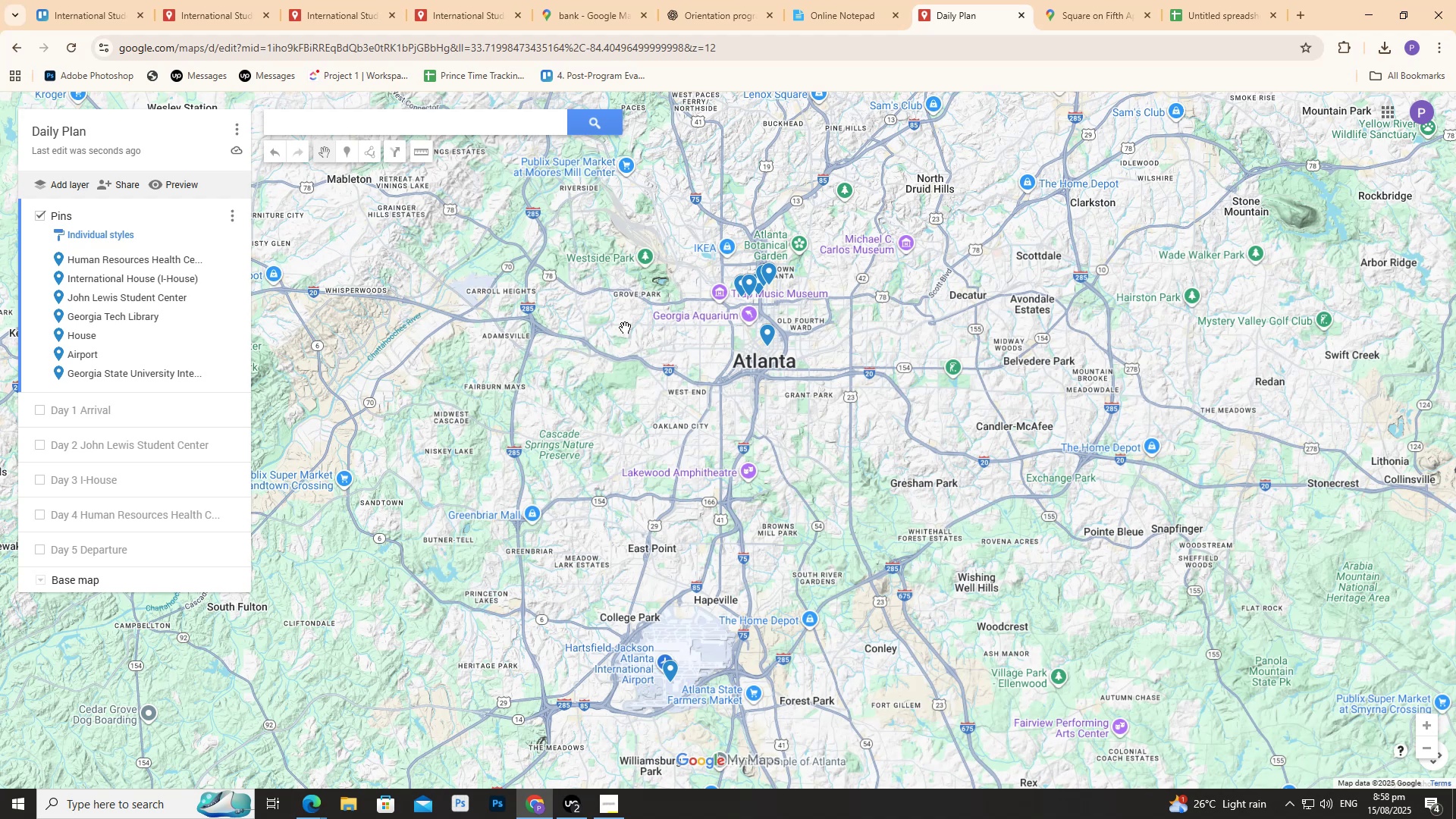 
left_click([576, 808])
 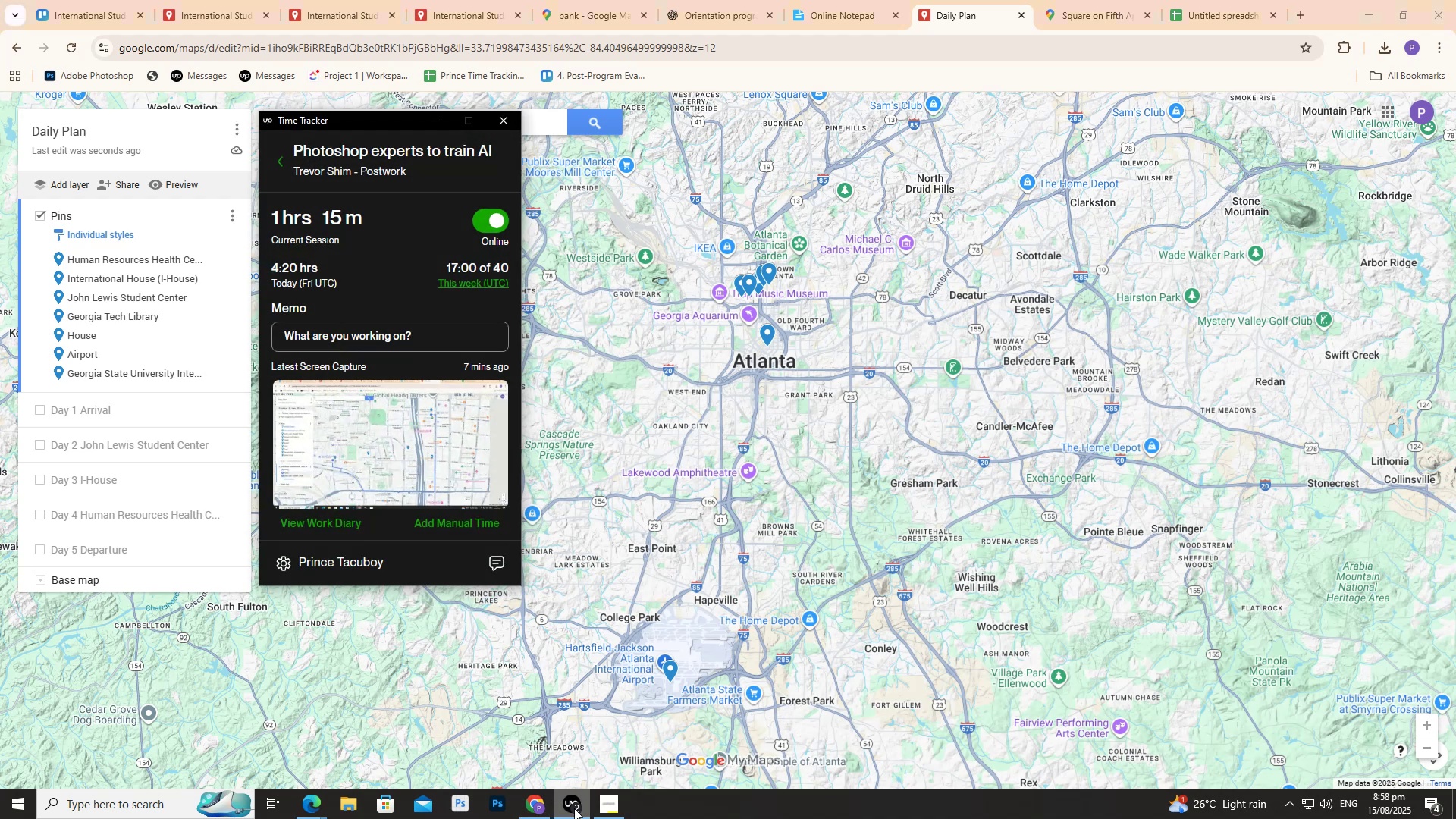 
double_click([574, 808])
 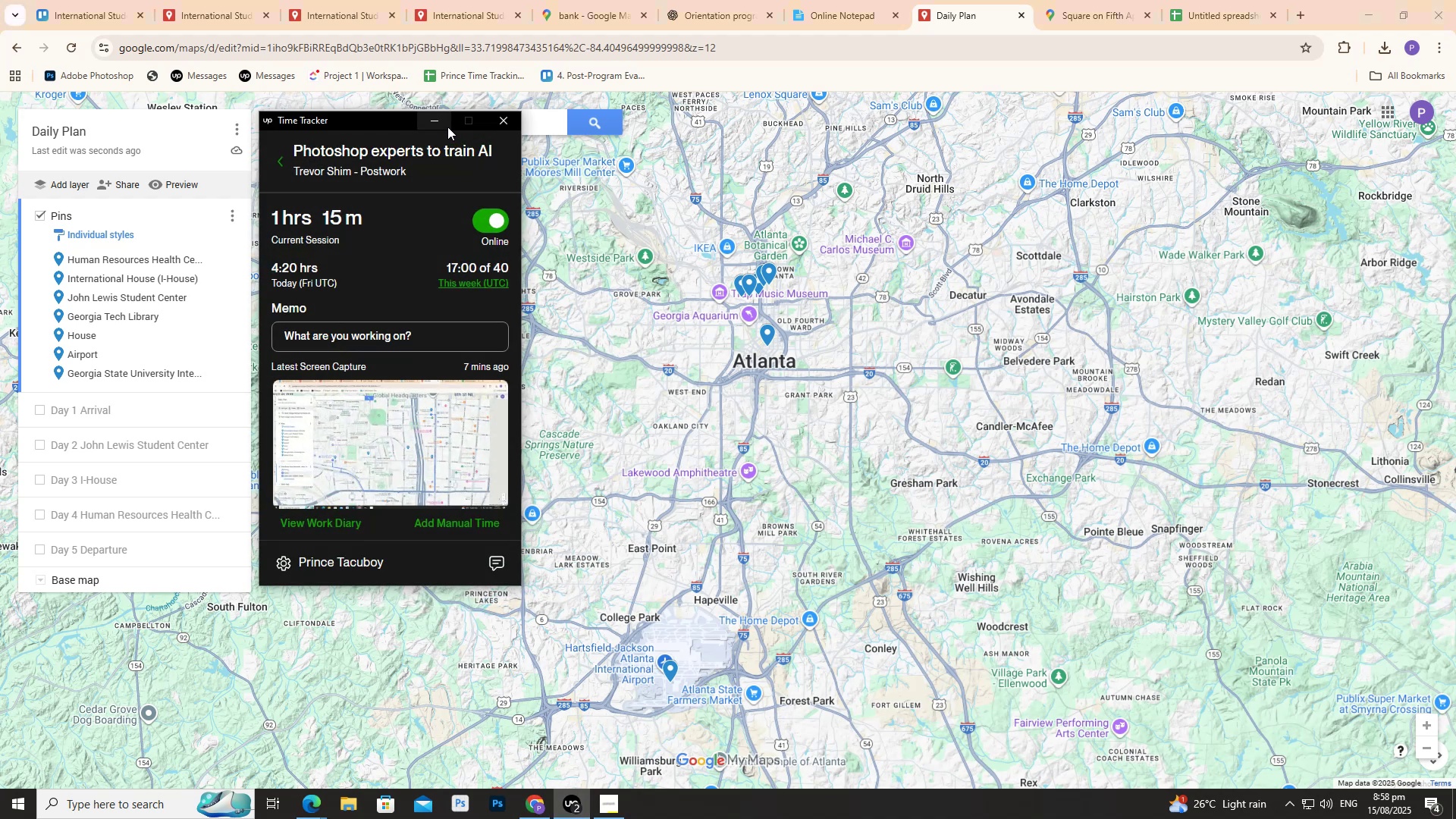 
left_click([435, 120])
 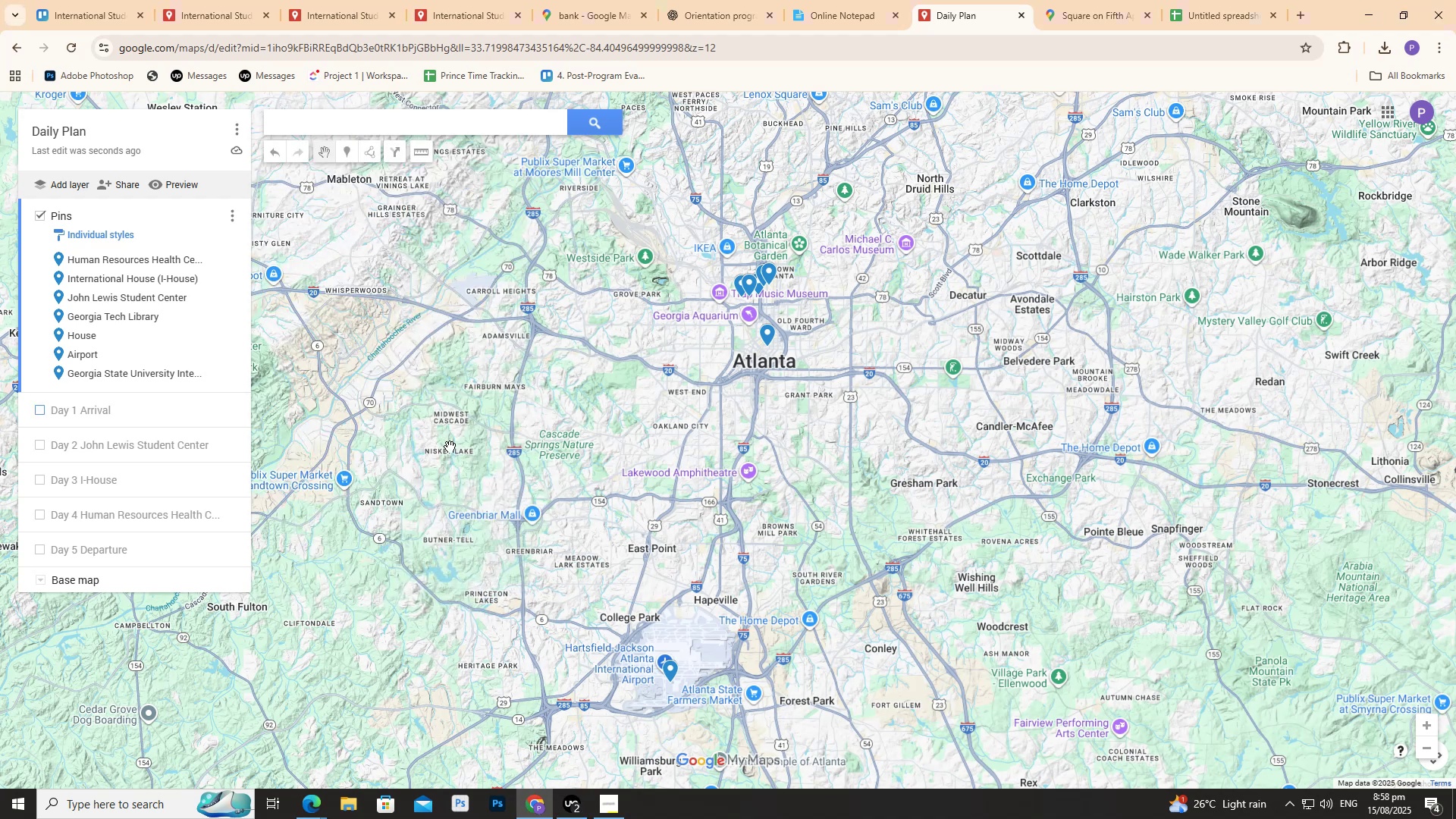 
scroll: coordinate [444, 500], scroll_direction: down, amount: 4.0
 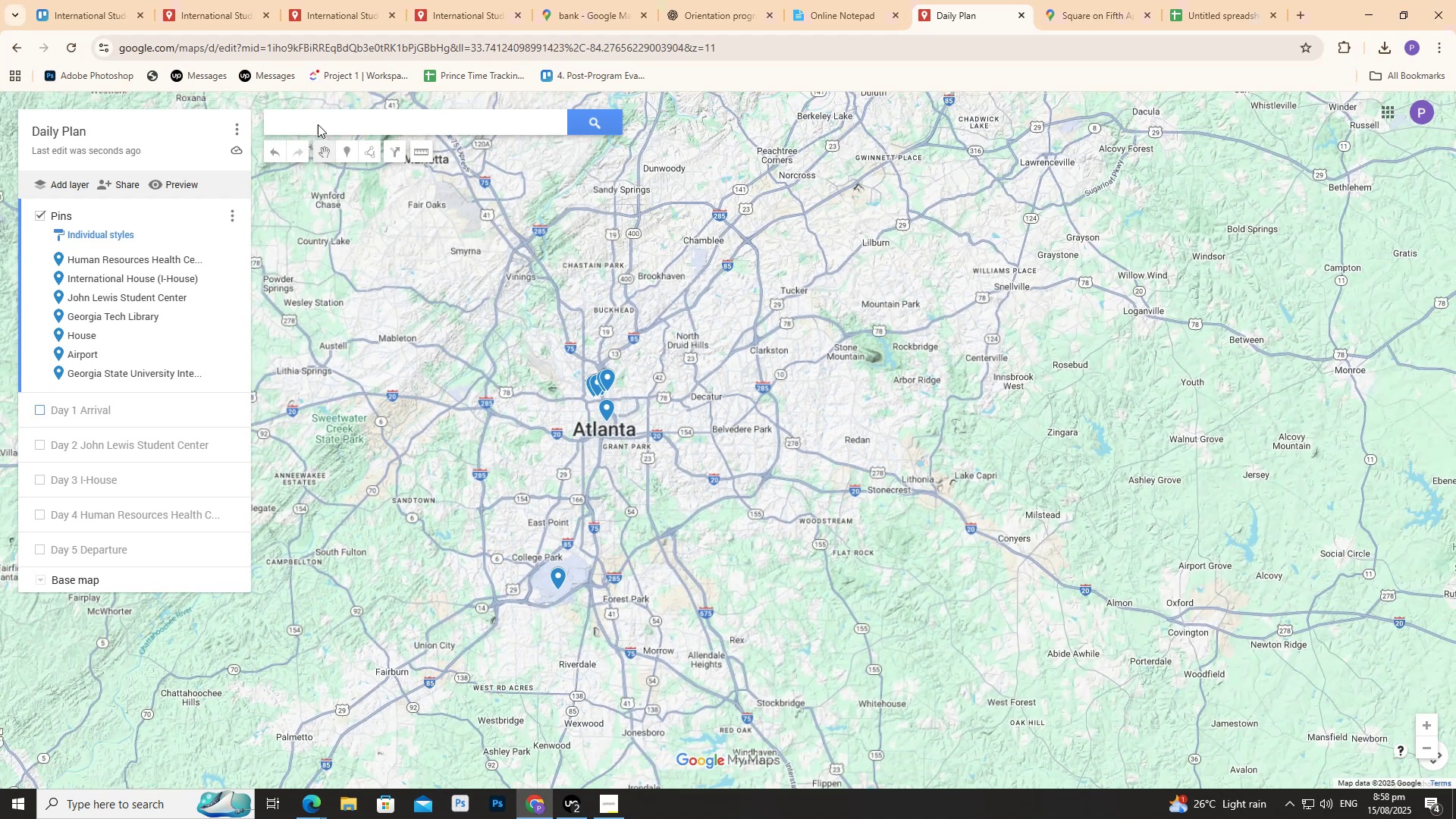 
left_click([202, 0])
 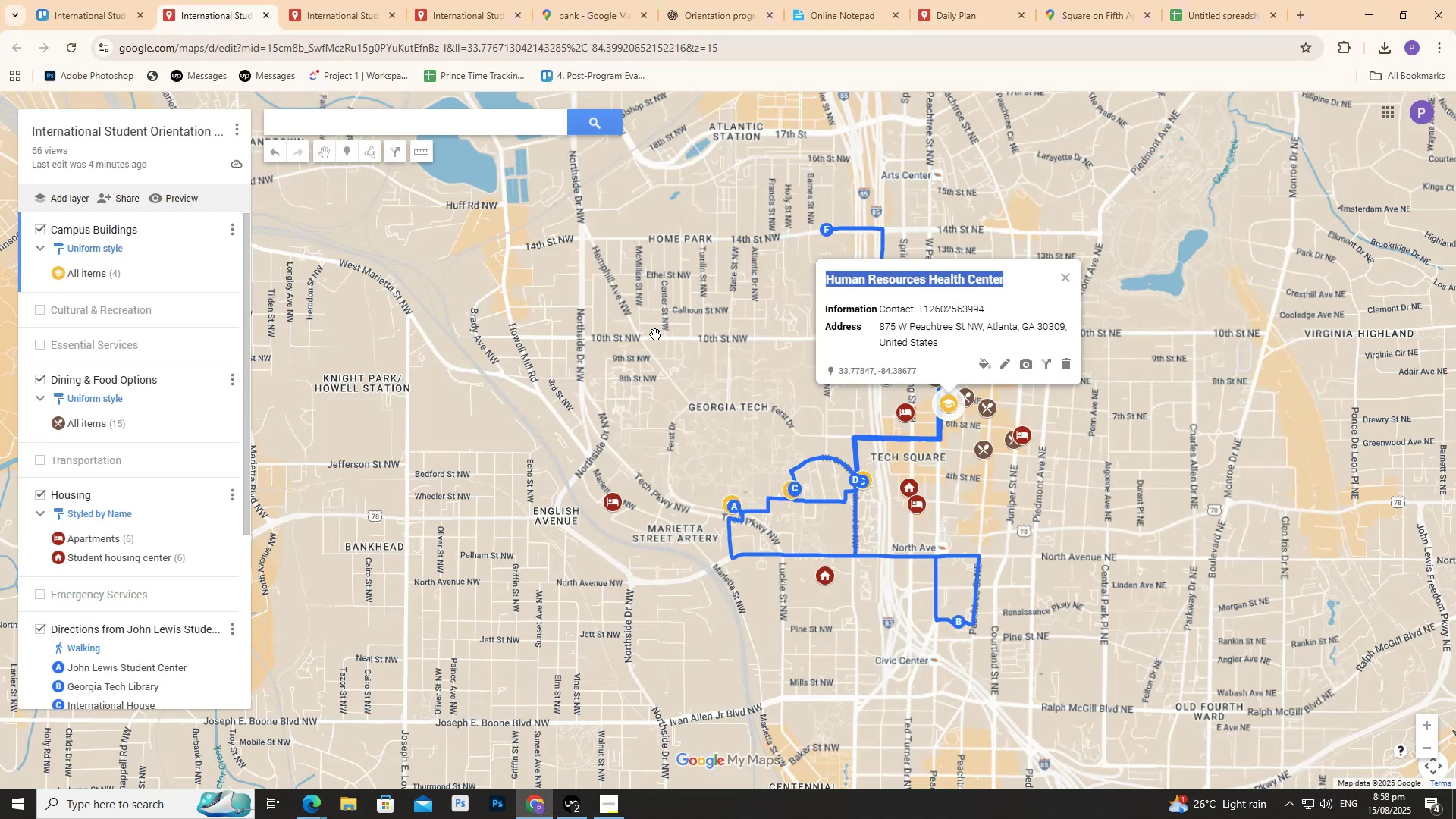 
left_click([668, 374])
 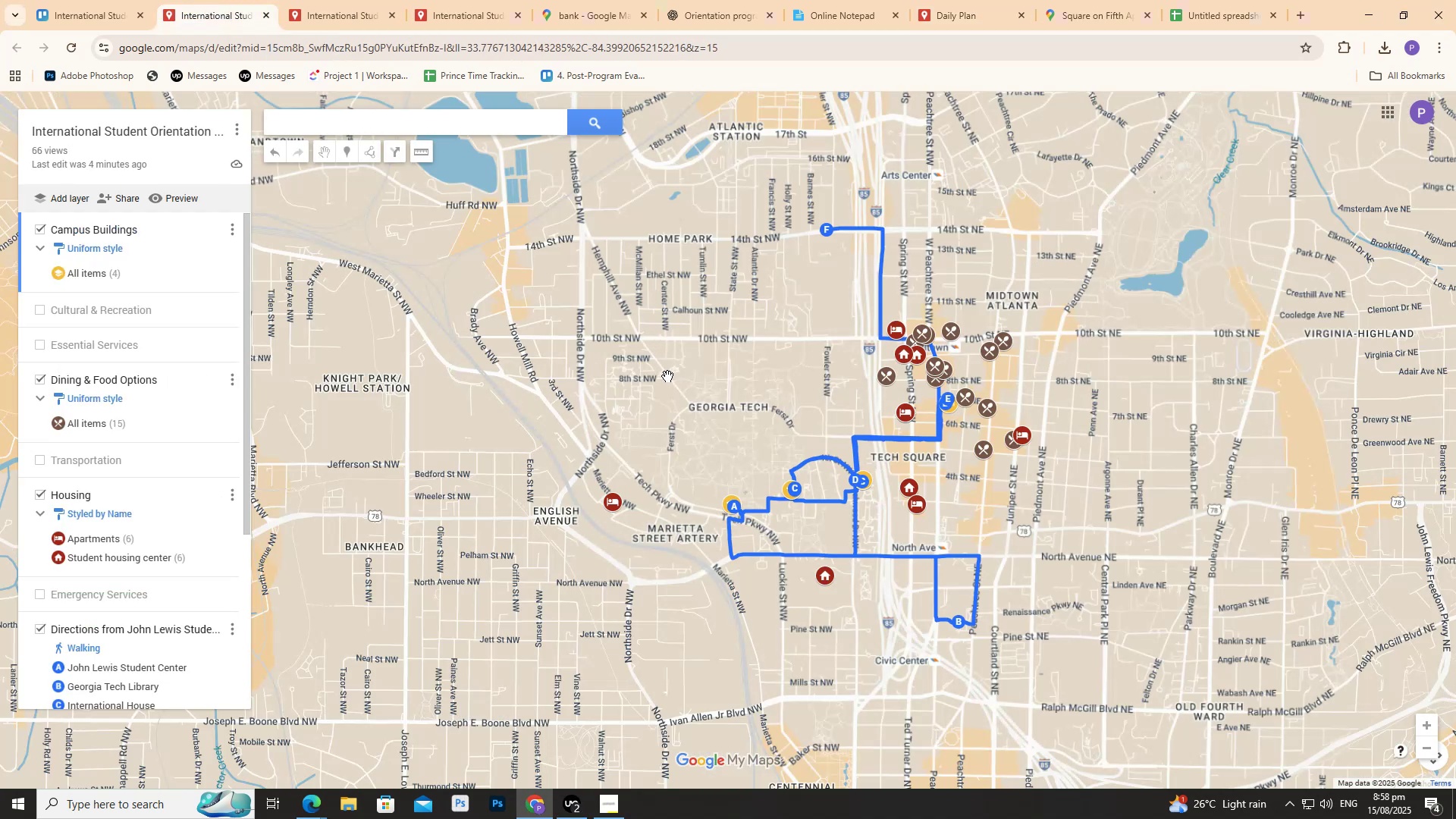 
scroll: coordinate [651, 375], scroll_direction: down, amount: 6.0
 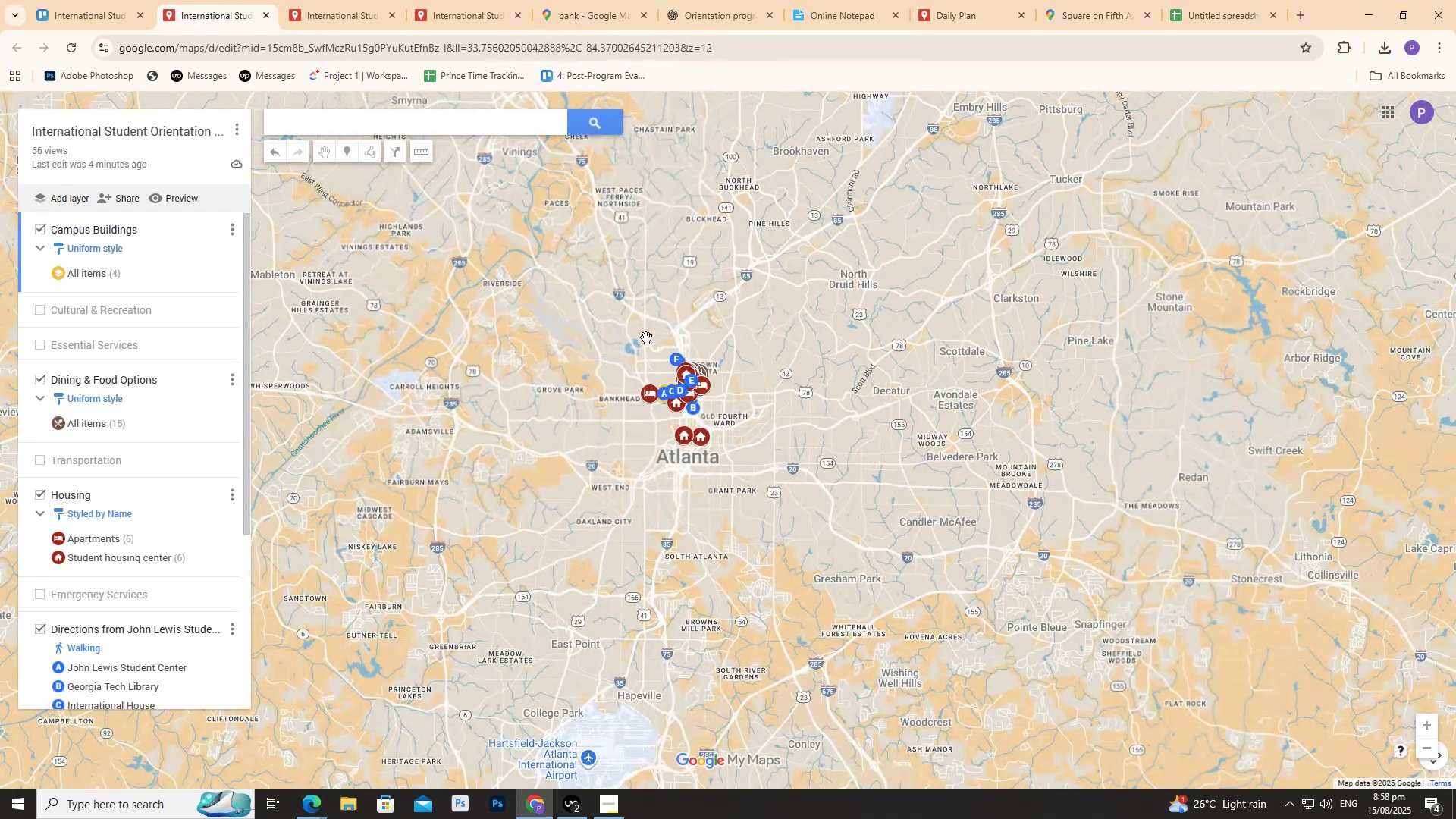 
scroll: coordinate [667, 366], scroll_direction: up, amount: 11.0
 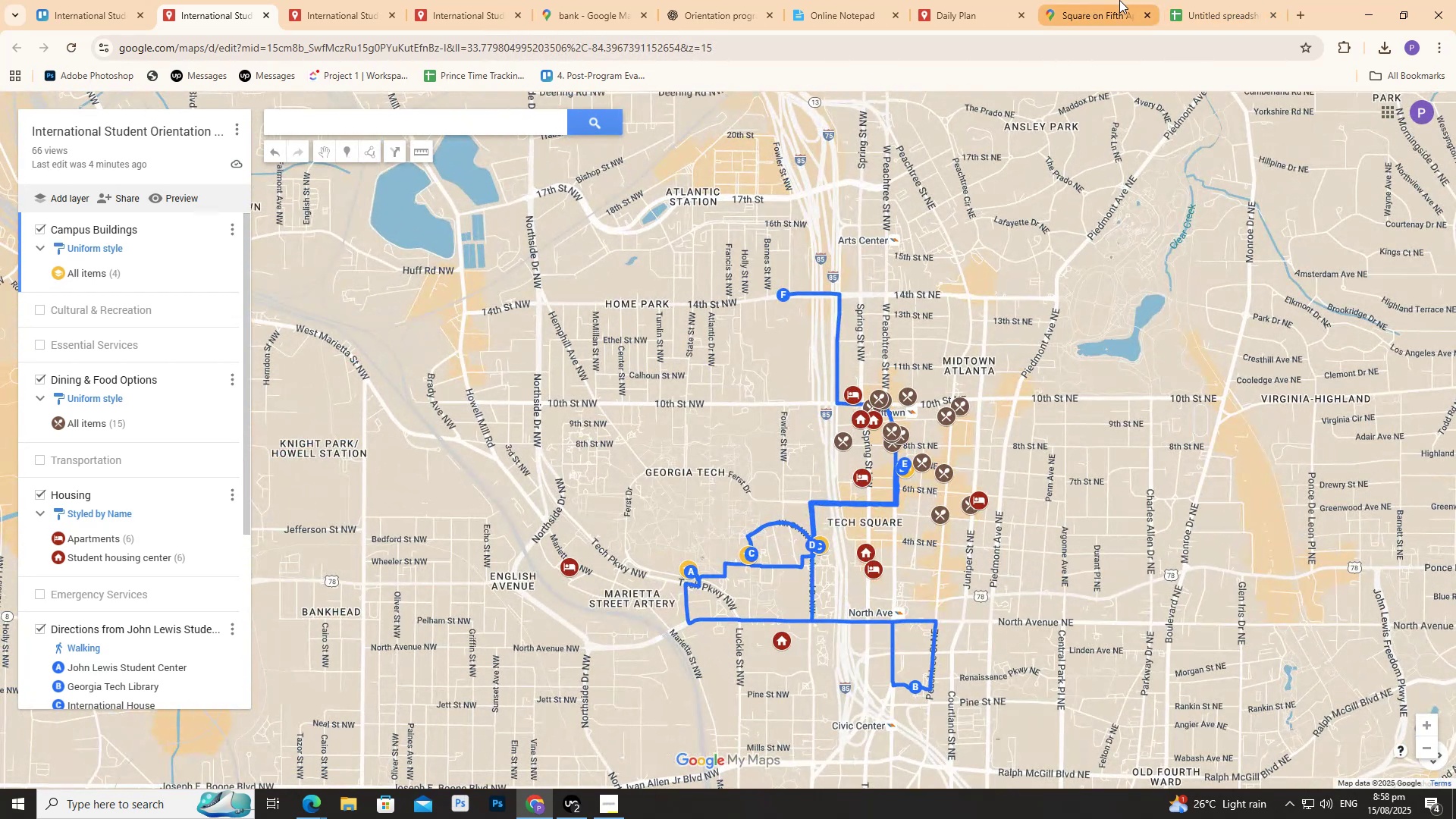 
left_click([1105, 0])
 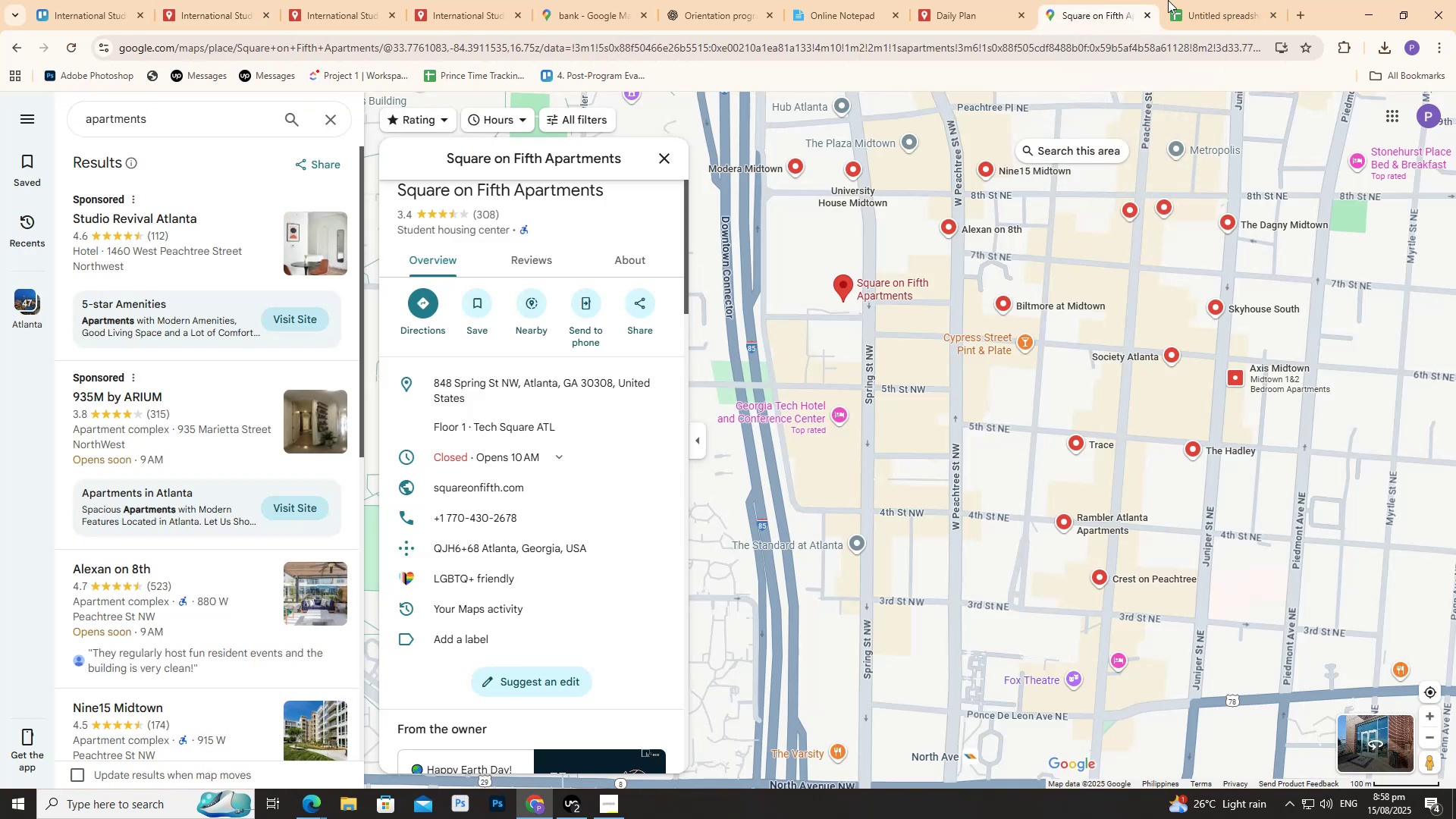 
left_click([1200, 0])
 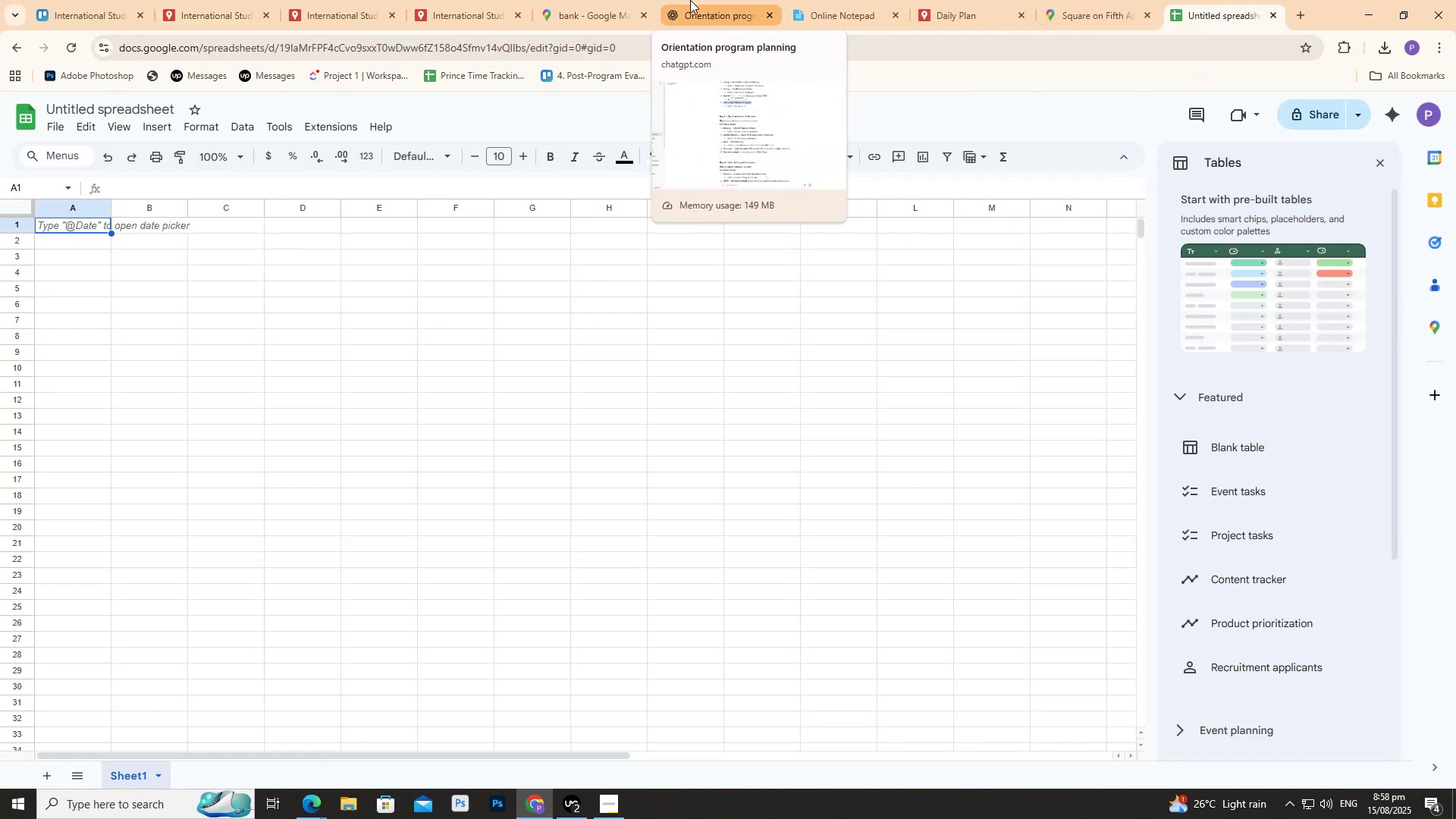 
left_click([852, 0])
 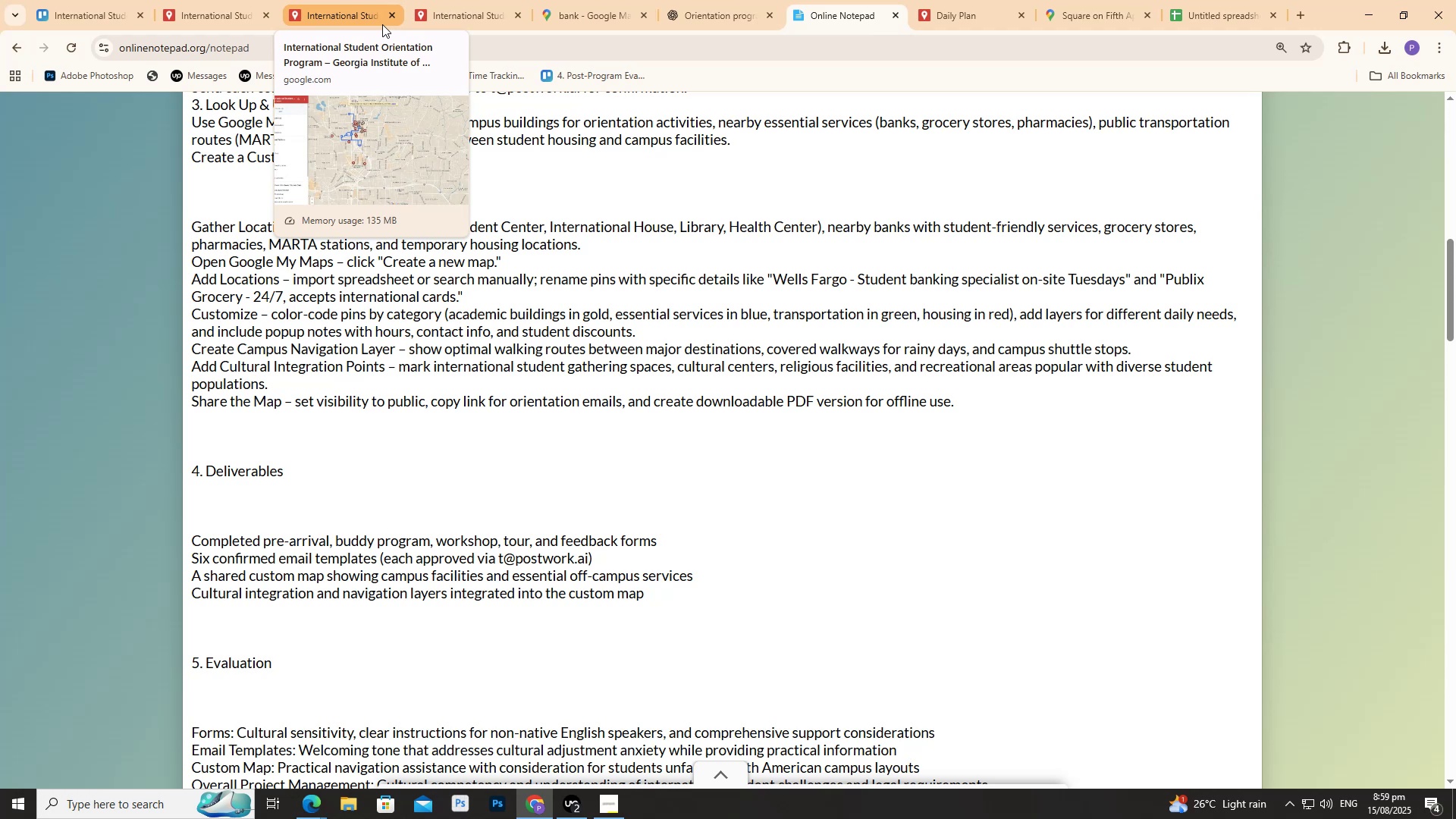 
wait(25.27)
 